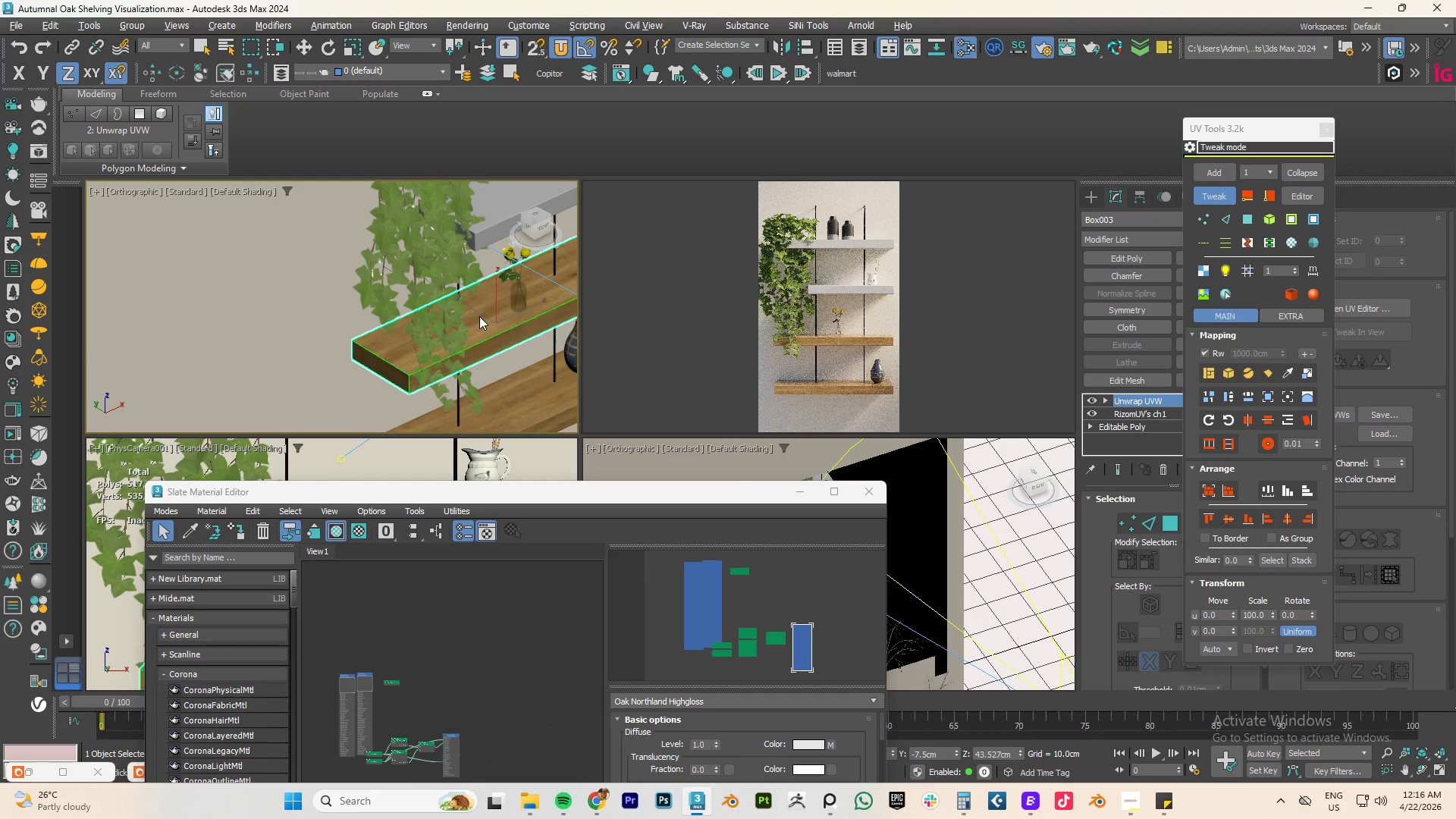 
left_click_drag(start_coordinate=[475, 316], to_coordinate=[634, 354])
 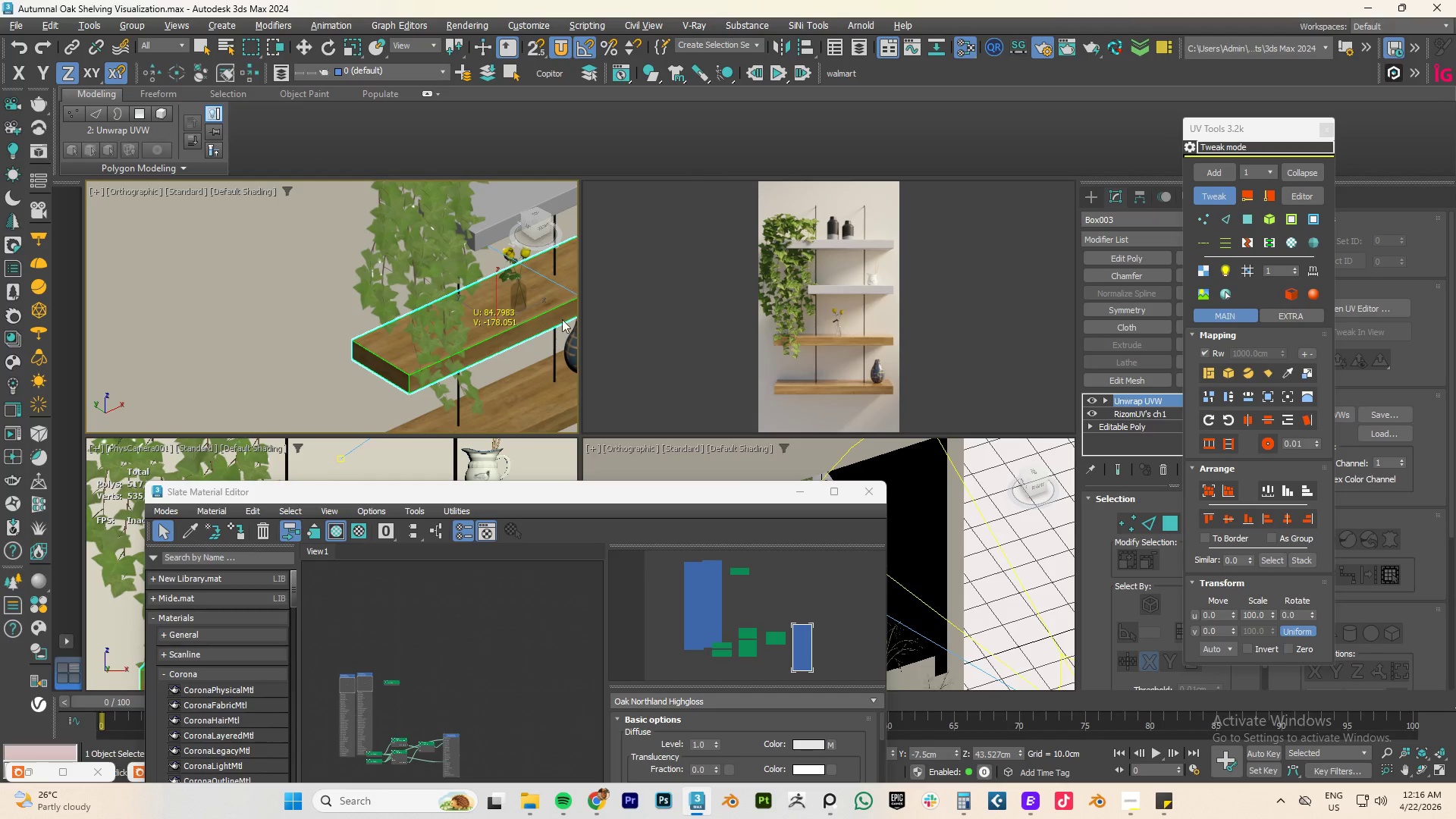 
scroll: coordinate [502, 355], scroll_direction: down, amount: 3.0
 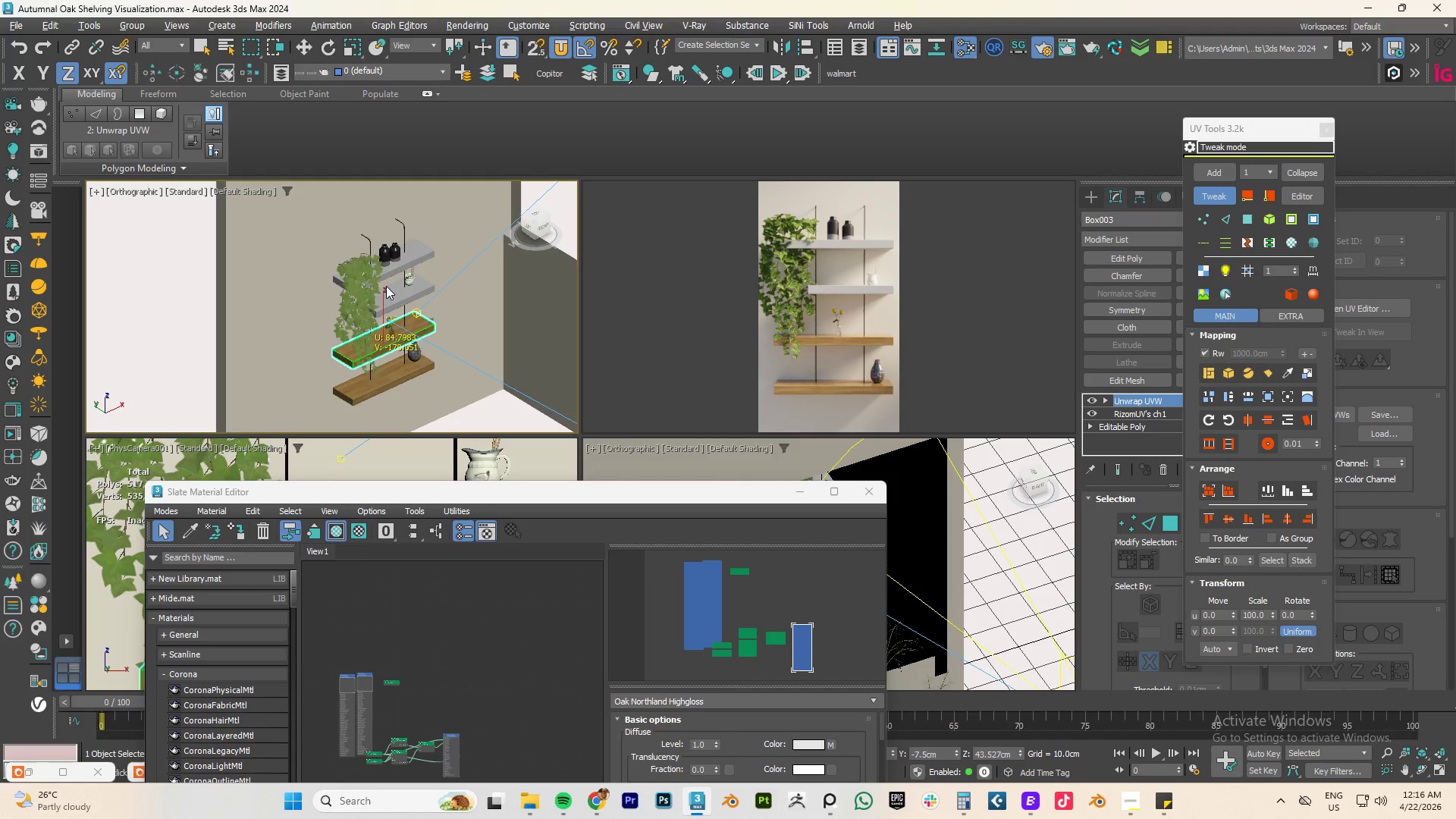 
double_click([394, 297])
 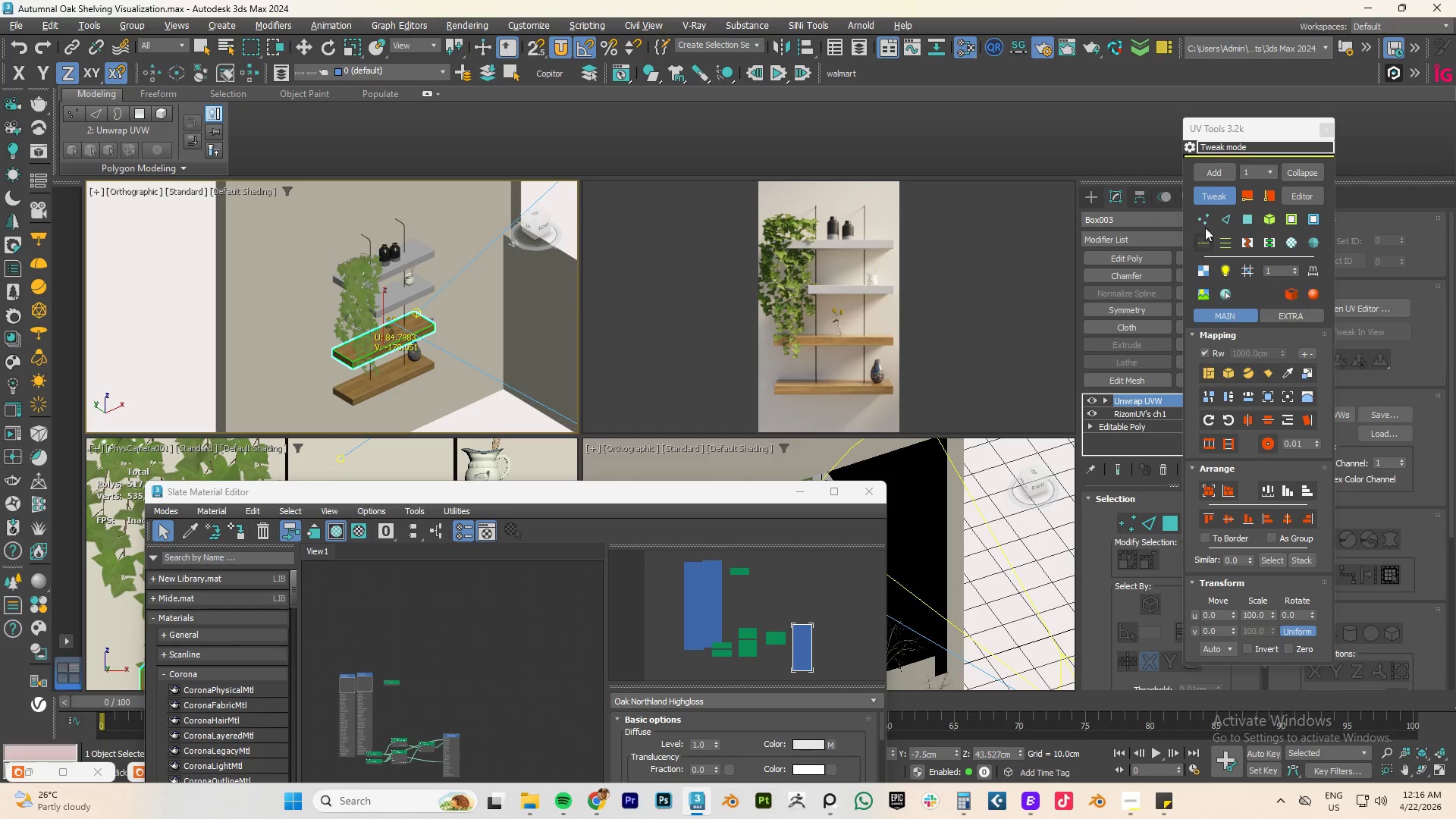 
left_click([1203, 196])
 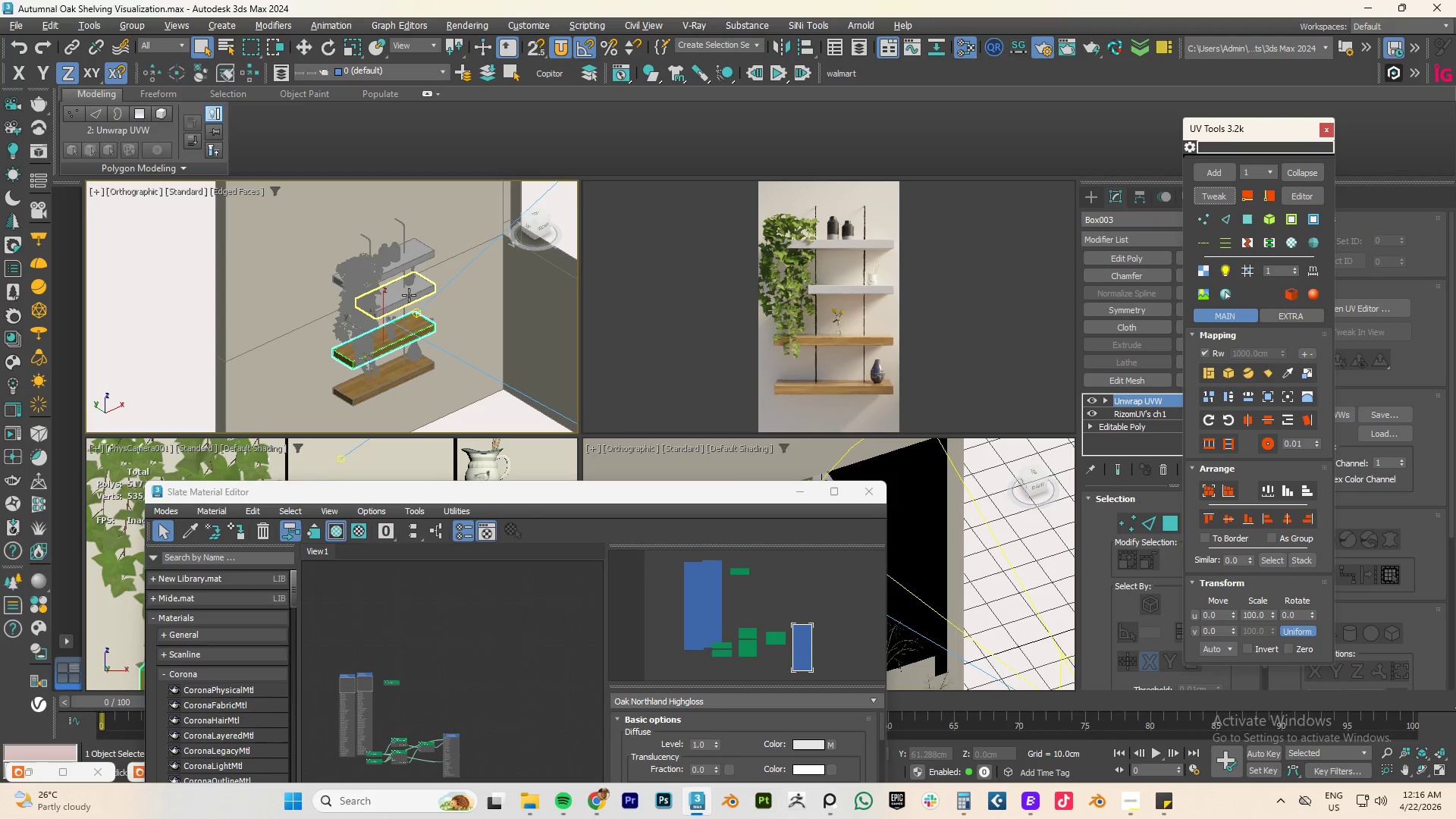 
left_click([406, 296])
 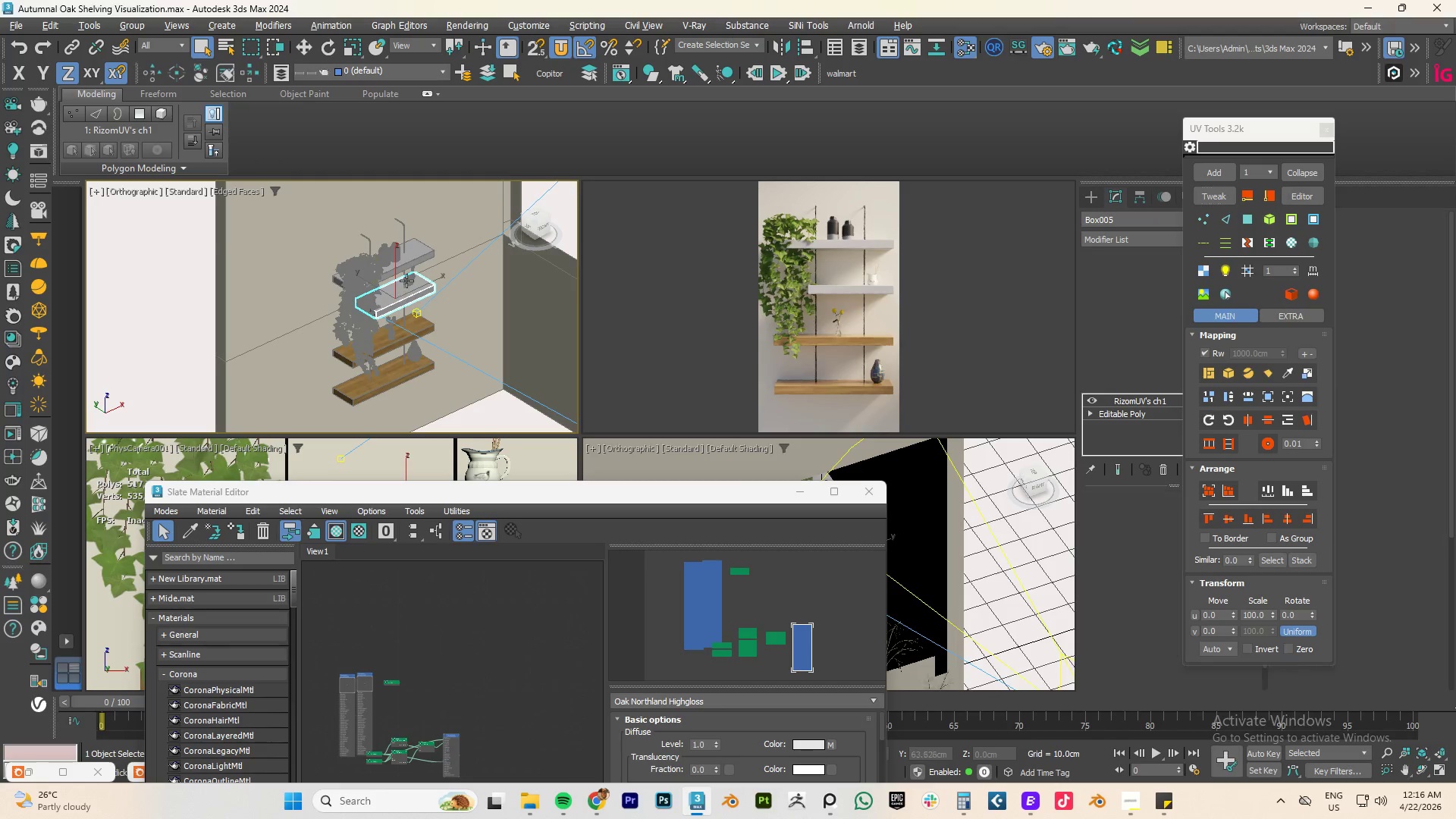 
hold_key(key=ControlLeft, duration=0.78)
left_click([403, 262])
 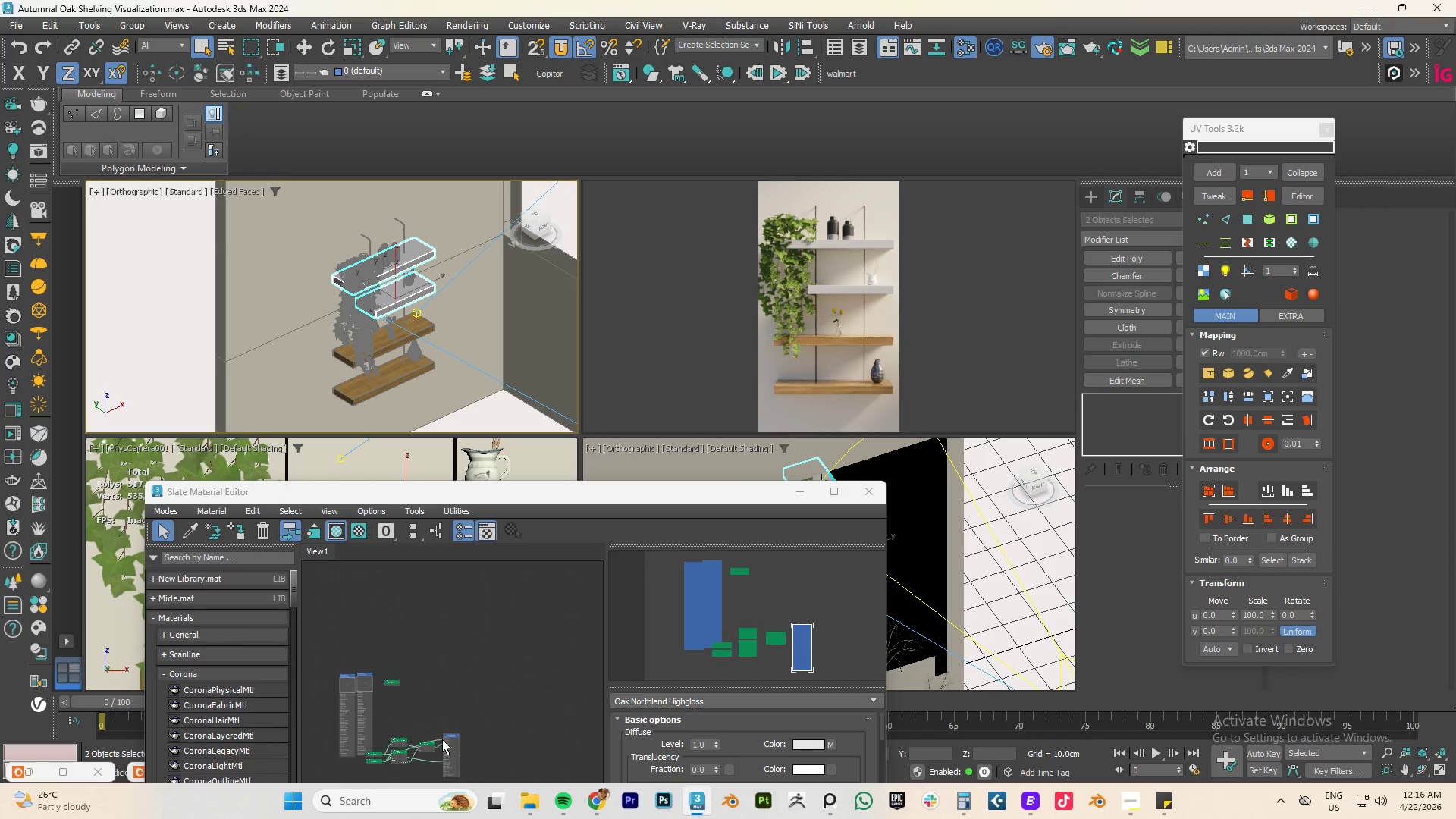 
right_click([446, 745])
 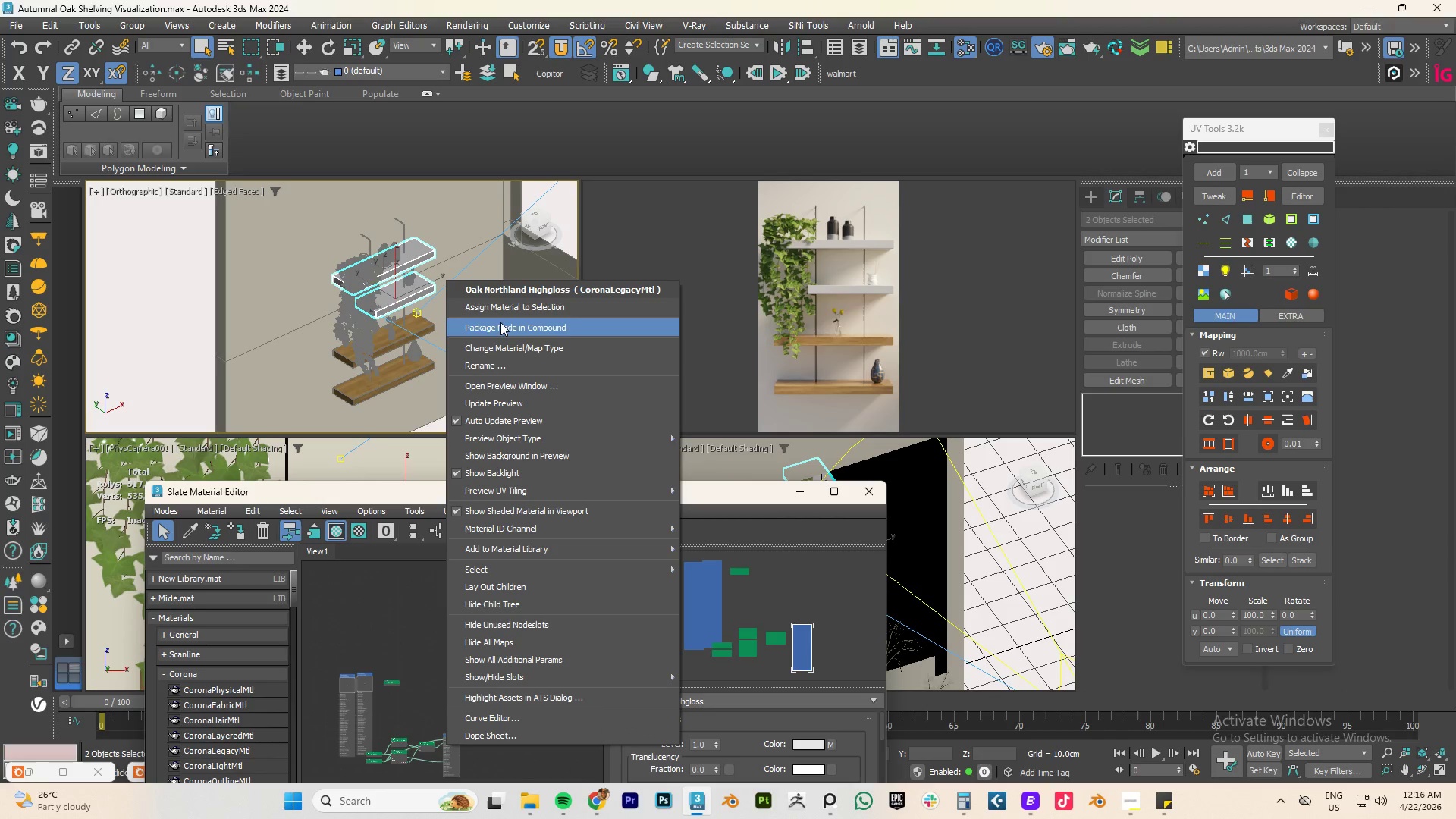 
left_click([500, 311])
 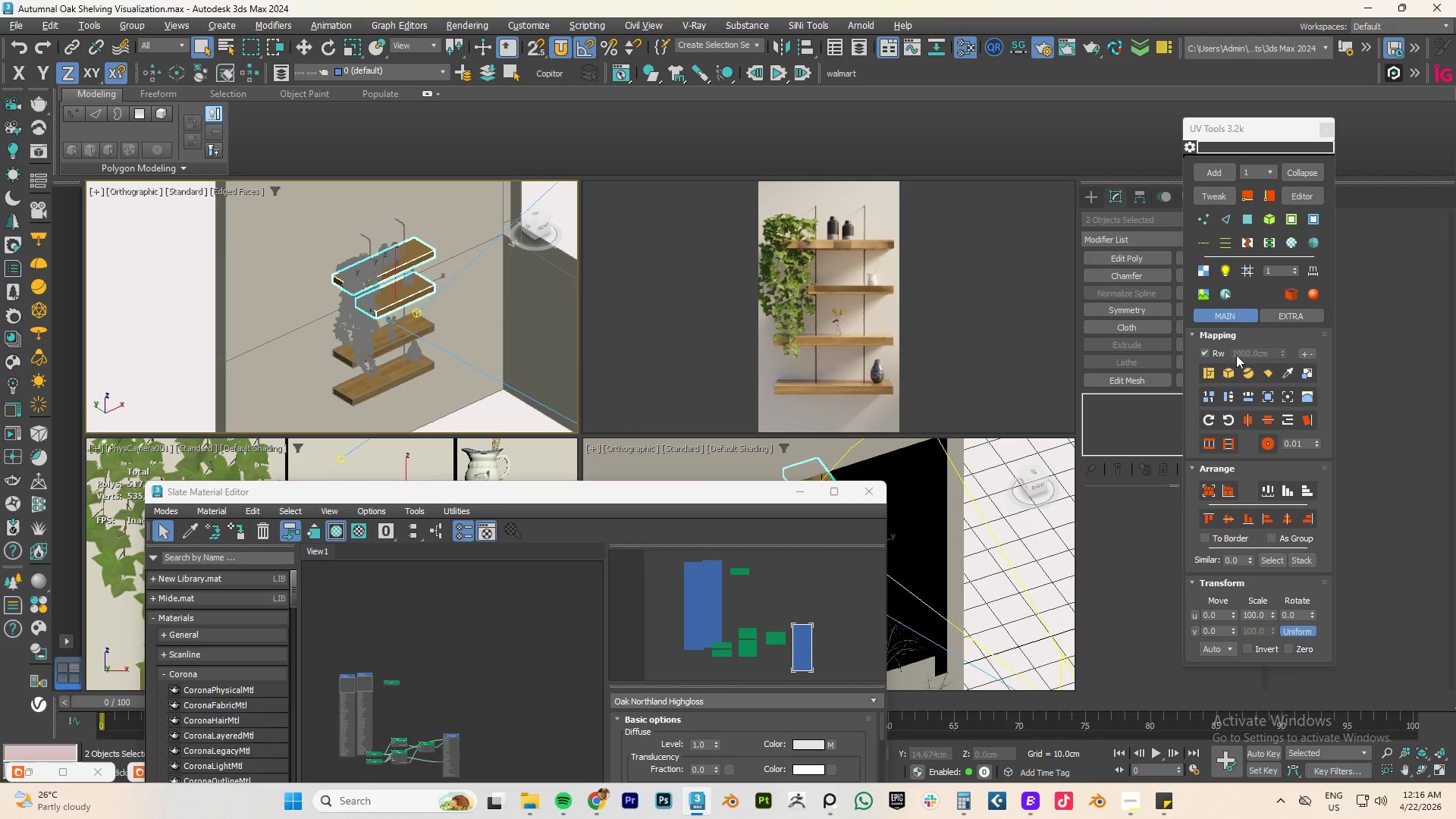 
left_click([1228, 372])
 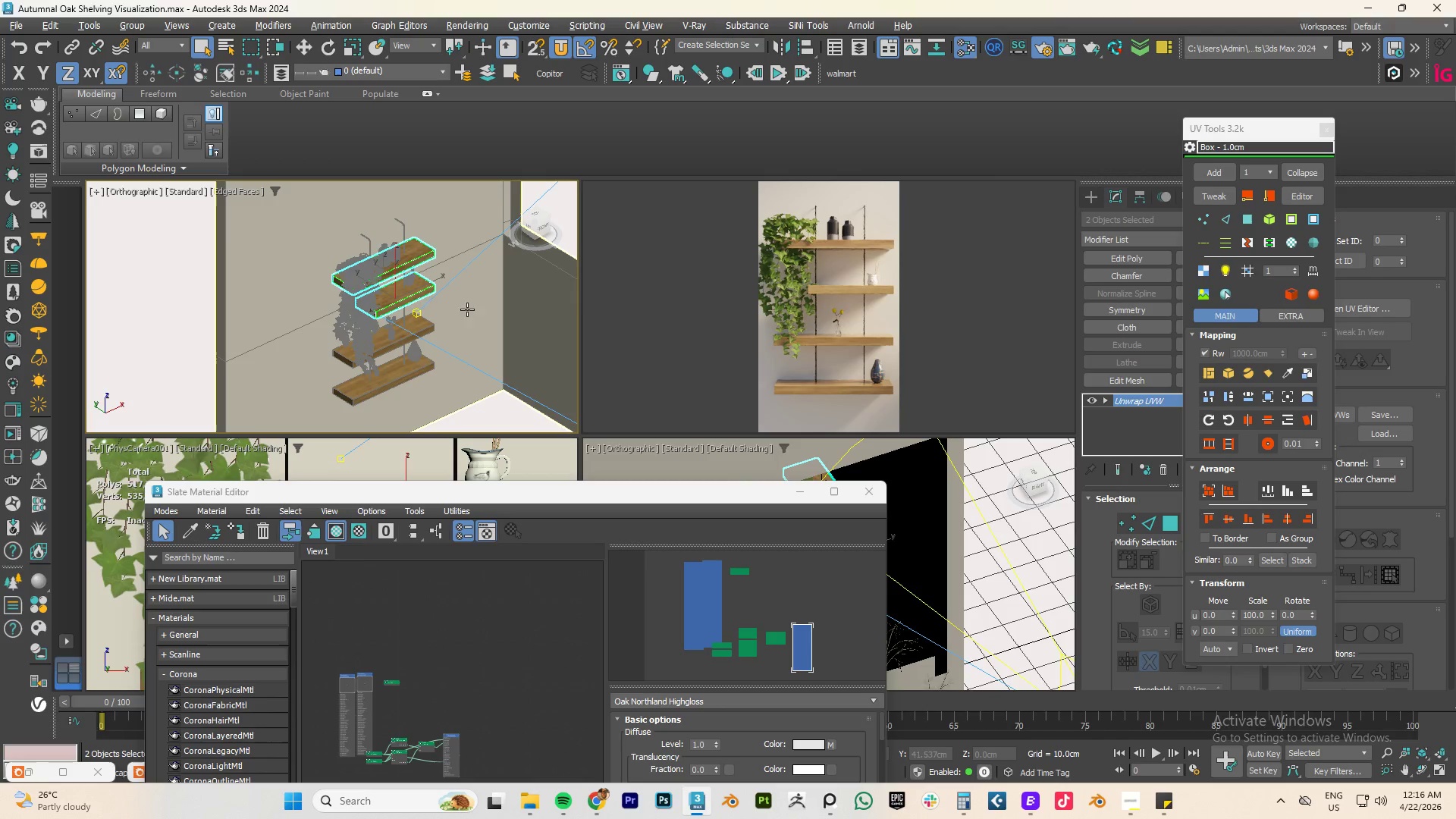 
left_click([413, 294])
 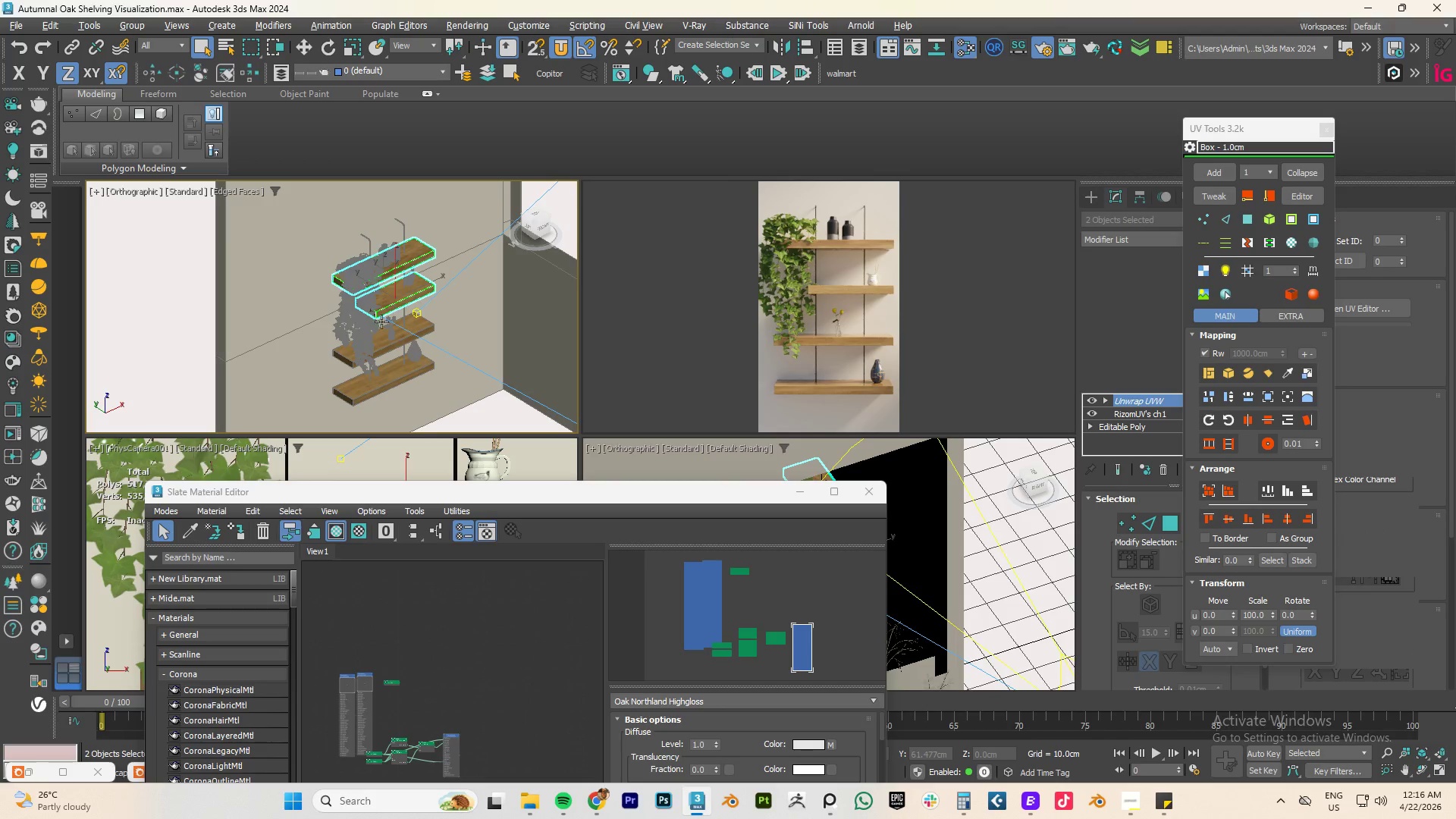 
scroll: coordinate [404, 295], scroll_direction: up, amount: 6.0
 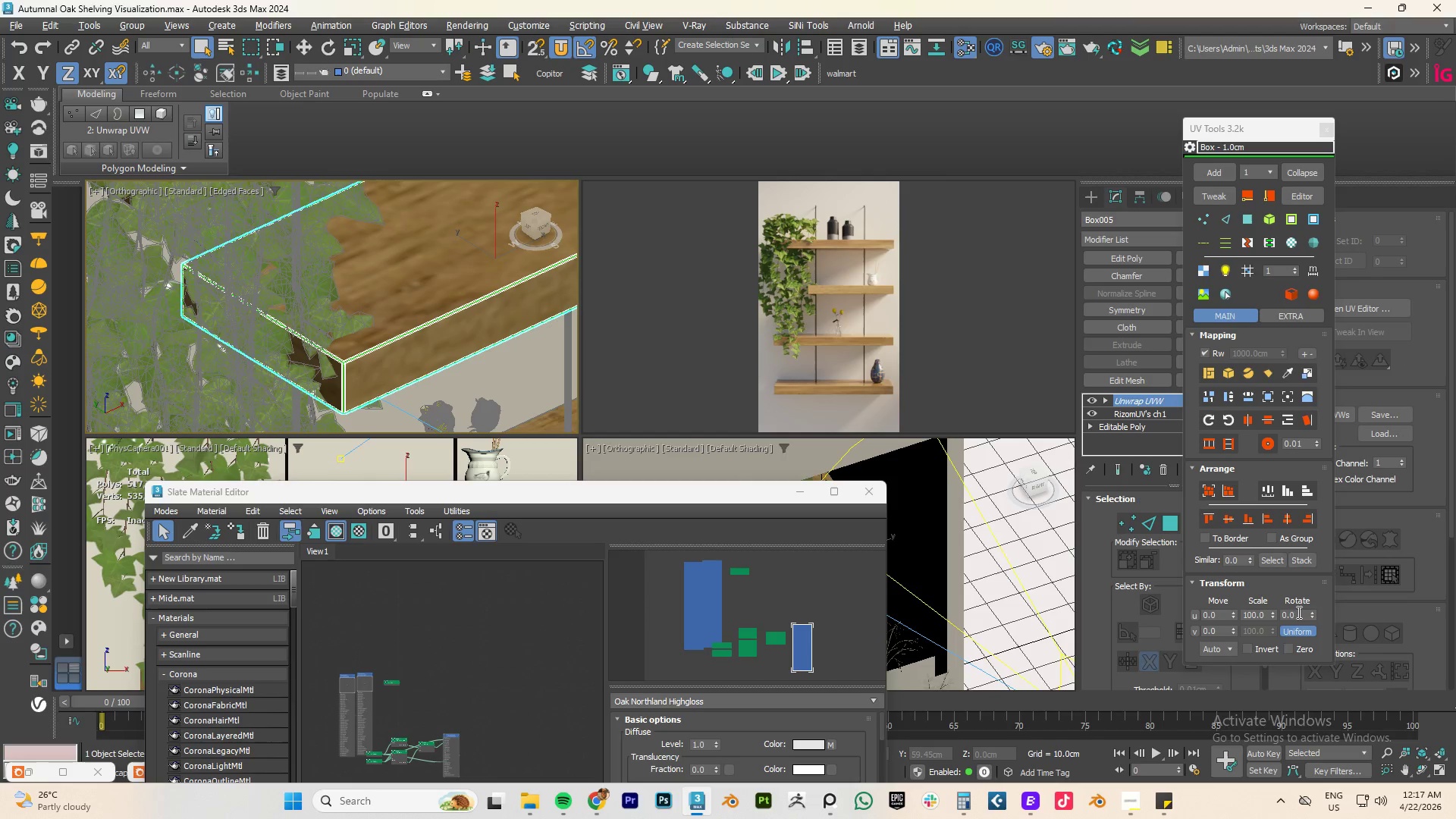 
left_click_drag(start_coordinate=[1272, 613], to_coordinate=[602, 77])
 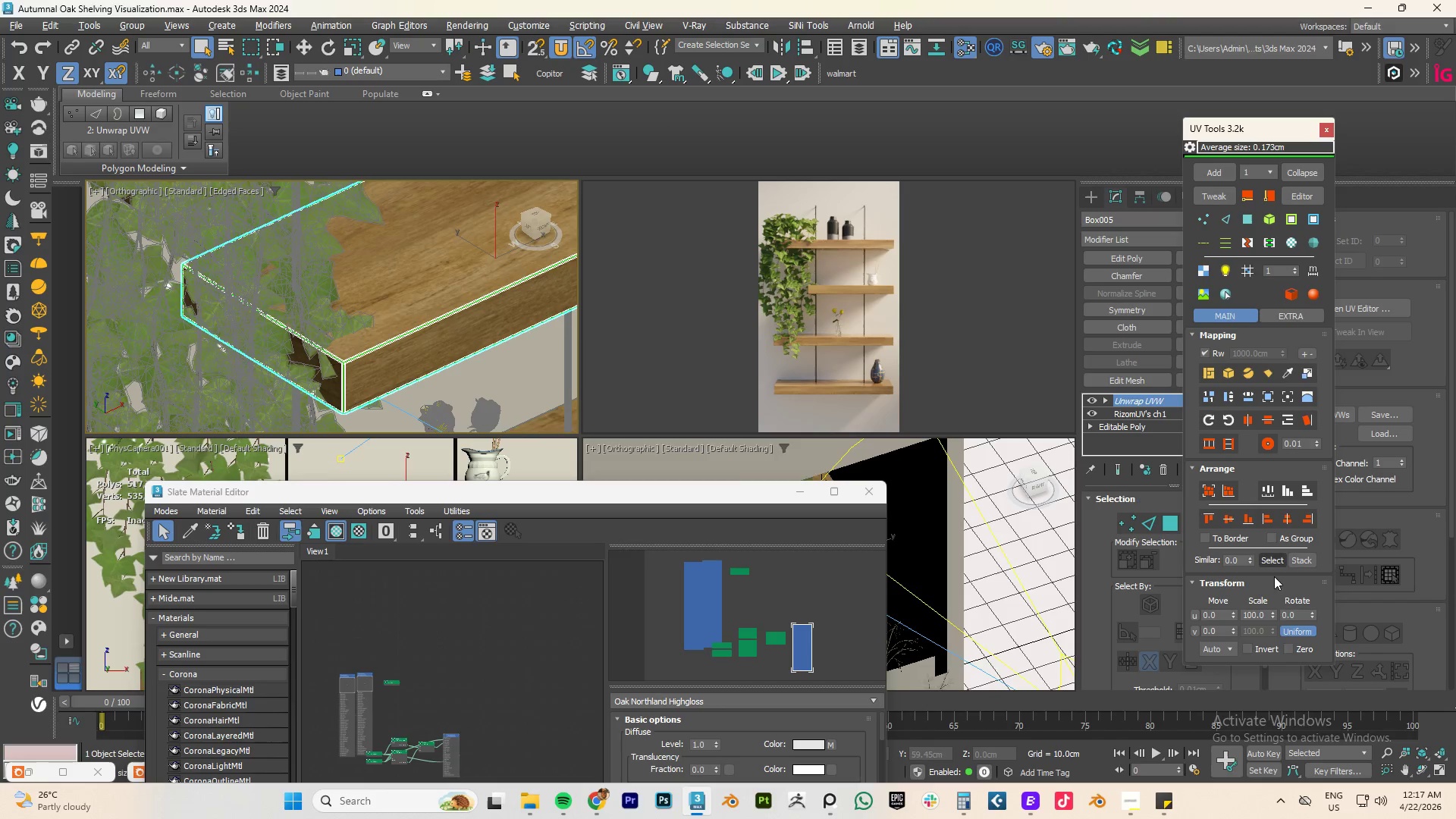 
left_click_drag(start_coordinate=[1272, 614], to_coordinate=[1113, 759])
 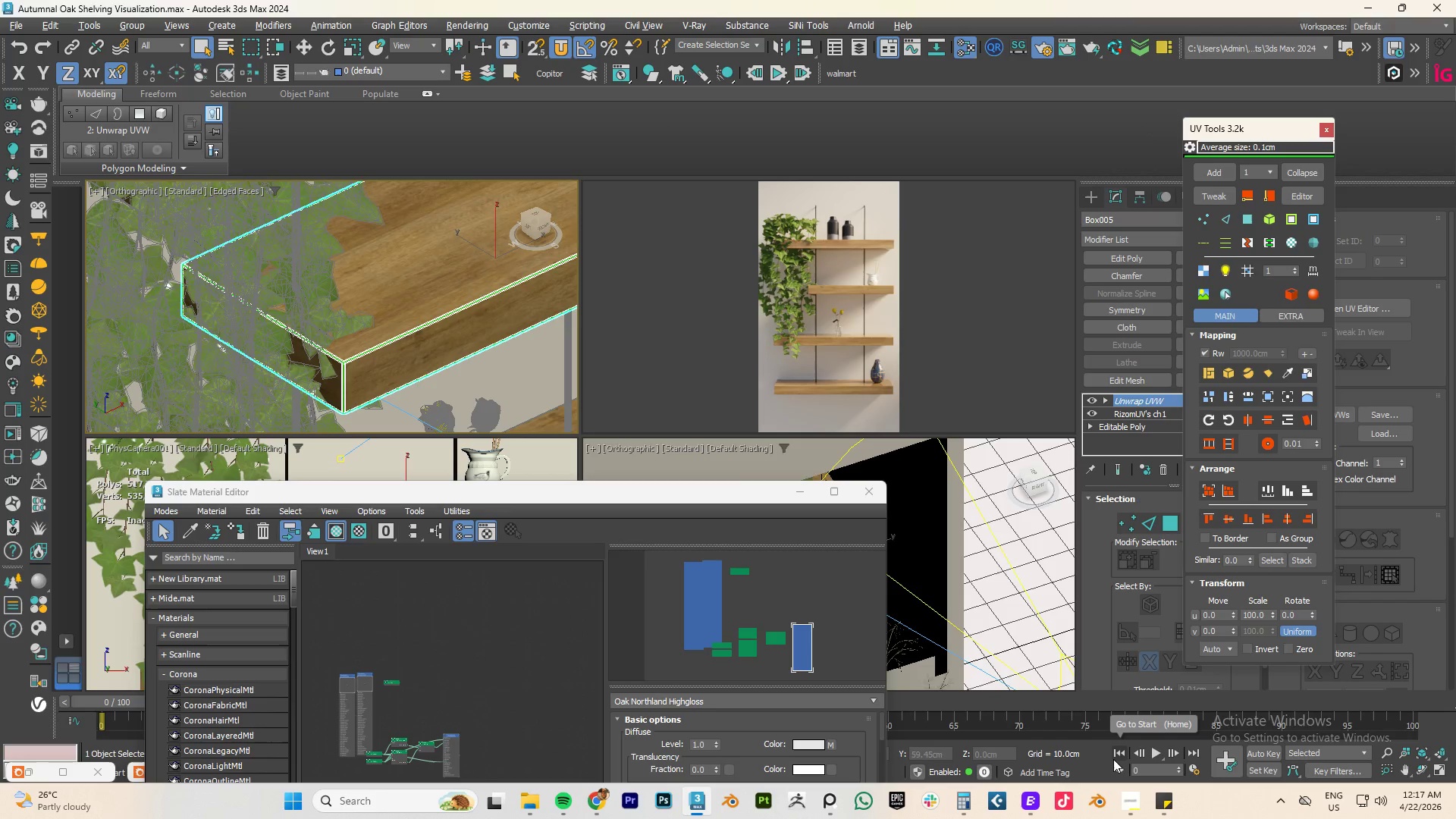 
wait(8.67)
 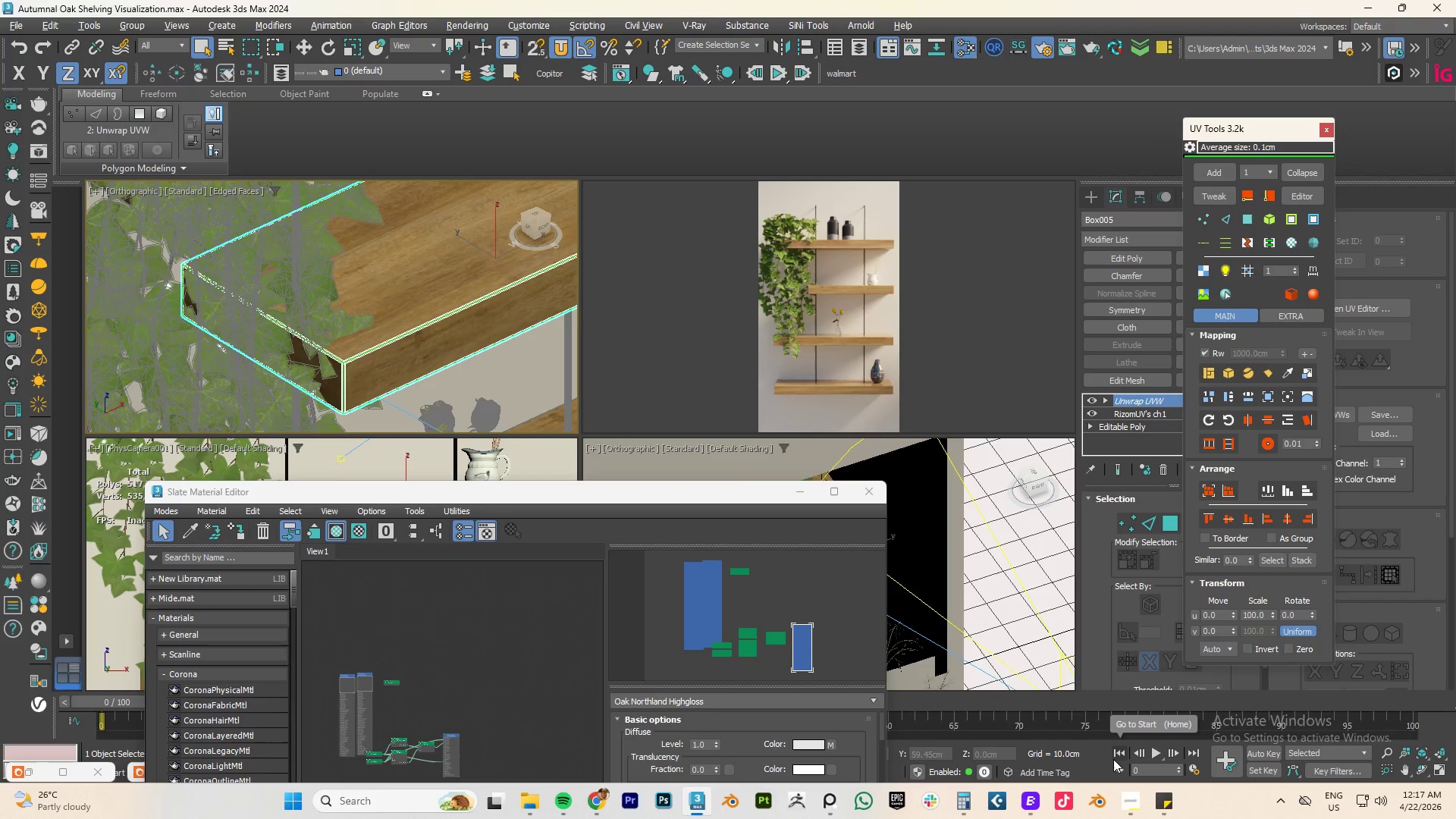 
scroll: coordinate [465, 349], scroll_direction: down, amount: 7.0
 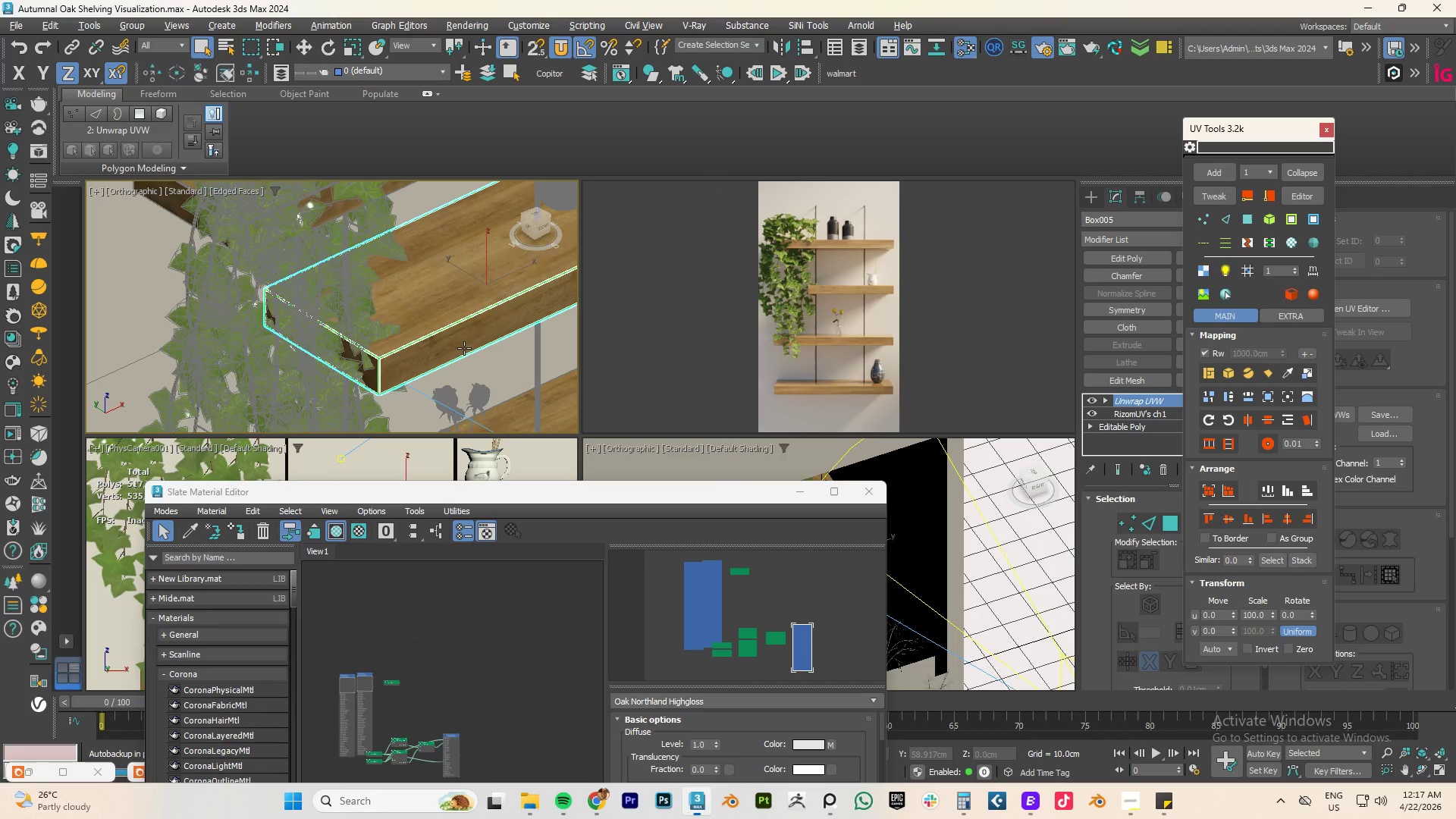 
key(Control+S)
 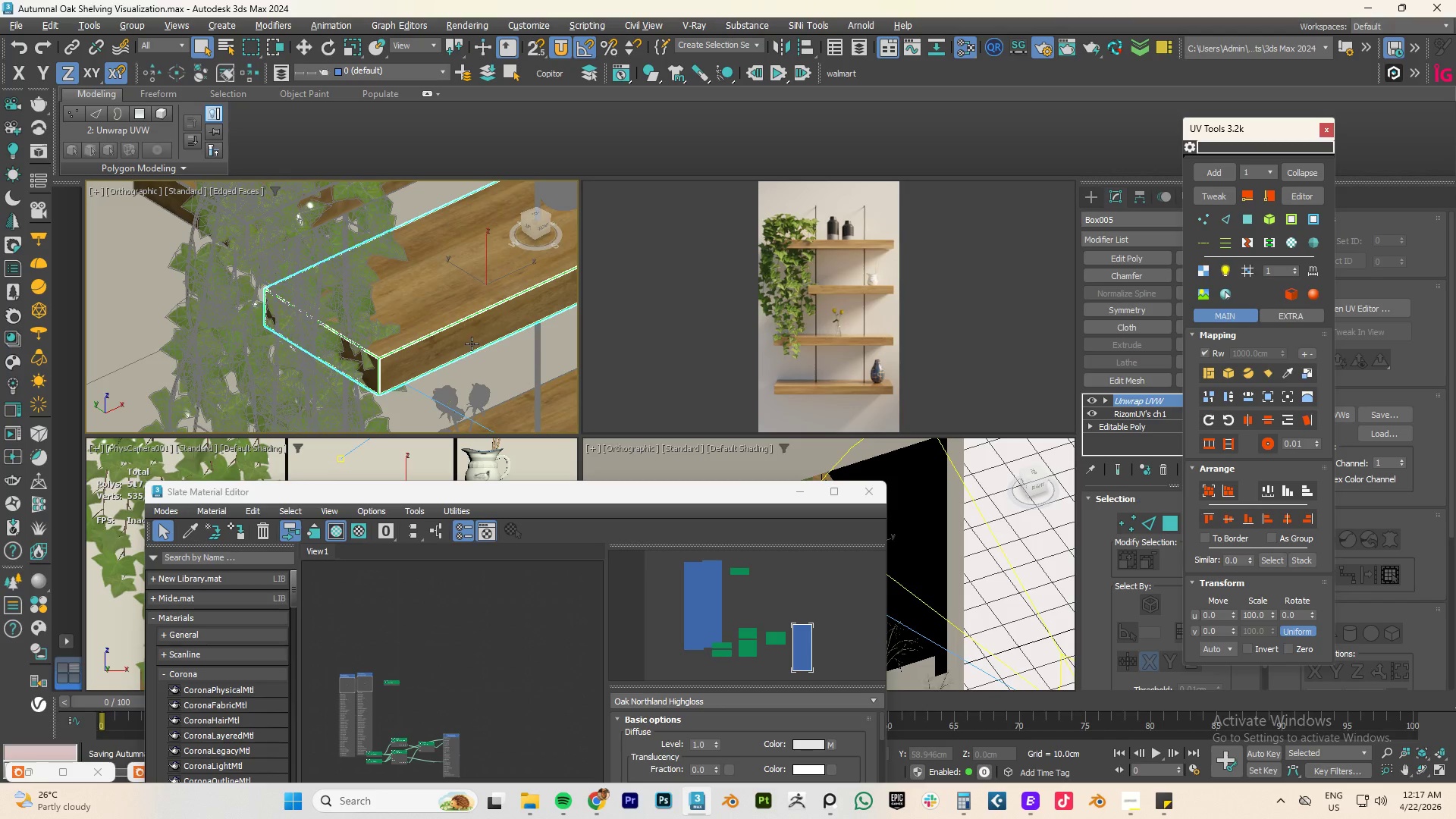 
scroll: coordinate [472, 343], scroll_direction: down, amount: 8.0
 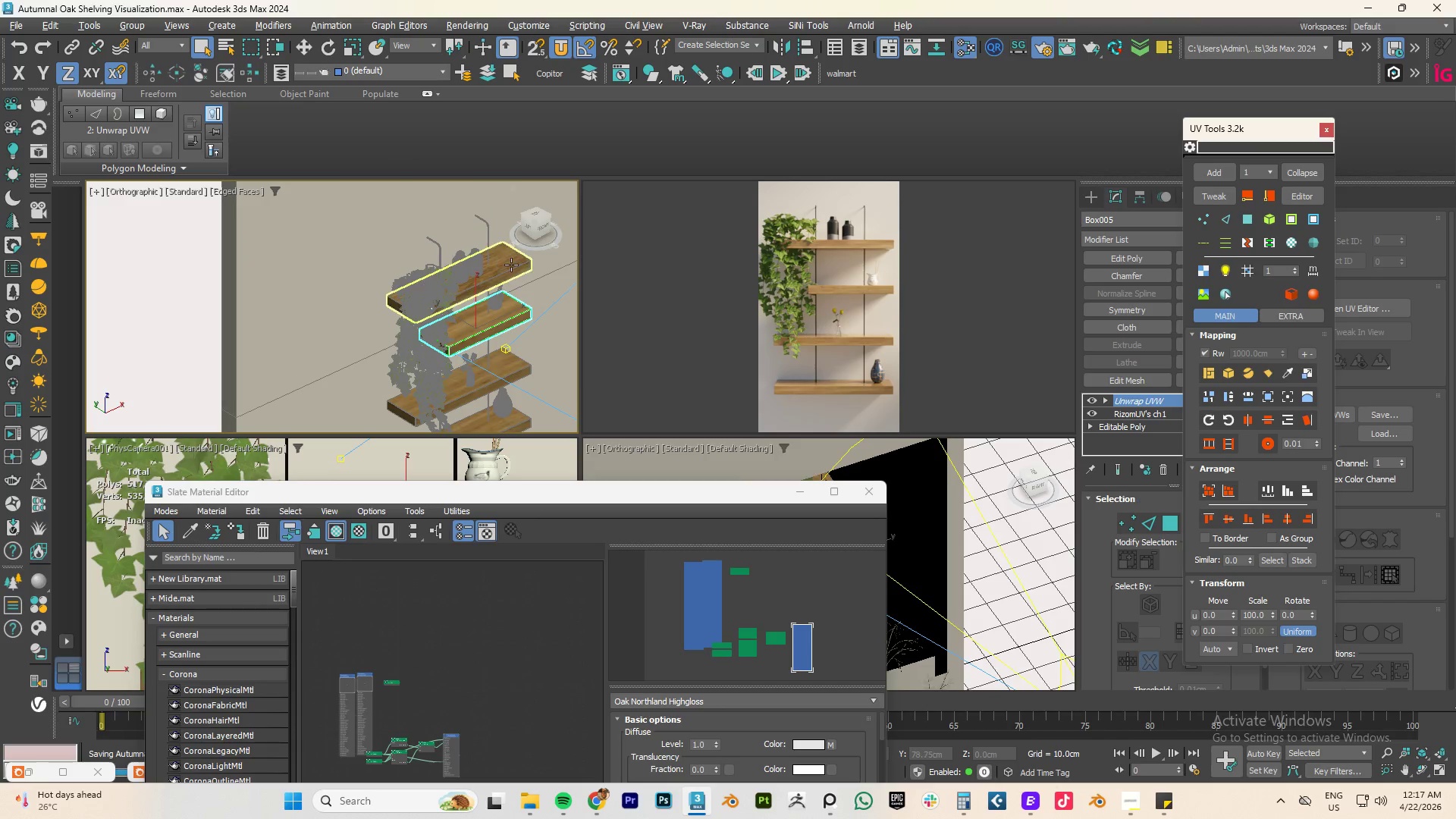 
left_click([511, 265])
 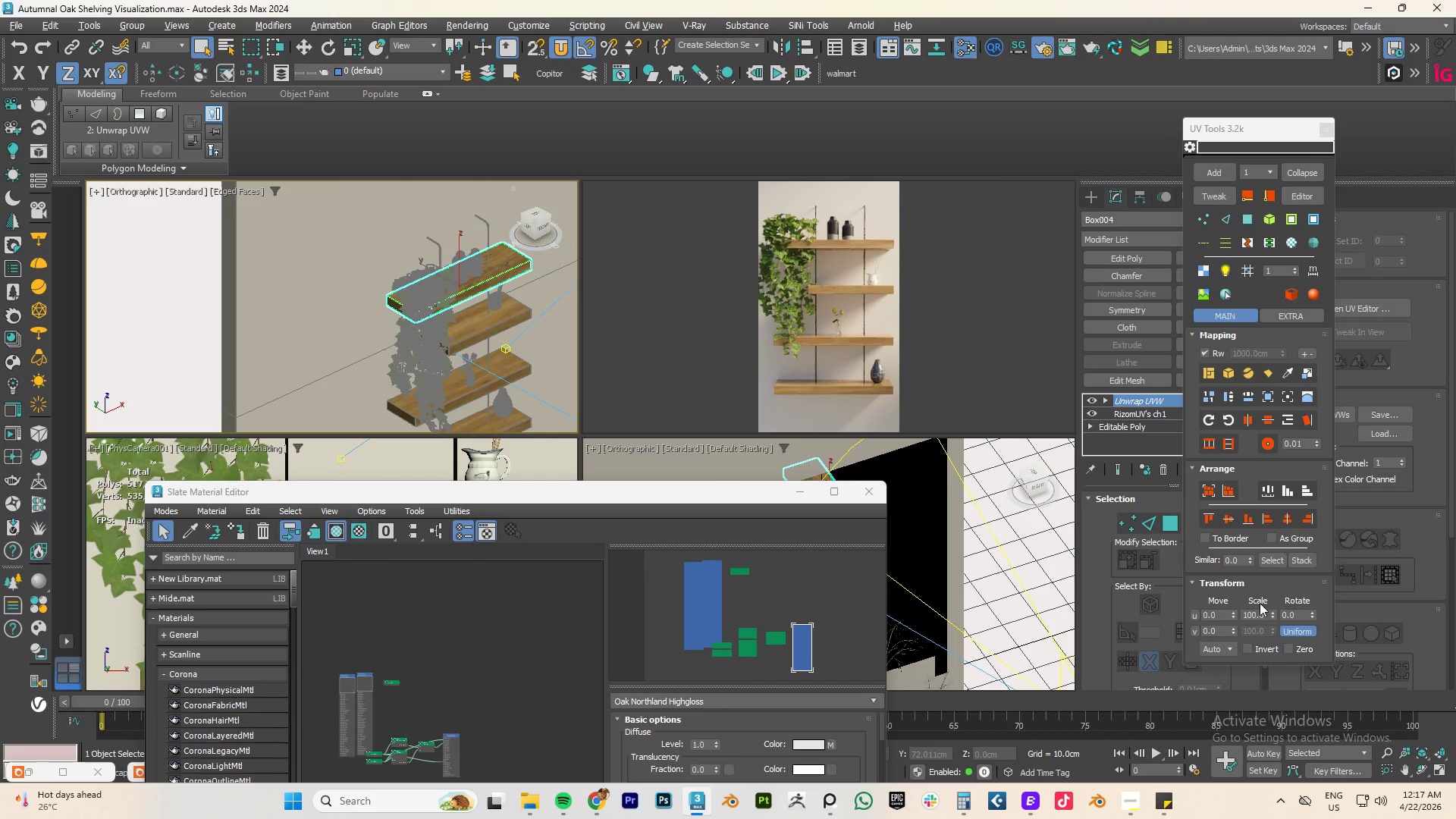 
left_click_drag(start_coordinate=[1271, 613], to_coordinate=[1133, 532])
 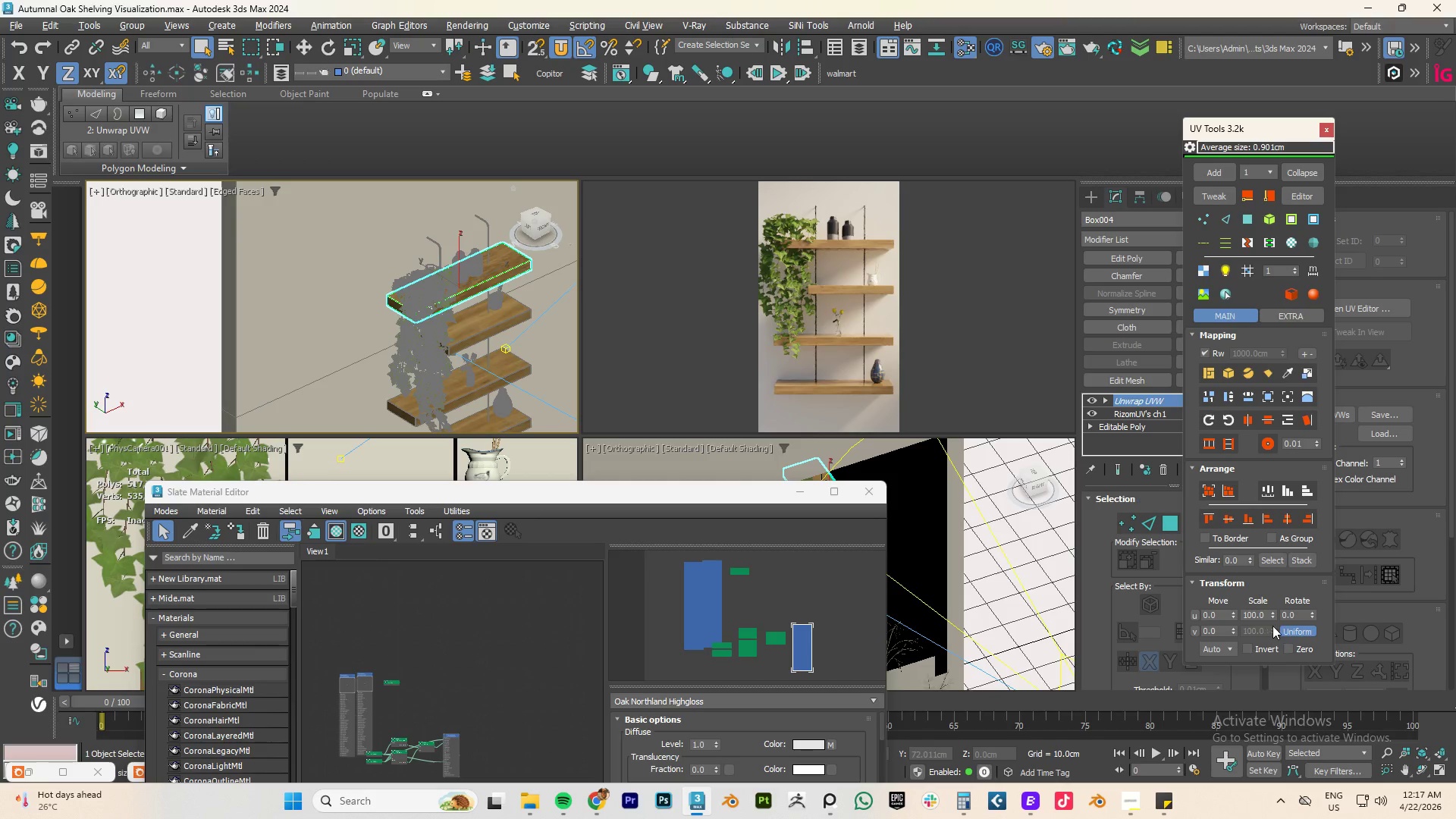 
left_click_drag(start_coordinate=[1271, 613], to_coordinate=[1276, 153])
 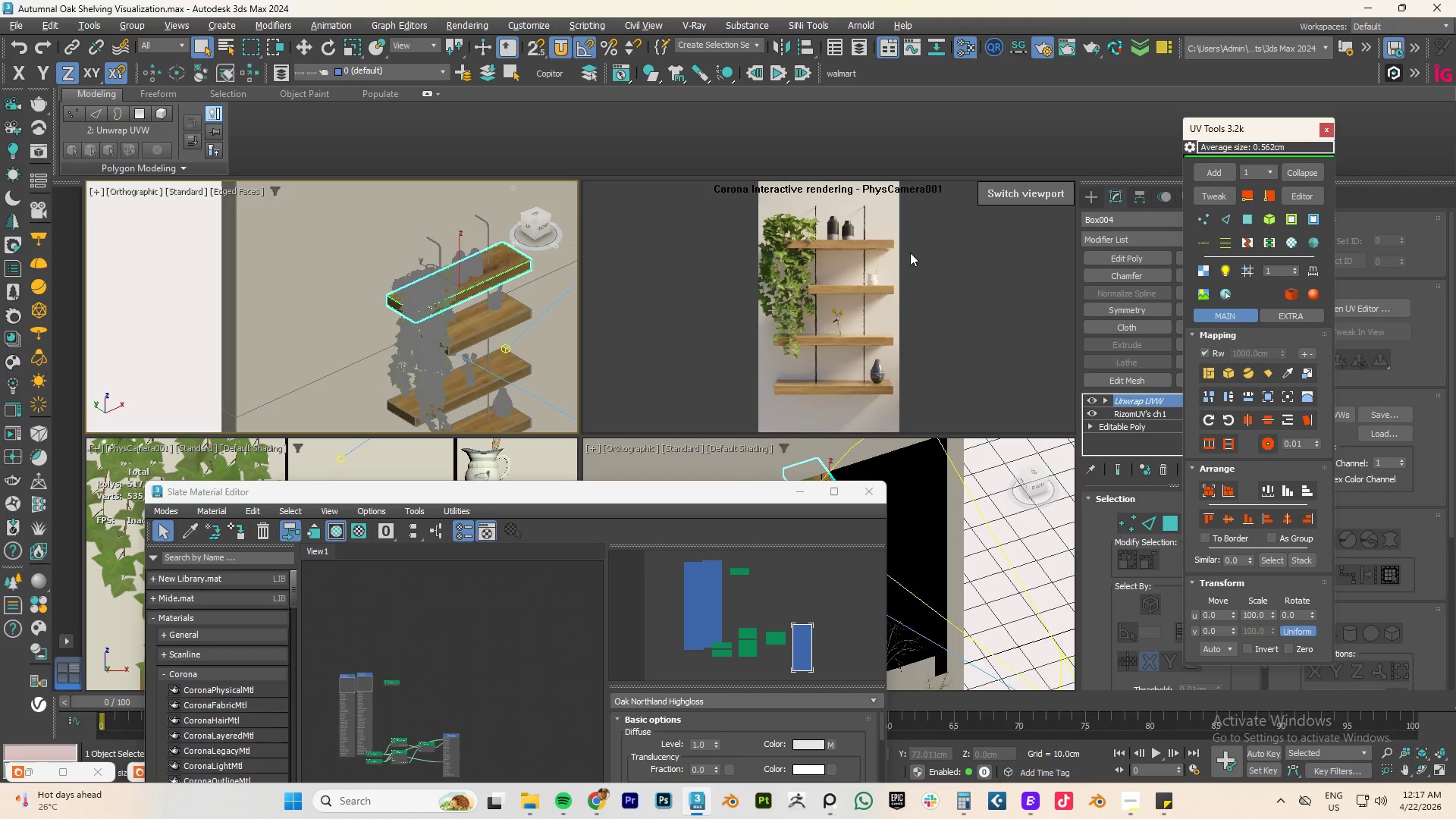 
scroll: coordinate [878, 246], scroll_direction: up, amount: 3.0
 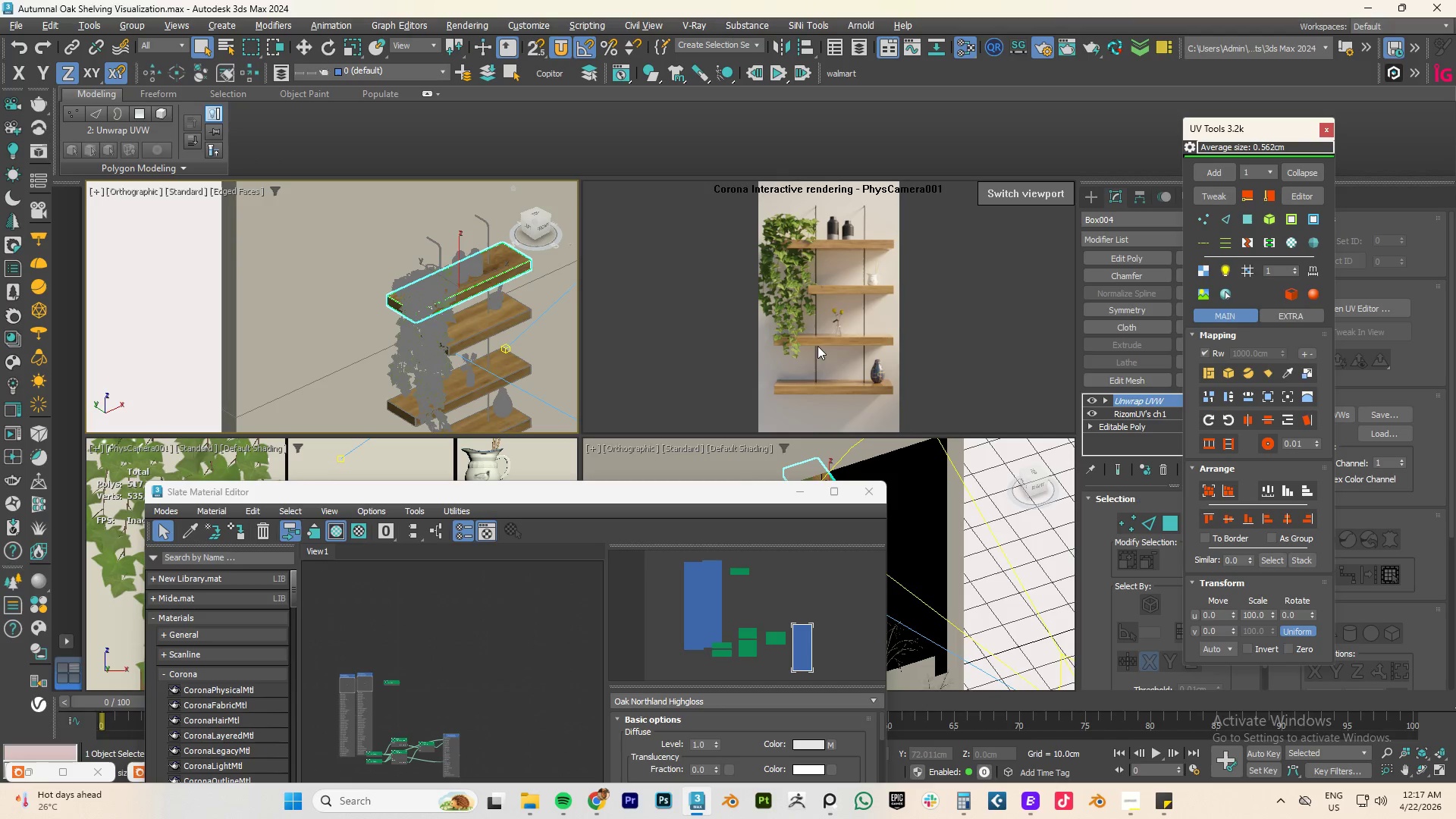 
left_click([470, 378])
 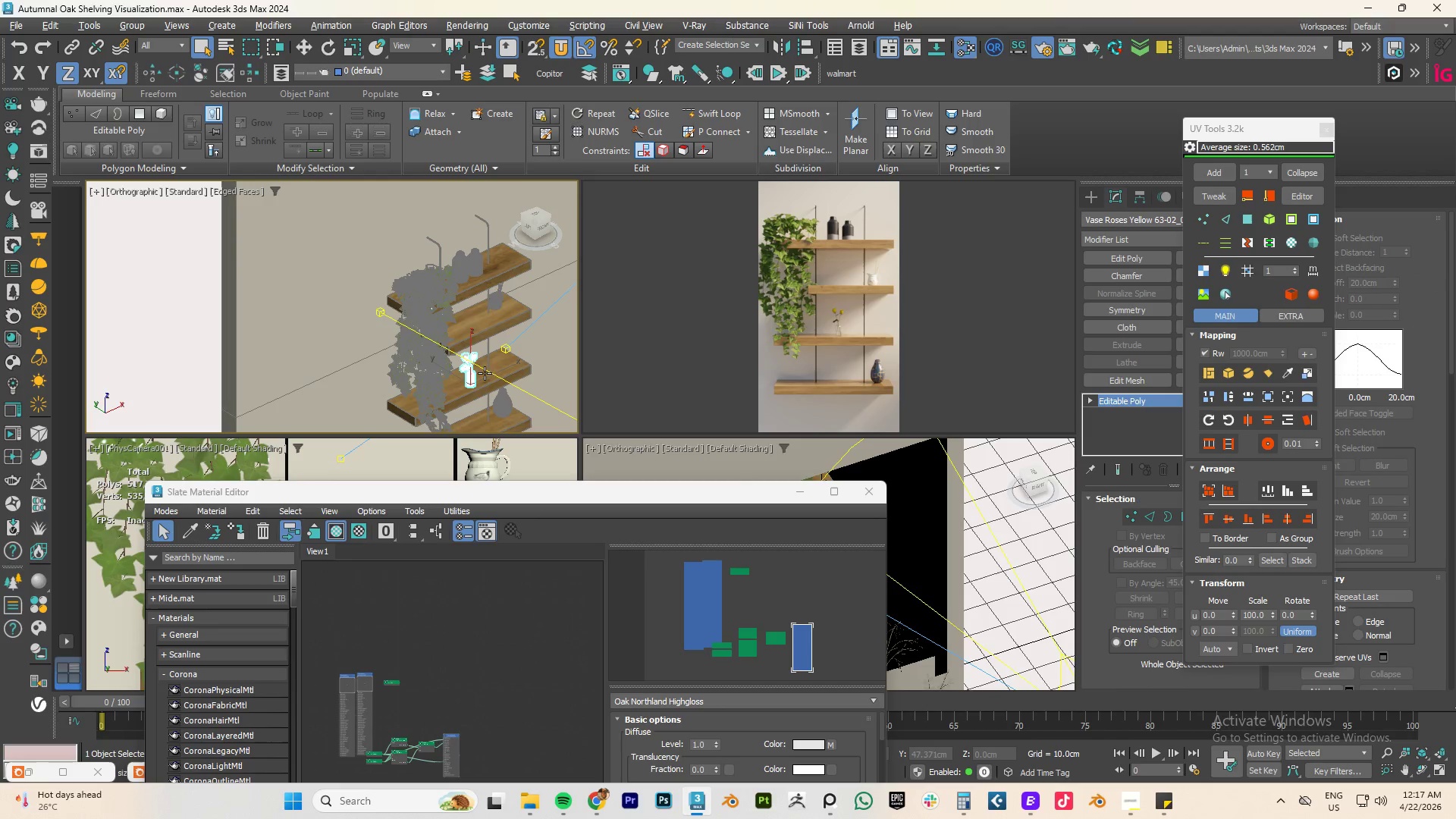 
key(R)
 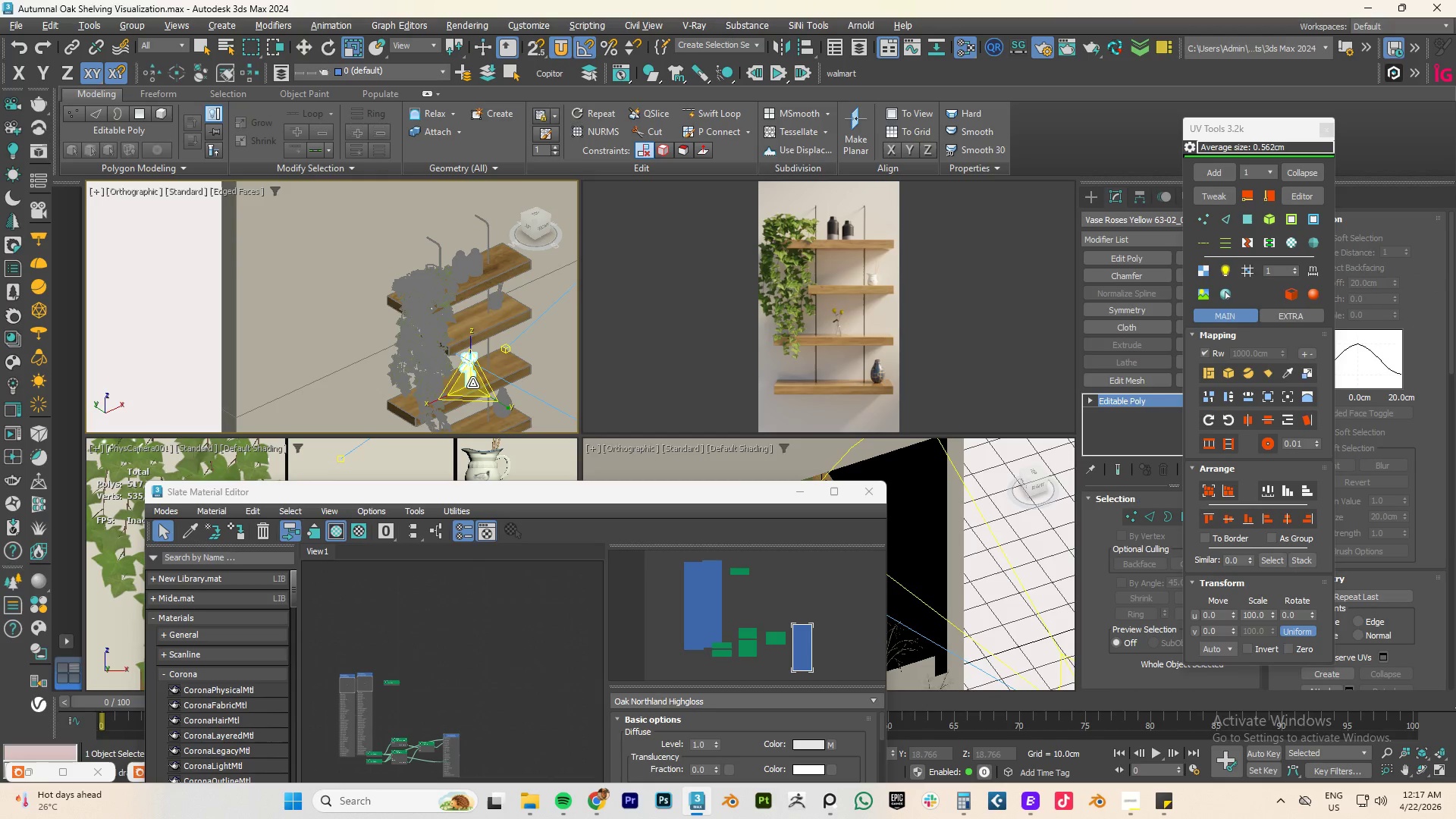 
left_click_drag(start_coordinate=[472, 383], to_coordinate=[478, 371])
 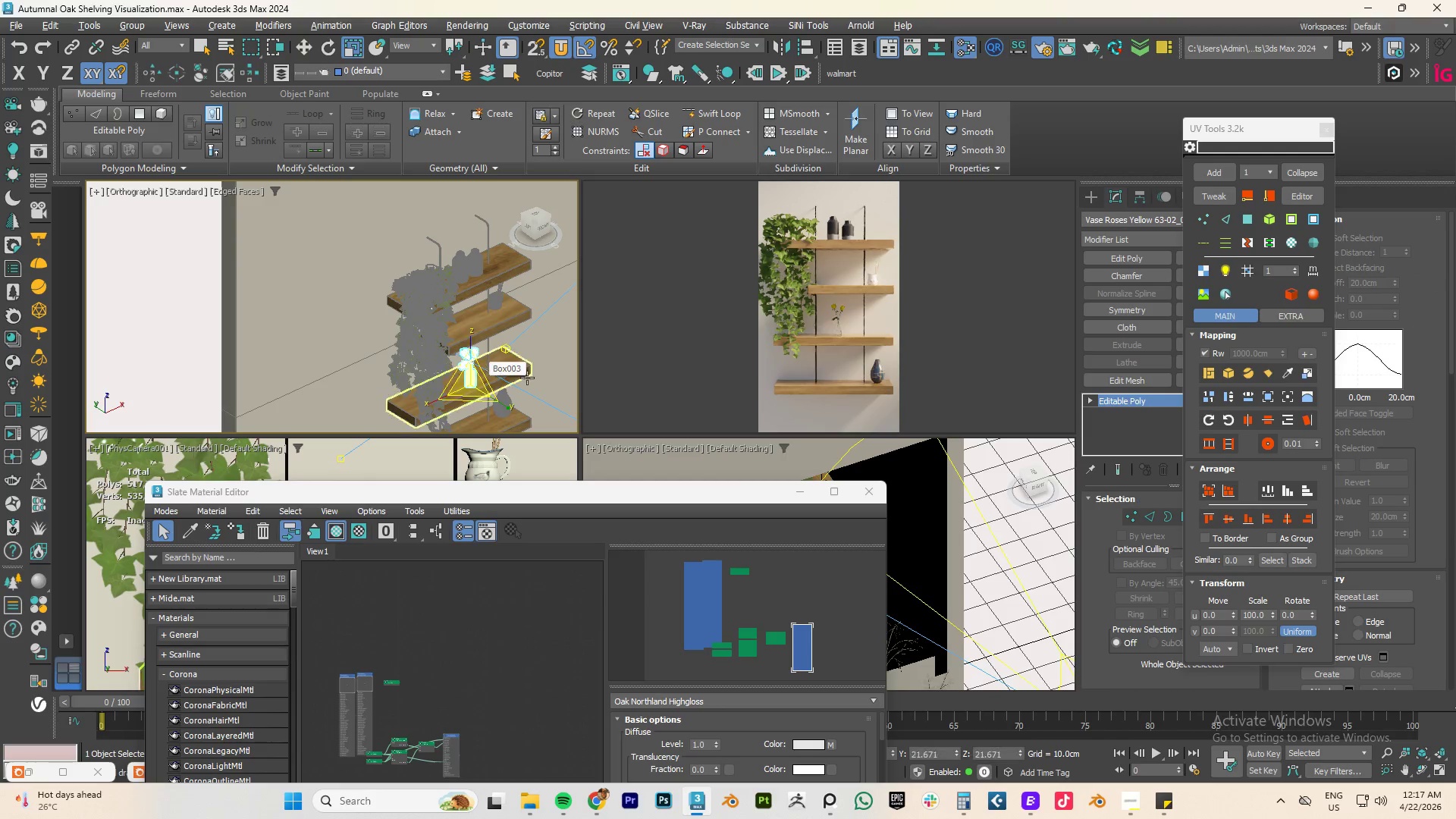 
hold_key(key=AltLeft, duration=0.7)
 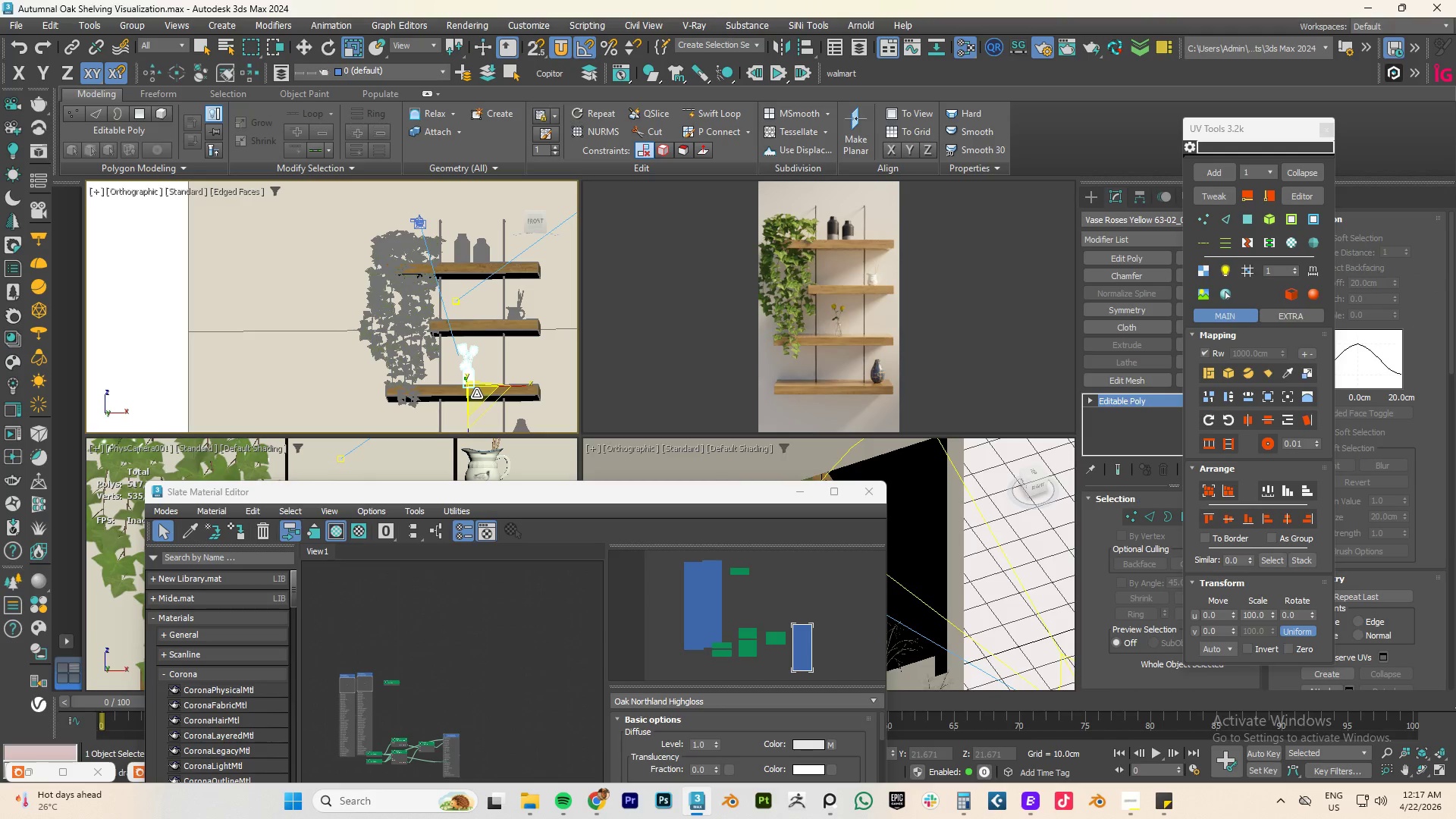 
key(Alt+AltLeft)
 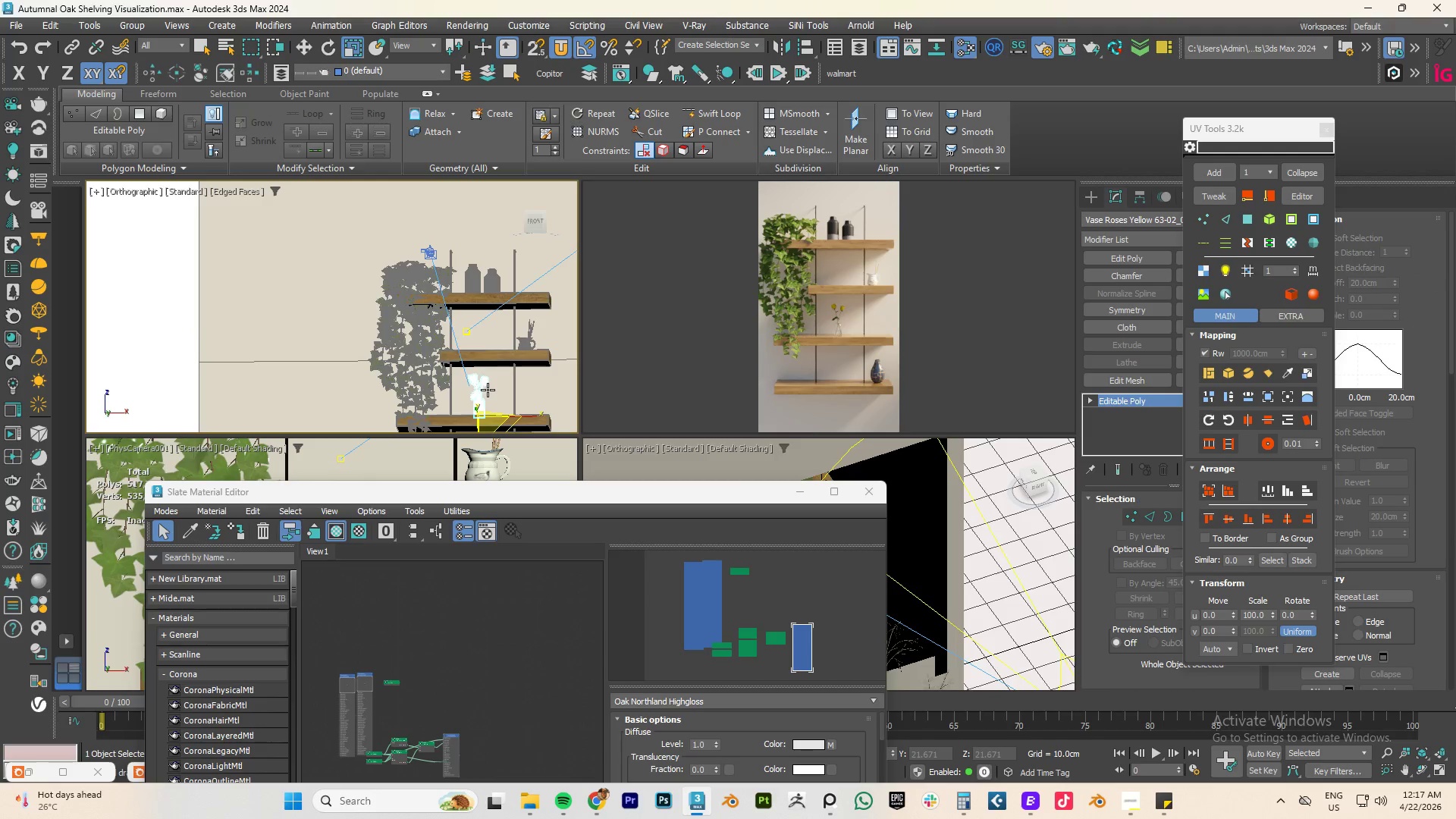 
scroll: coordinate [488, 390], scroll_direction: up, amount: 3.0
 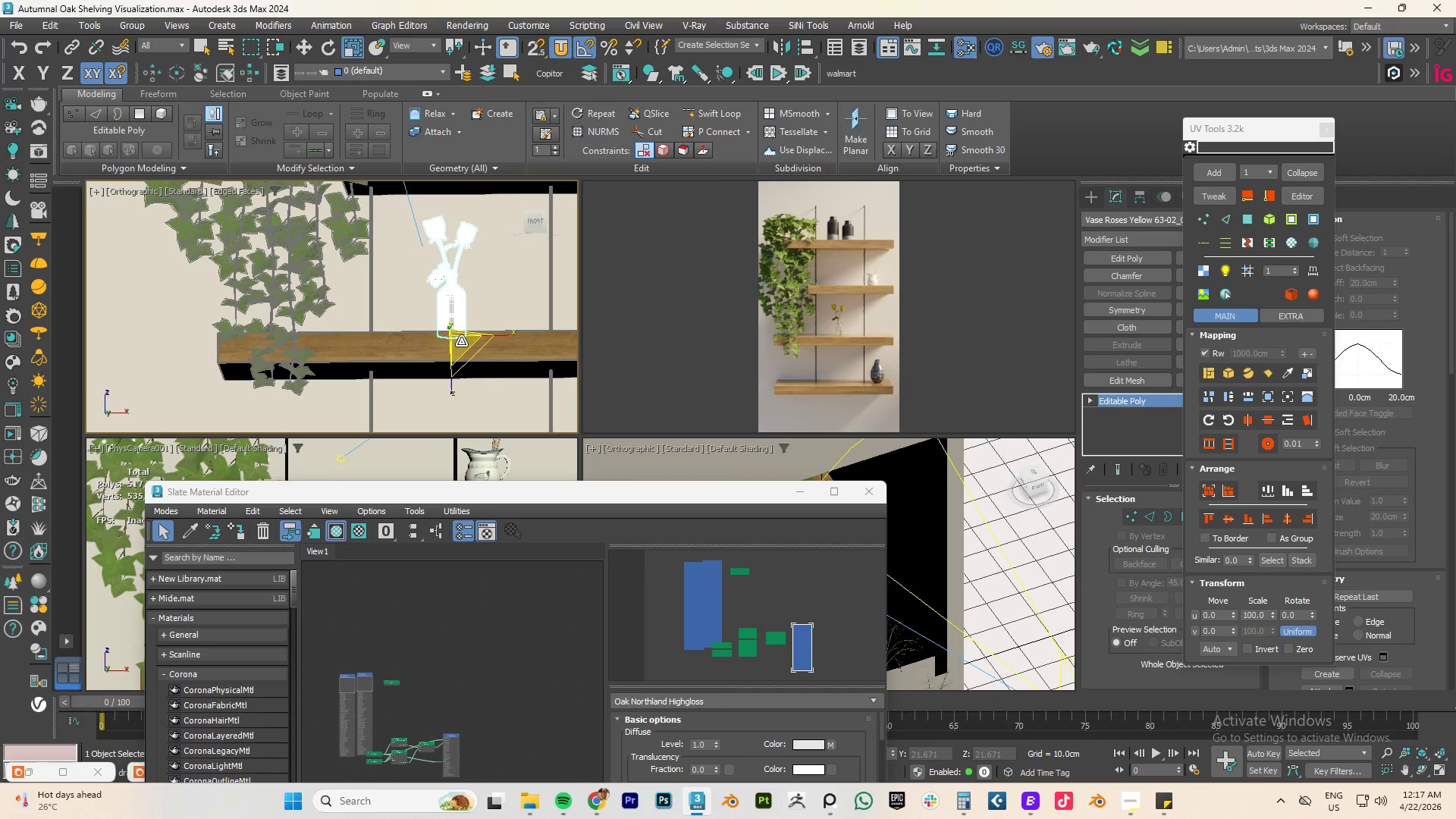 
left_click_drag(start_coordinate=[459, 340], to_coordinate=[459, 328])
 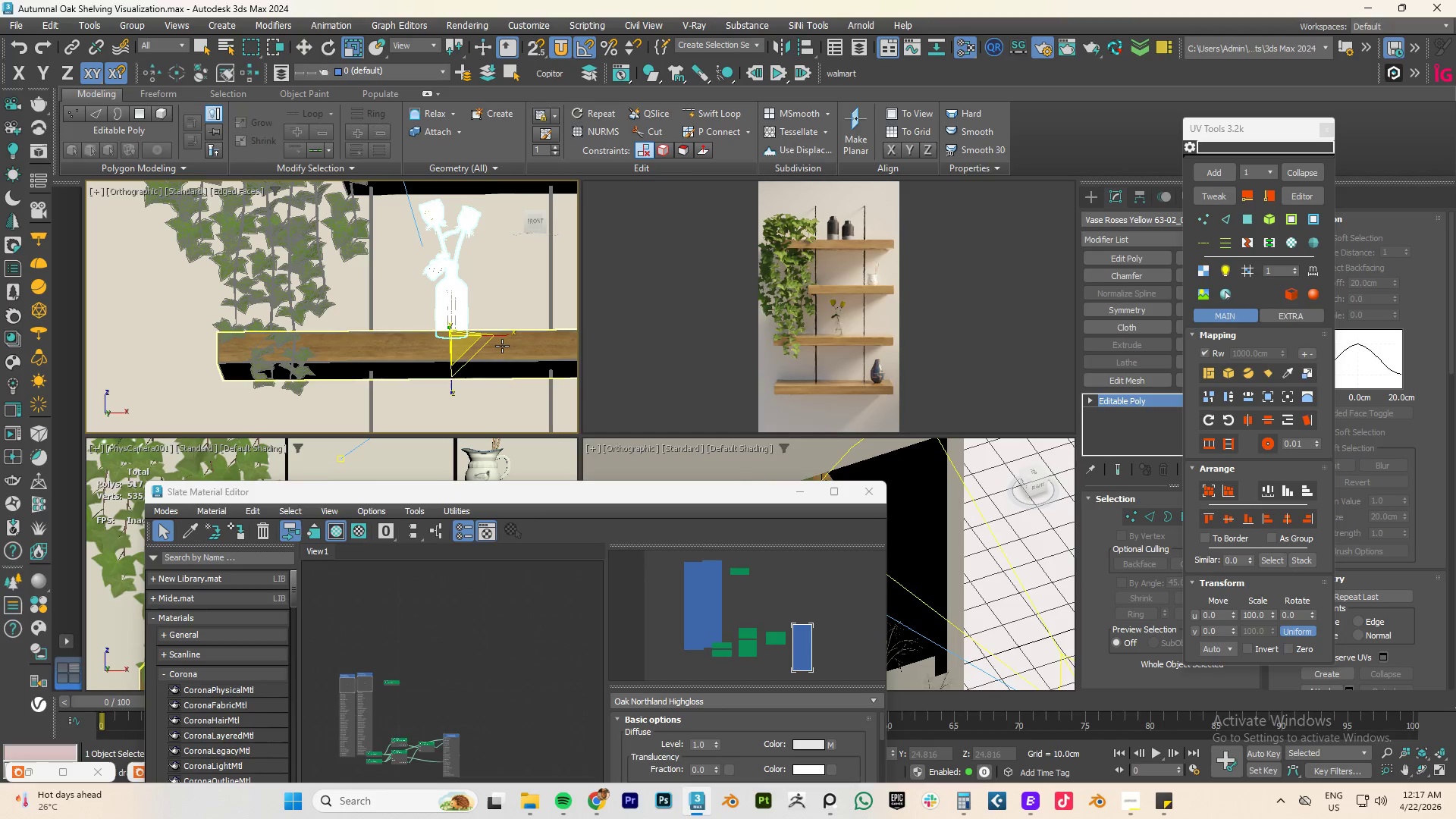 
type(fz)
 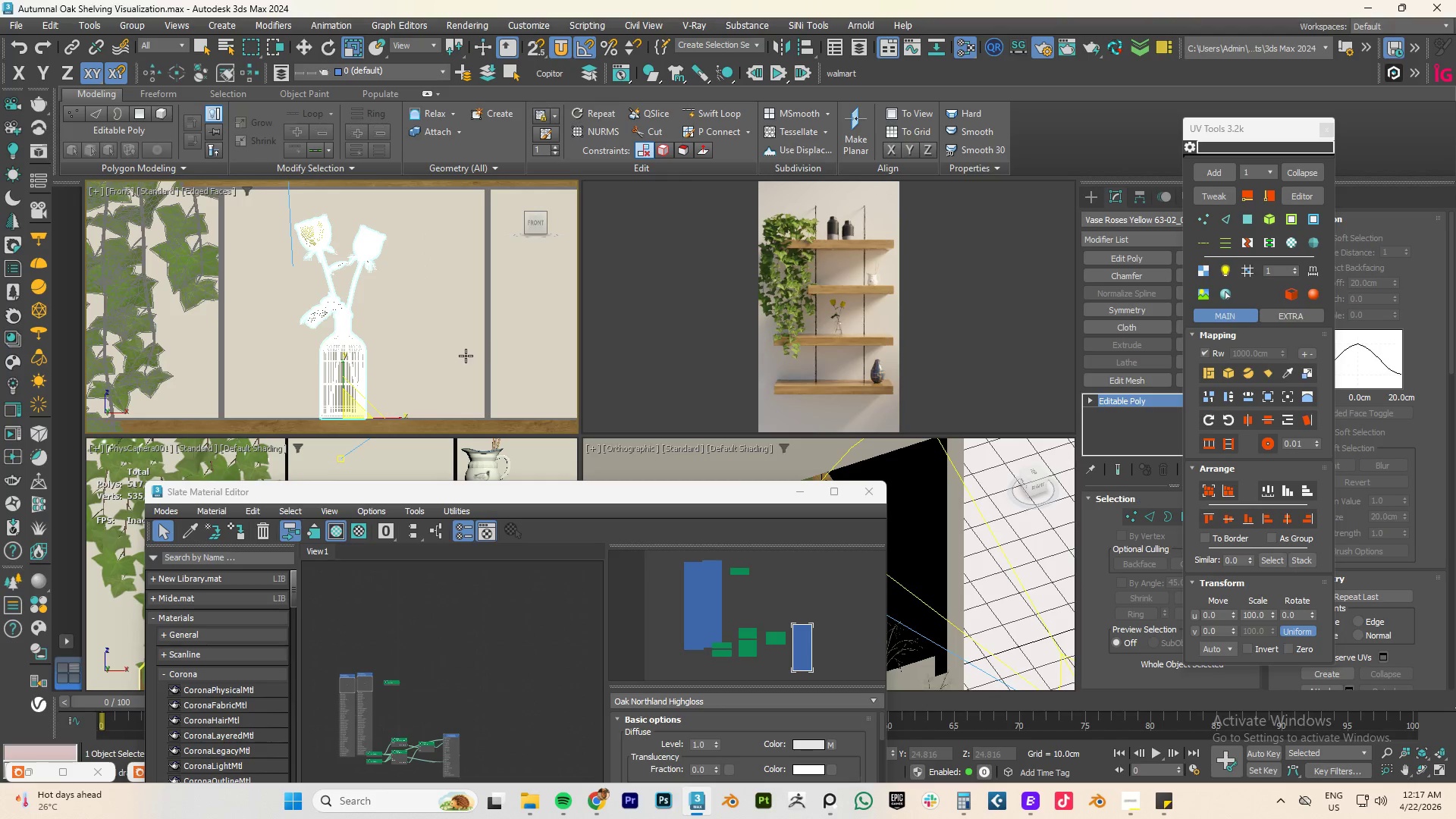 
key(W)
 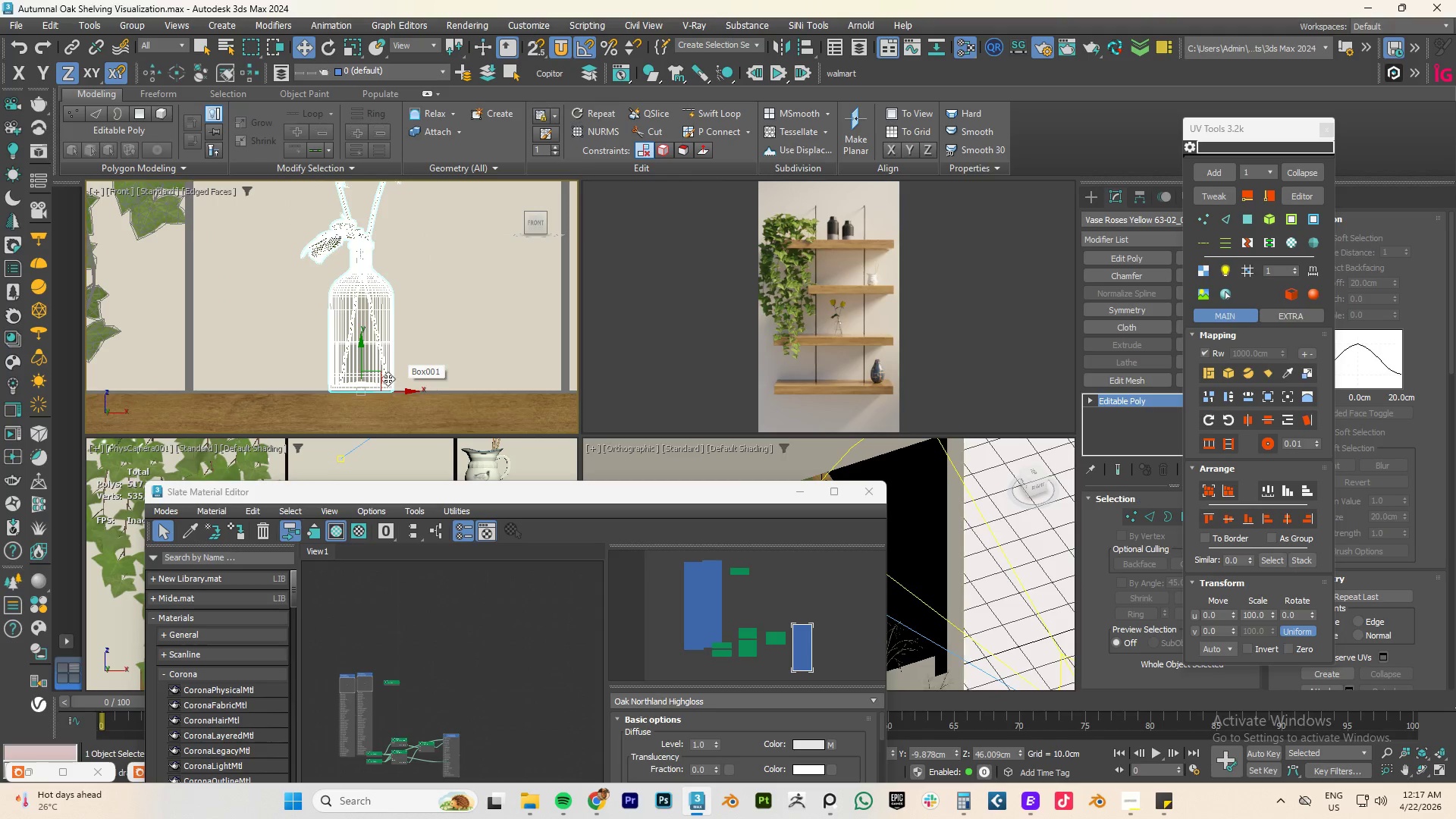 
scroll: coordinate [387, 378], scroll_direction: up, amount: 5.0
 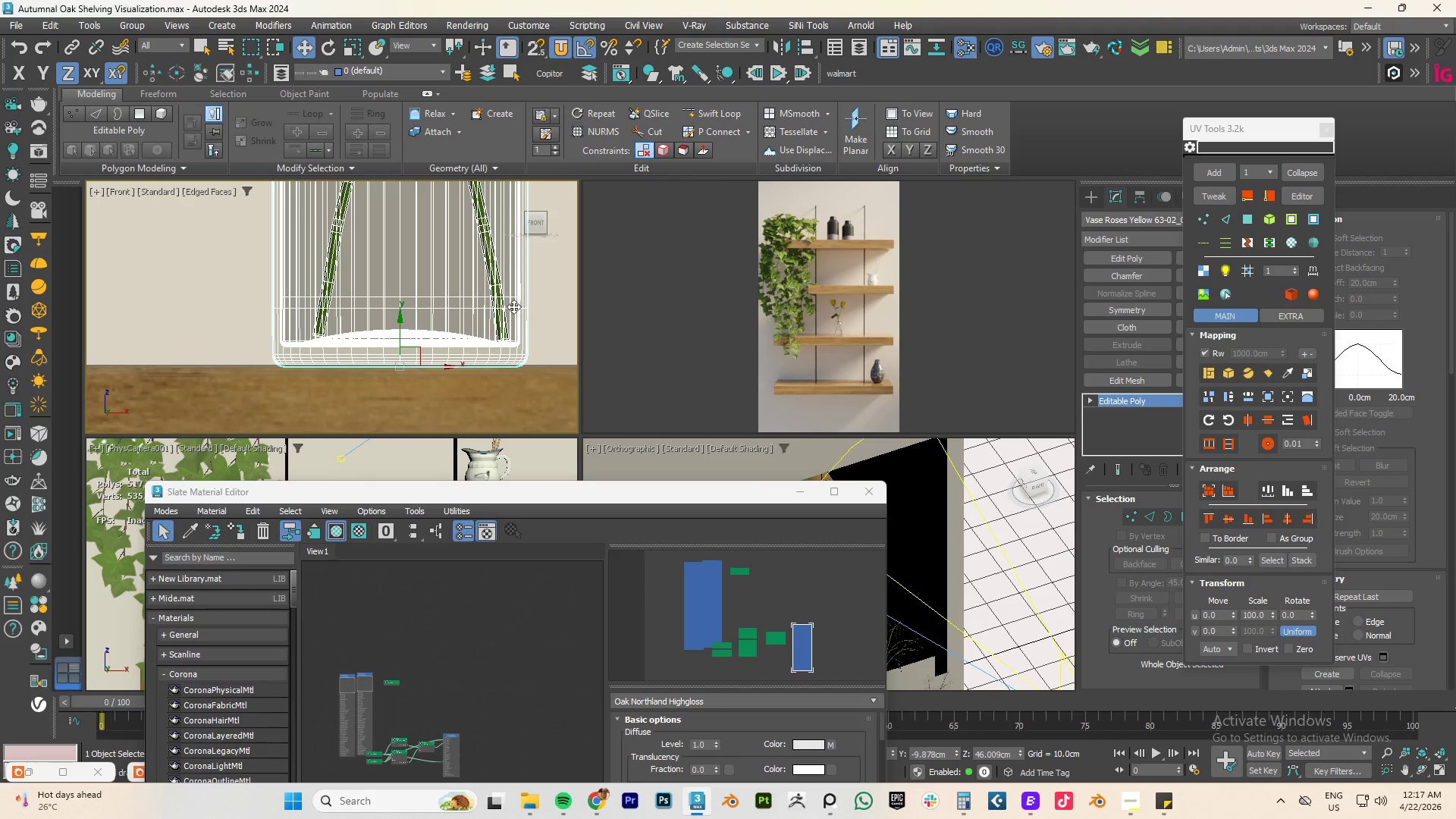 
scroll: coordinate [503, 326], scroll_direction: down, amount: 3.0
 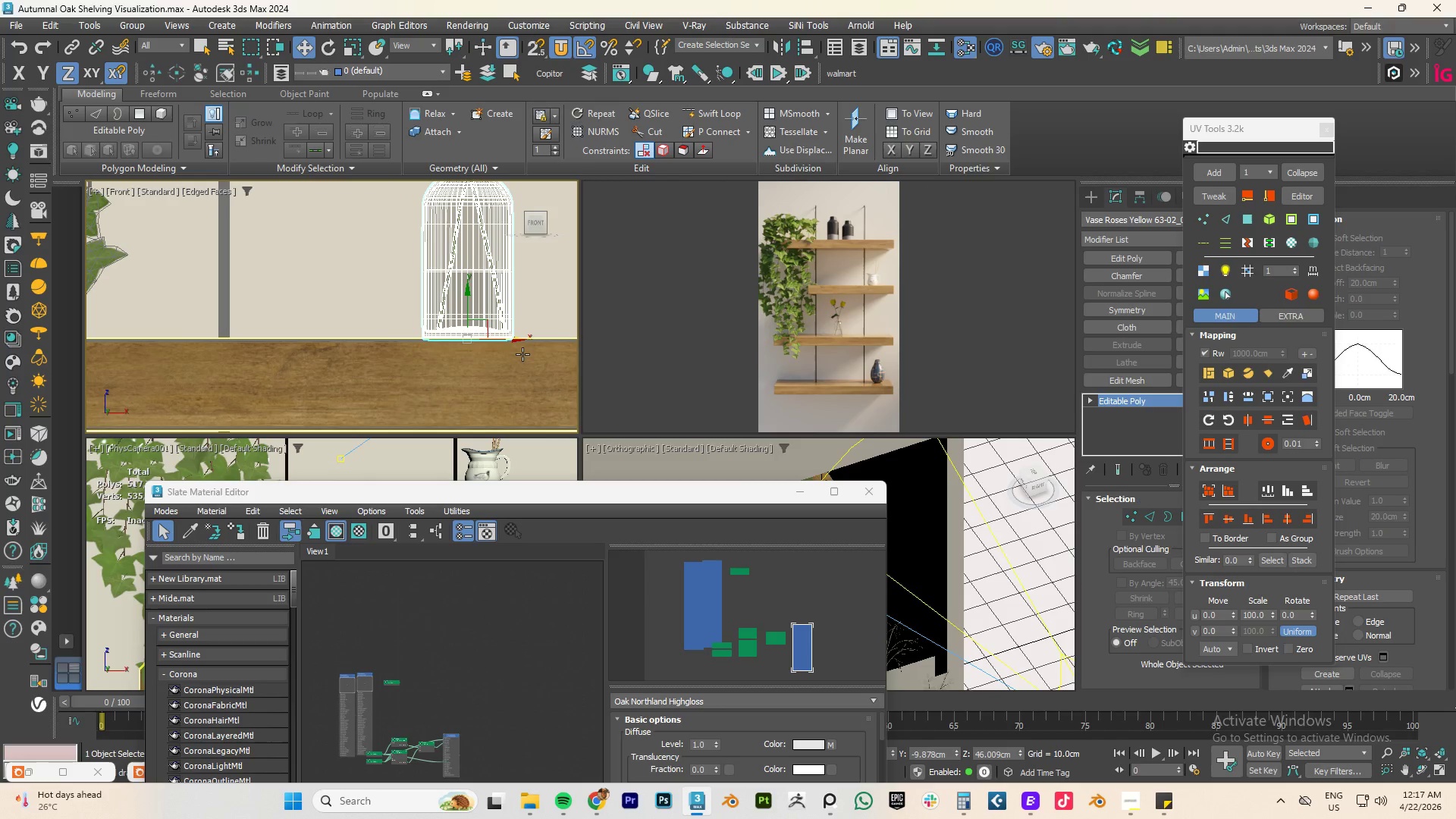 
hold_key(key=AltLeft, duration=0.64)
 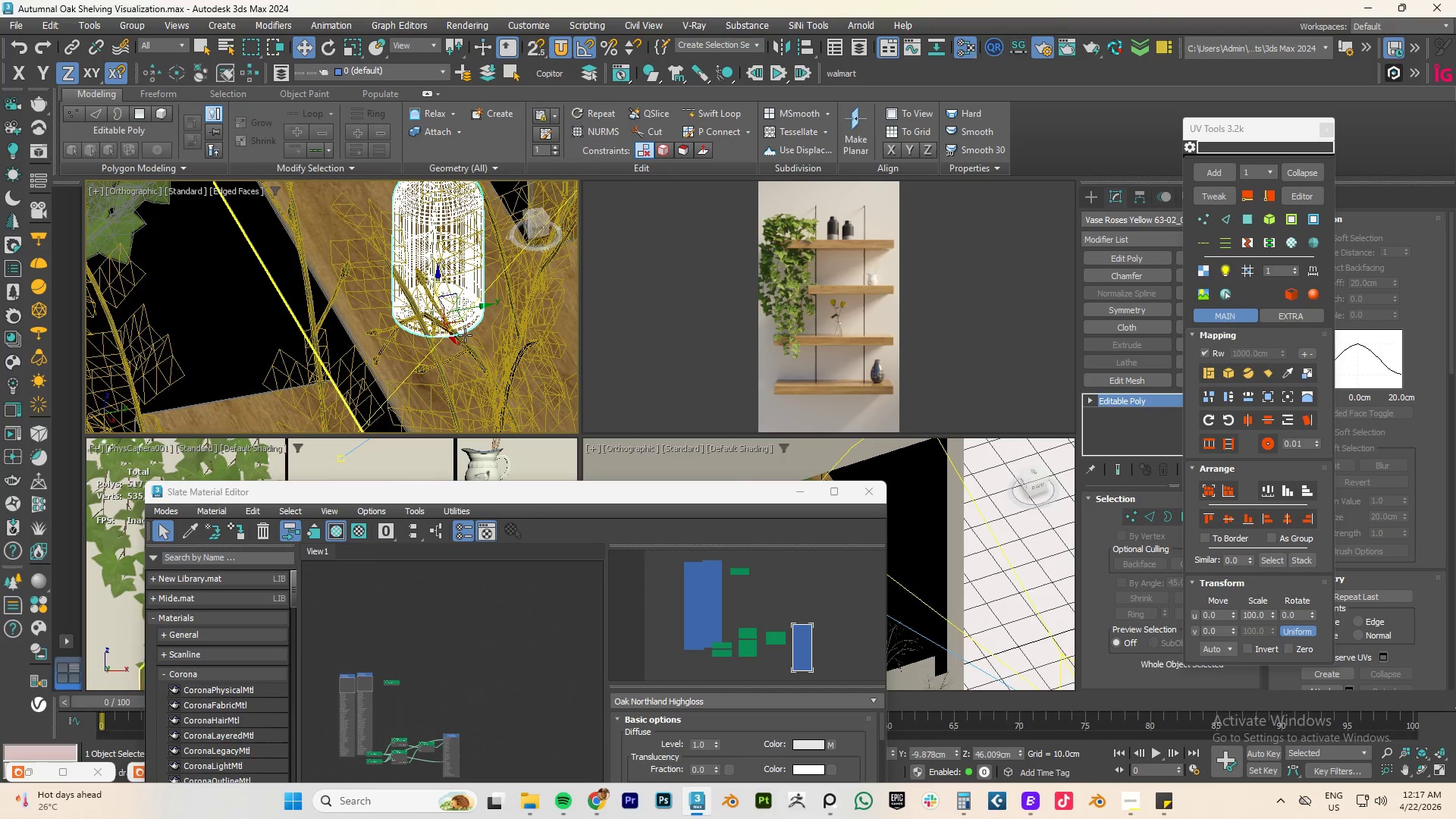 
hold_key(key=AltLeft, duration=0.55)
 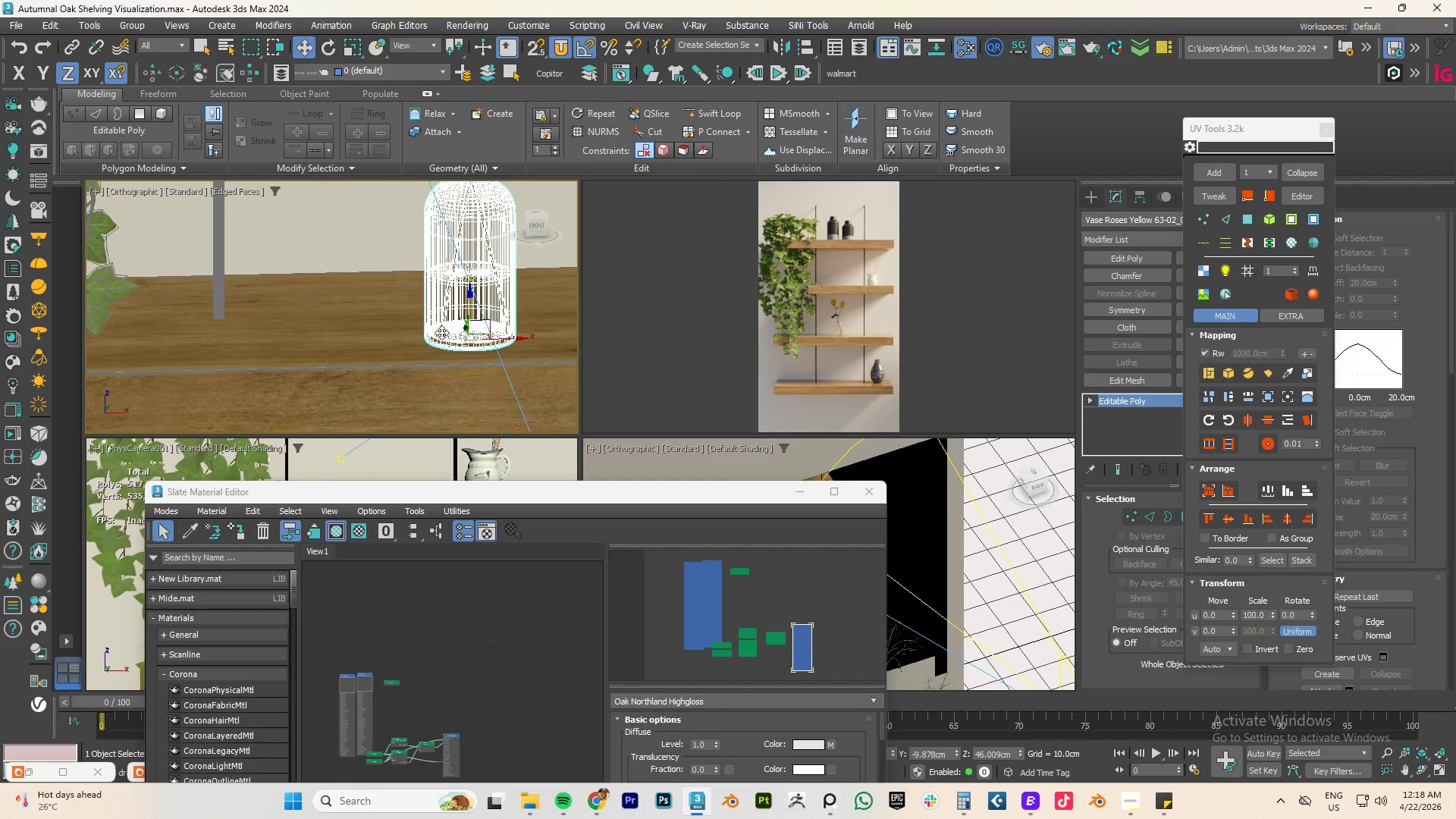 
scroll: coordinate [422, 340], scroll_direction: down, amount: 4.0
 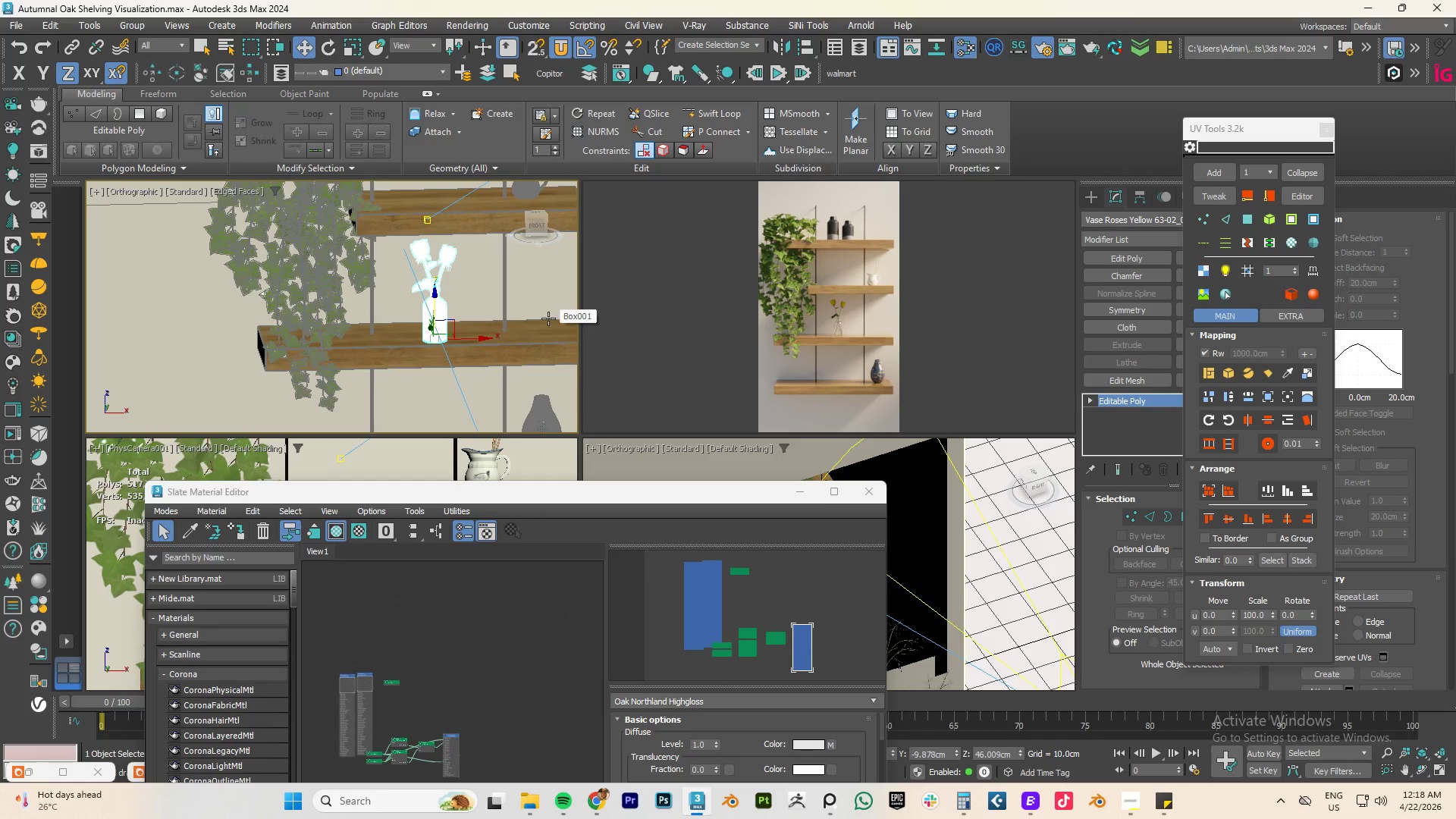 
wait(8.53)
 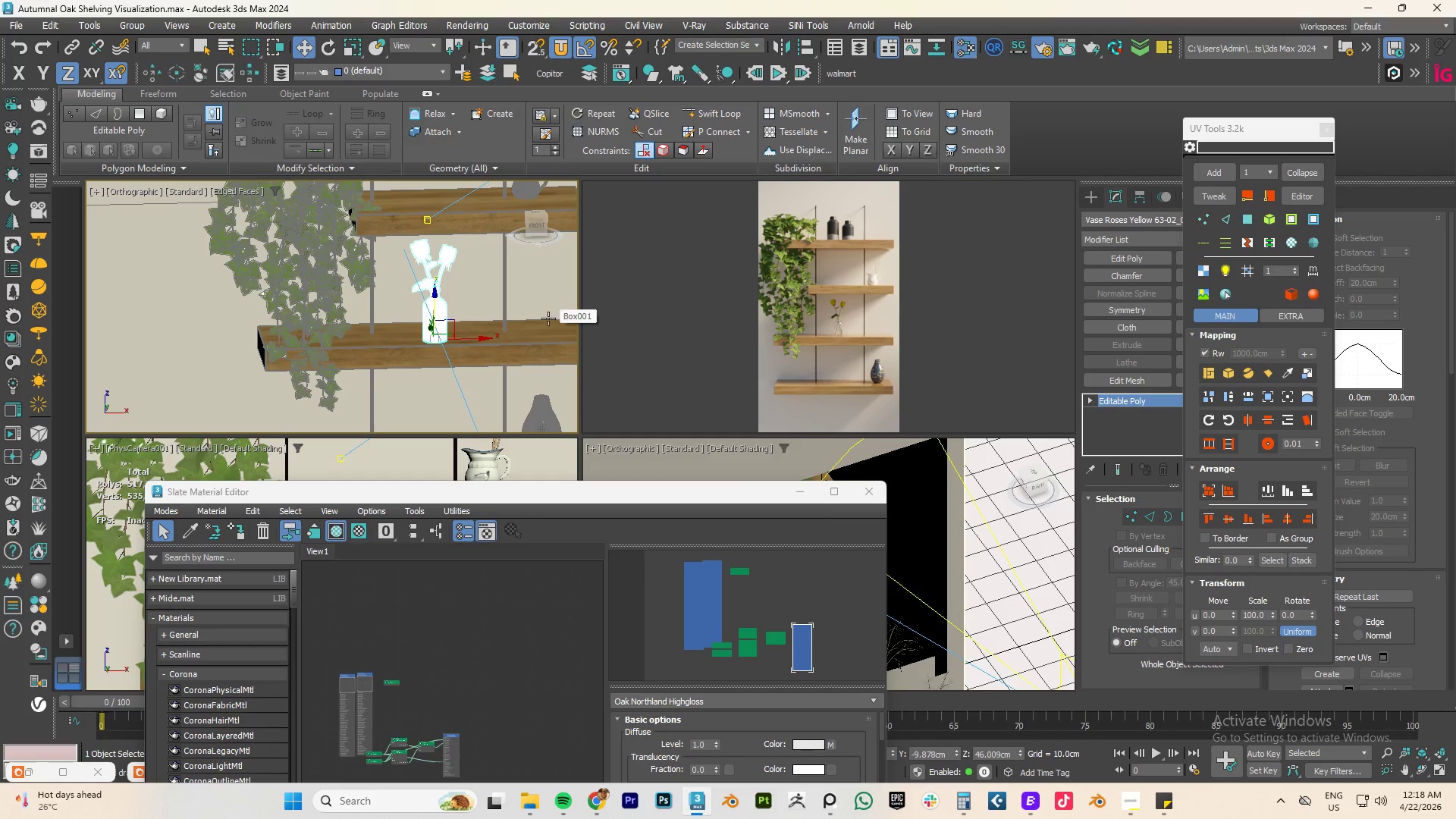 
left_click_drag(start_coordinate=[575, 493], to_coordinate=[1060, 518])
 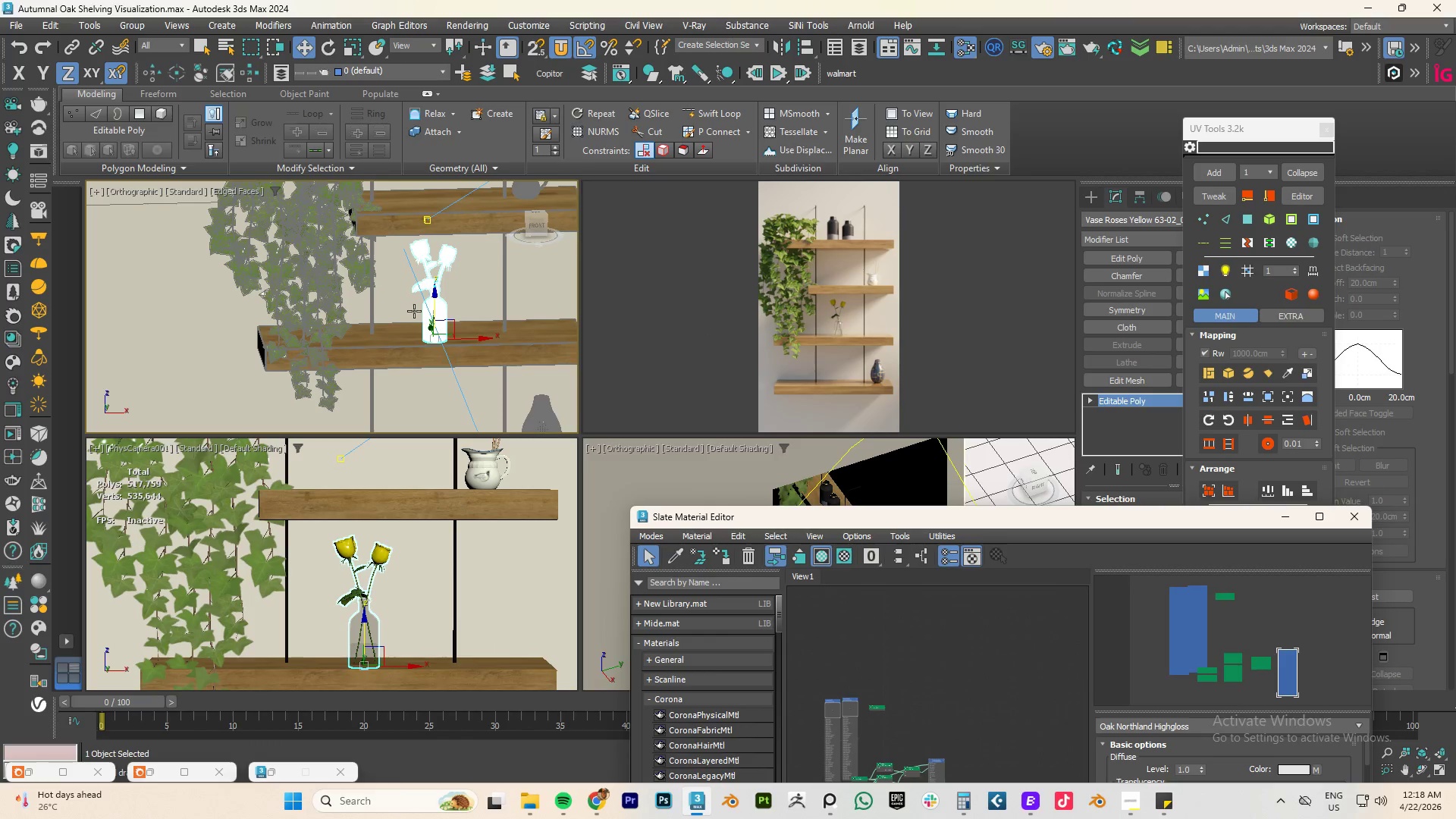 
scroll: coordinate [415, 311], scroll_direction: down, amount: 3.0
 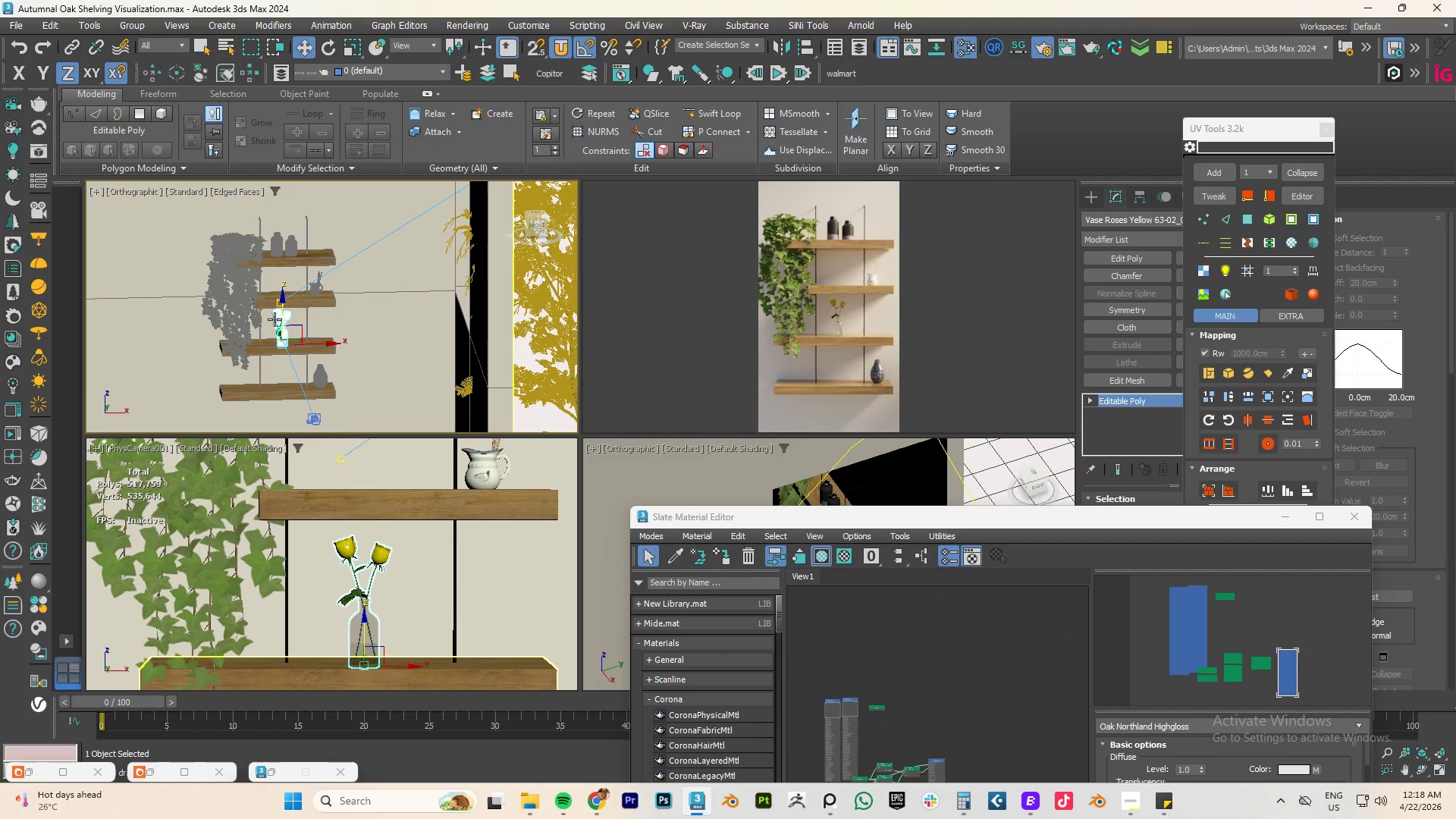 
hold_key(key=AltLeft, duration=0.69)
 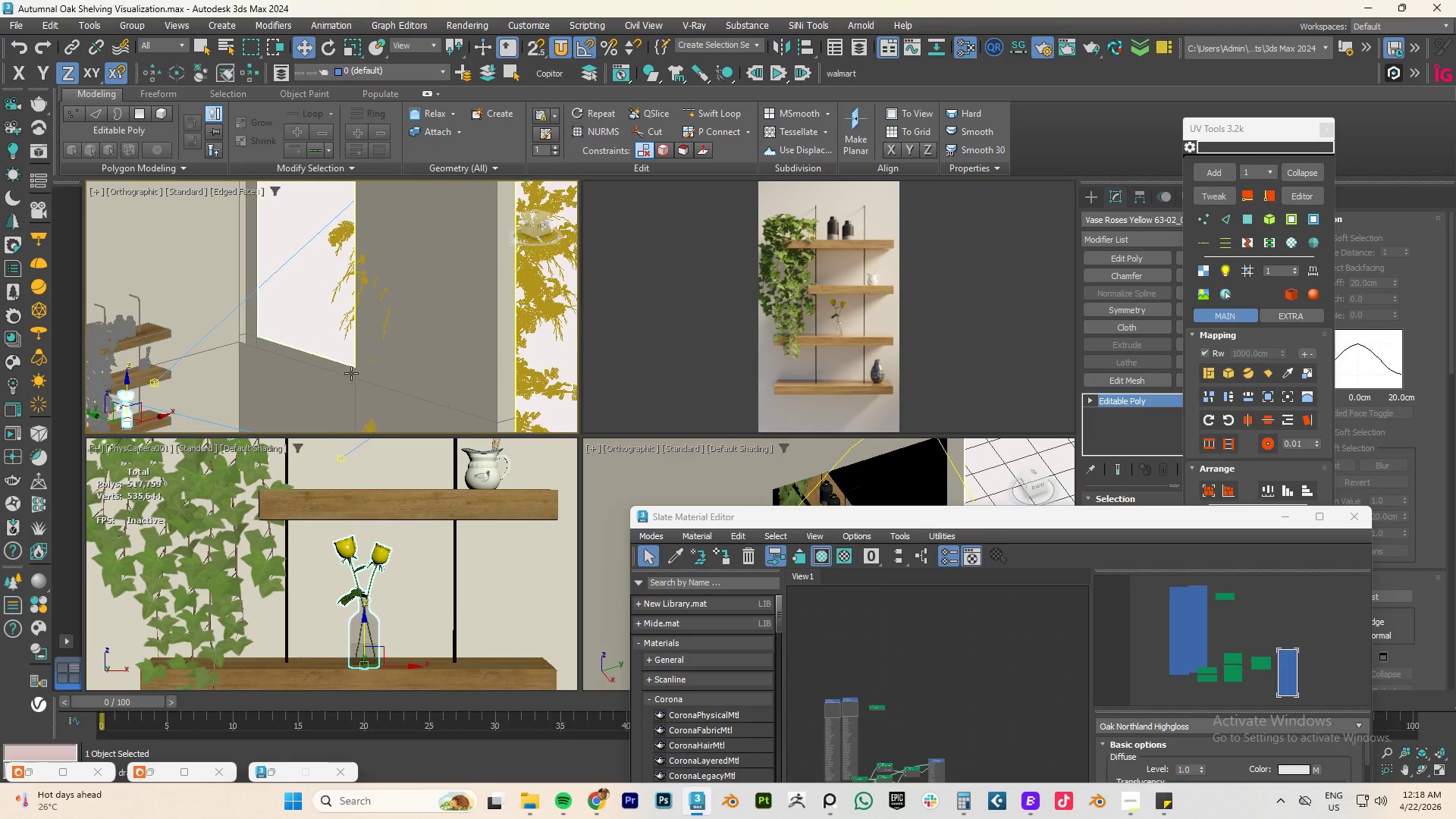 
hold_key(key=AltLeft, duration=0.39)
 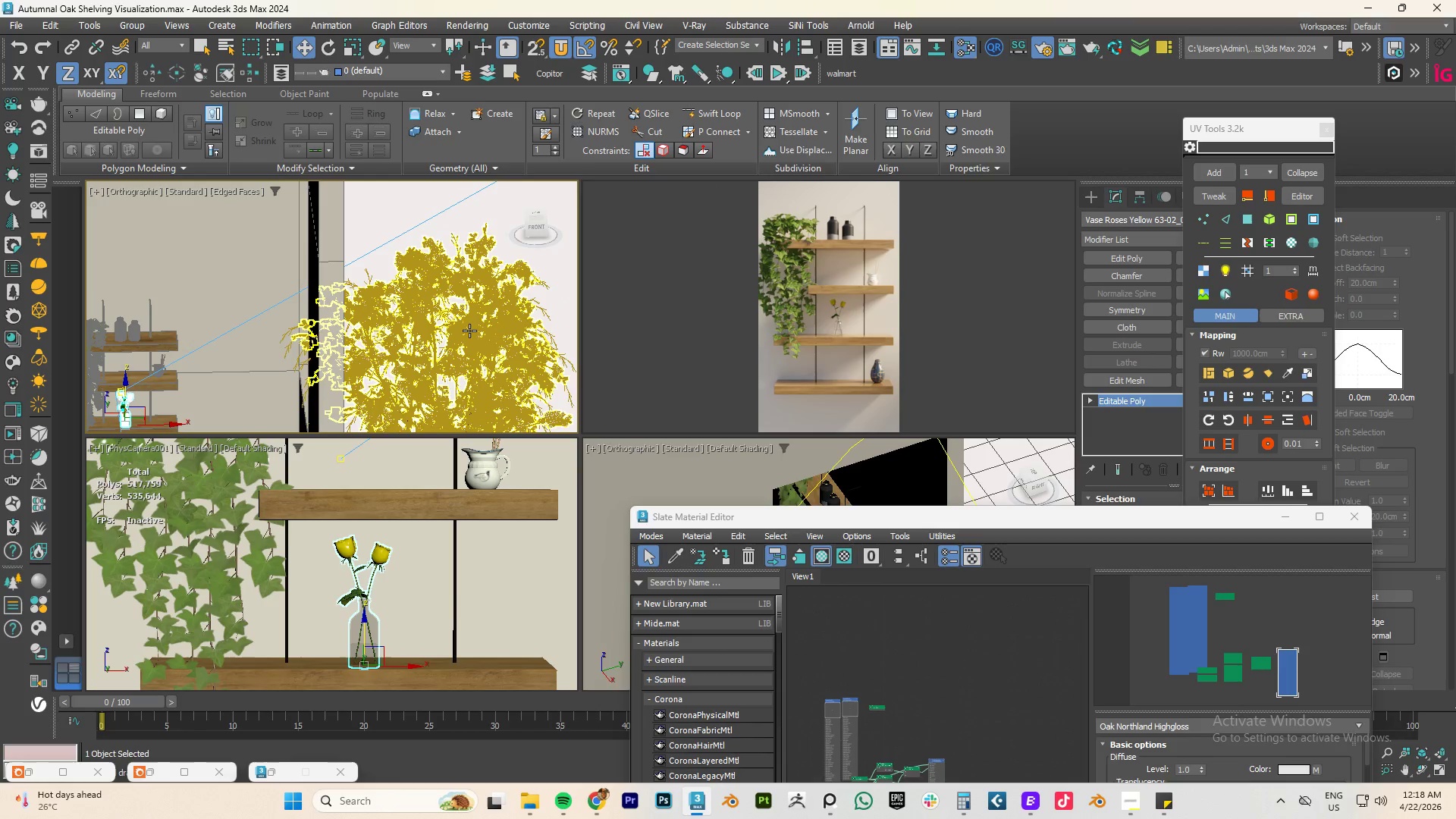 
hold_key(key=AltLeft, duration=0.44)
 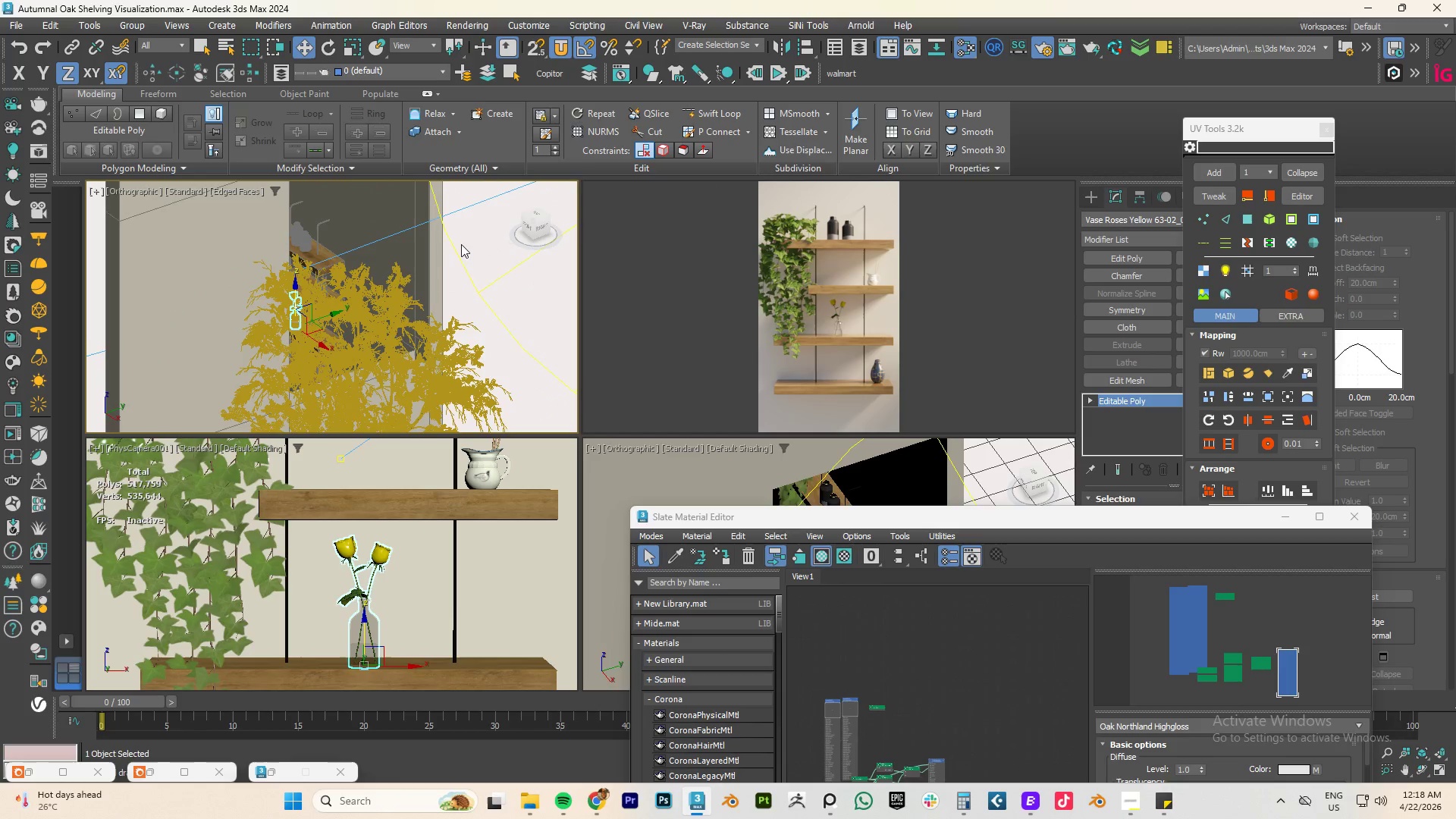 
key(Alt+W)
 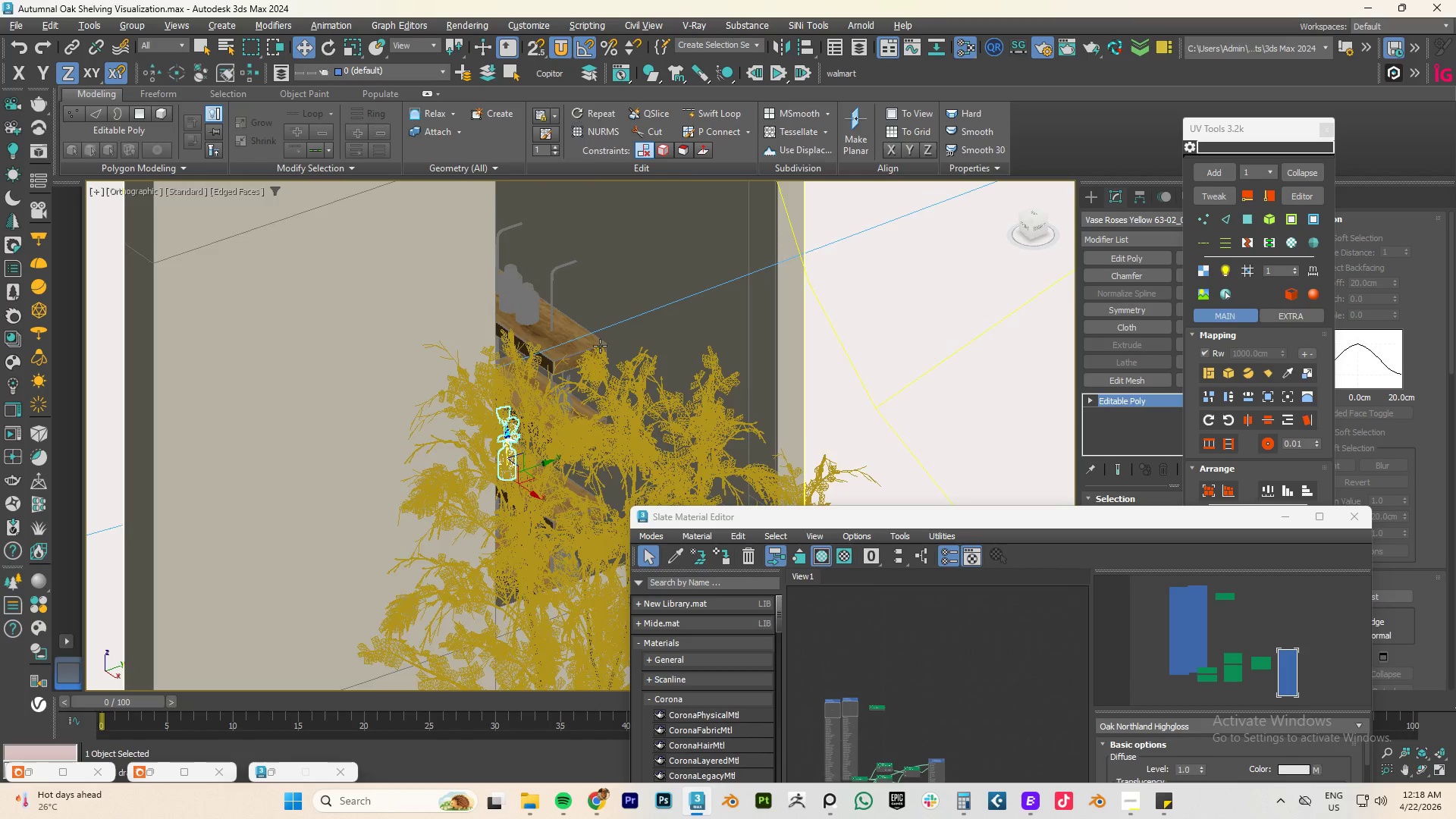 
hold_key(key=AltLeft, duration=0.77)
scroll: coordinate [613, 340], scroll_direction: down, amount: 5.0
 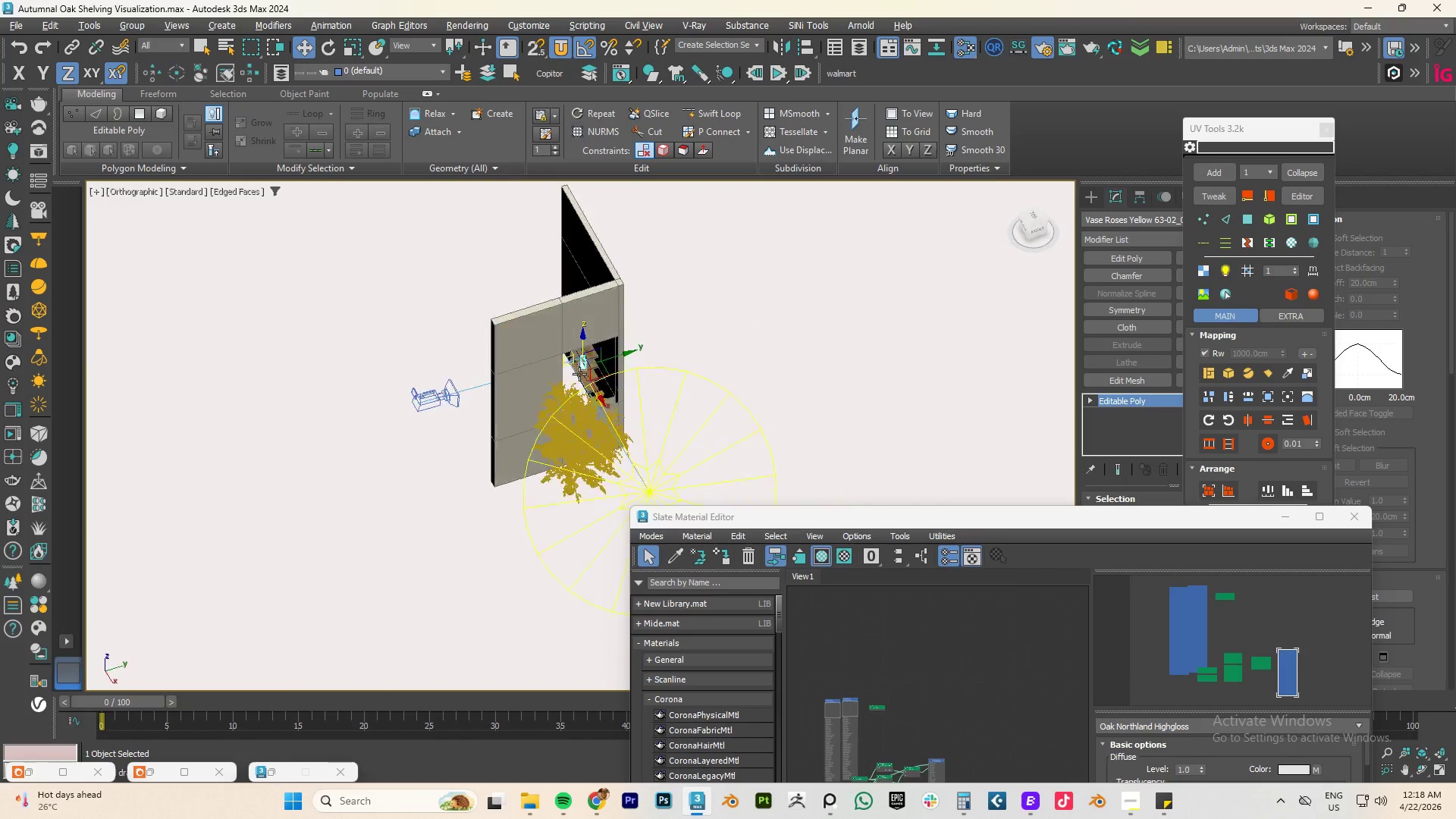 
key(F3)
 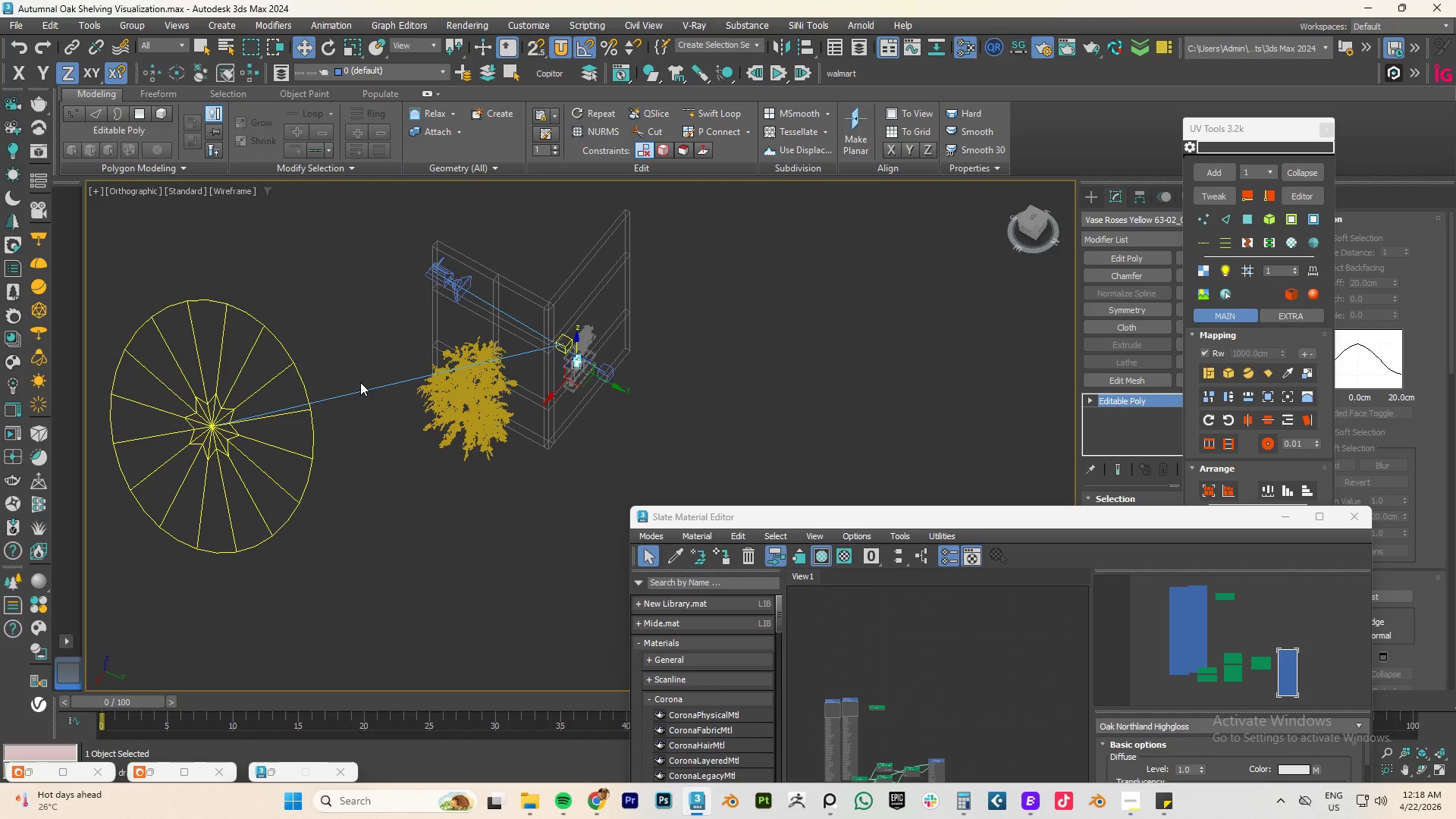 
key(F4)
 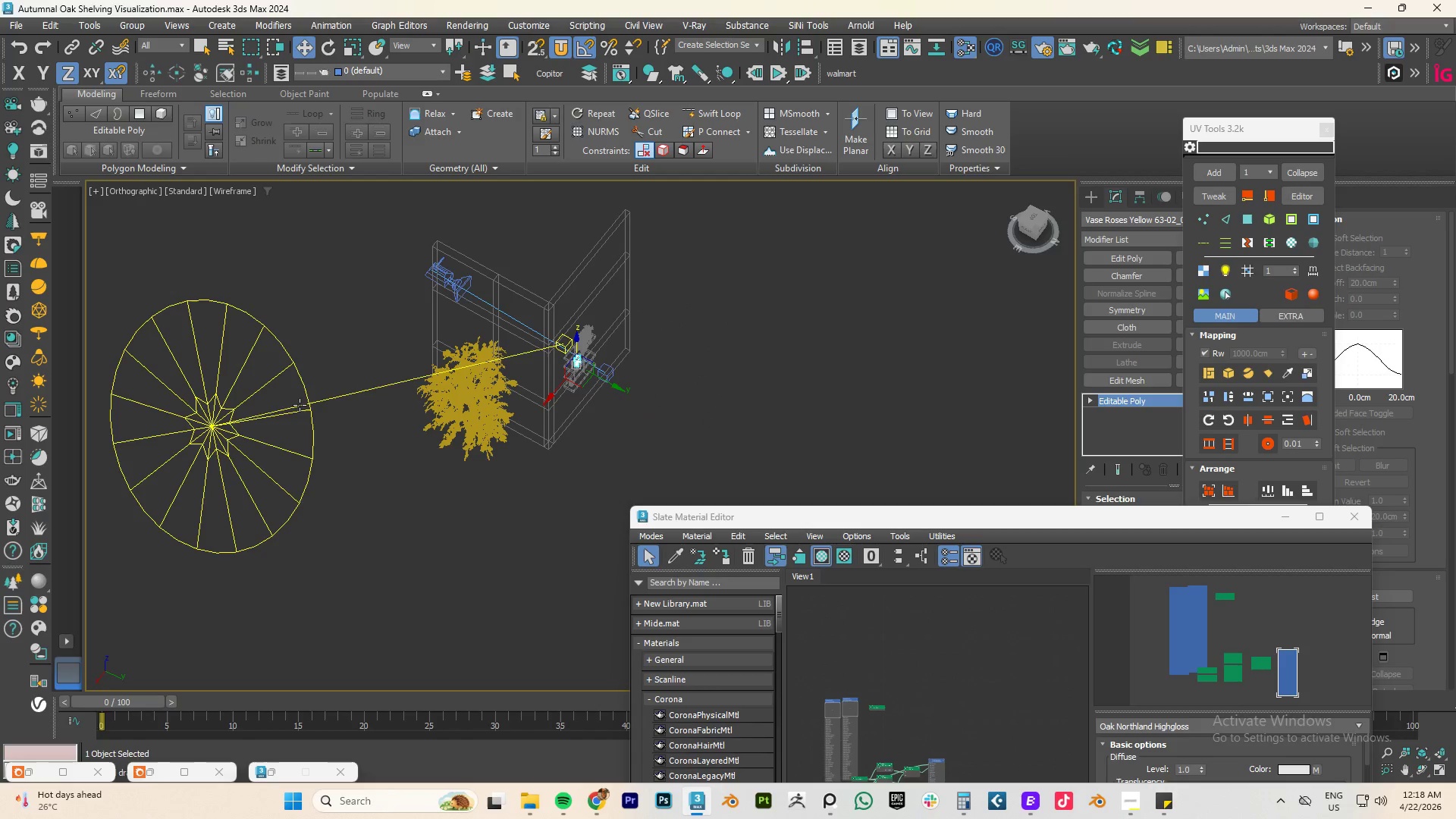 
left_click([484, 400])
 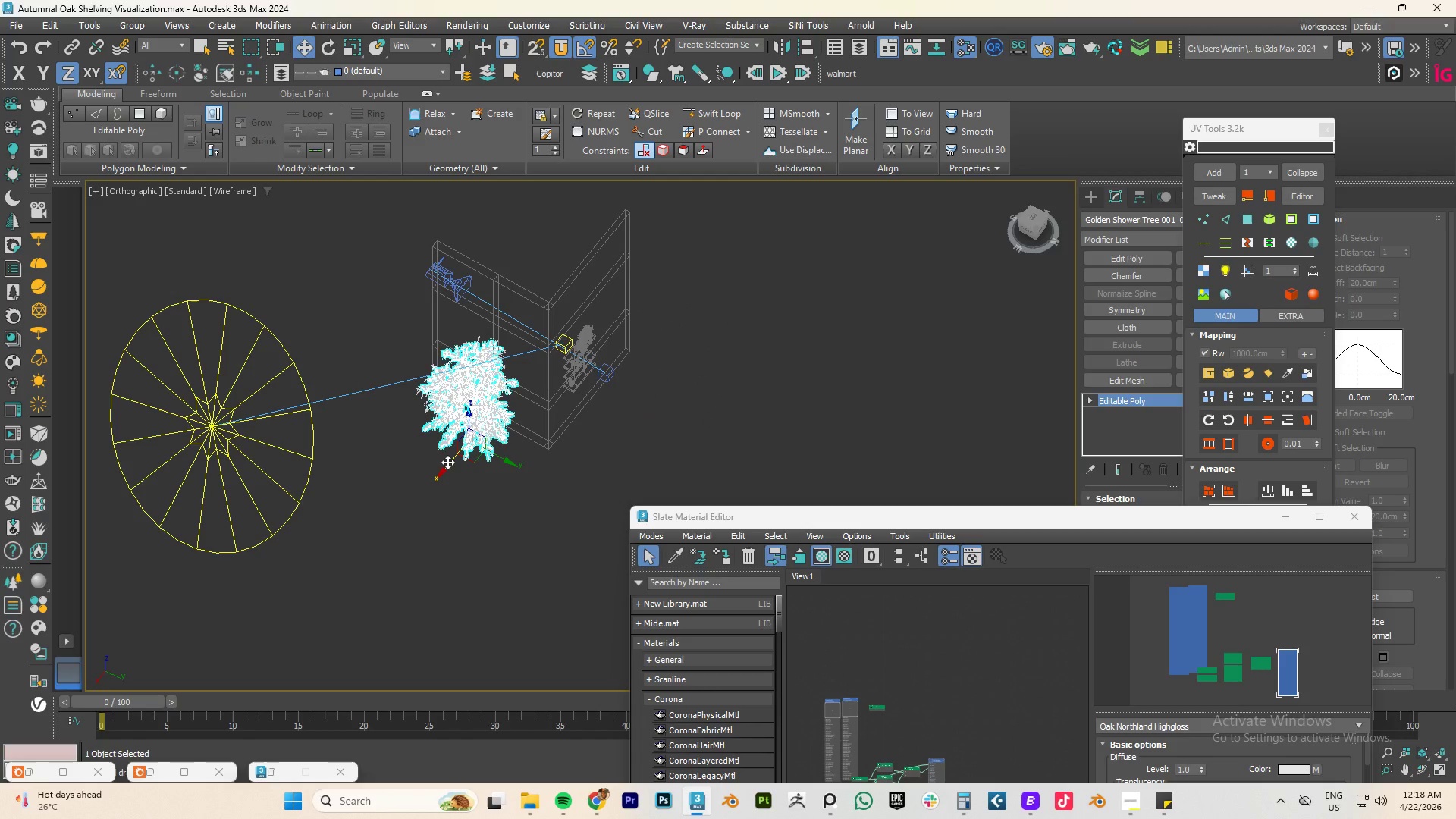 
key(T)
 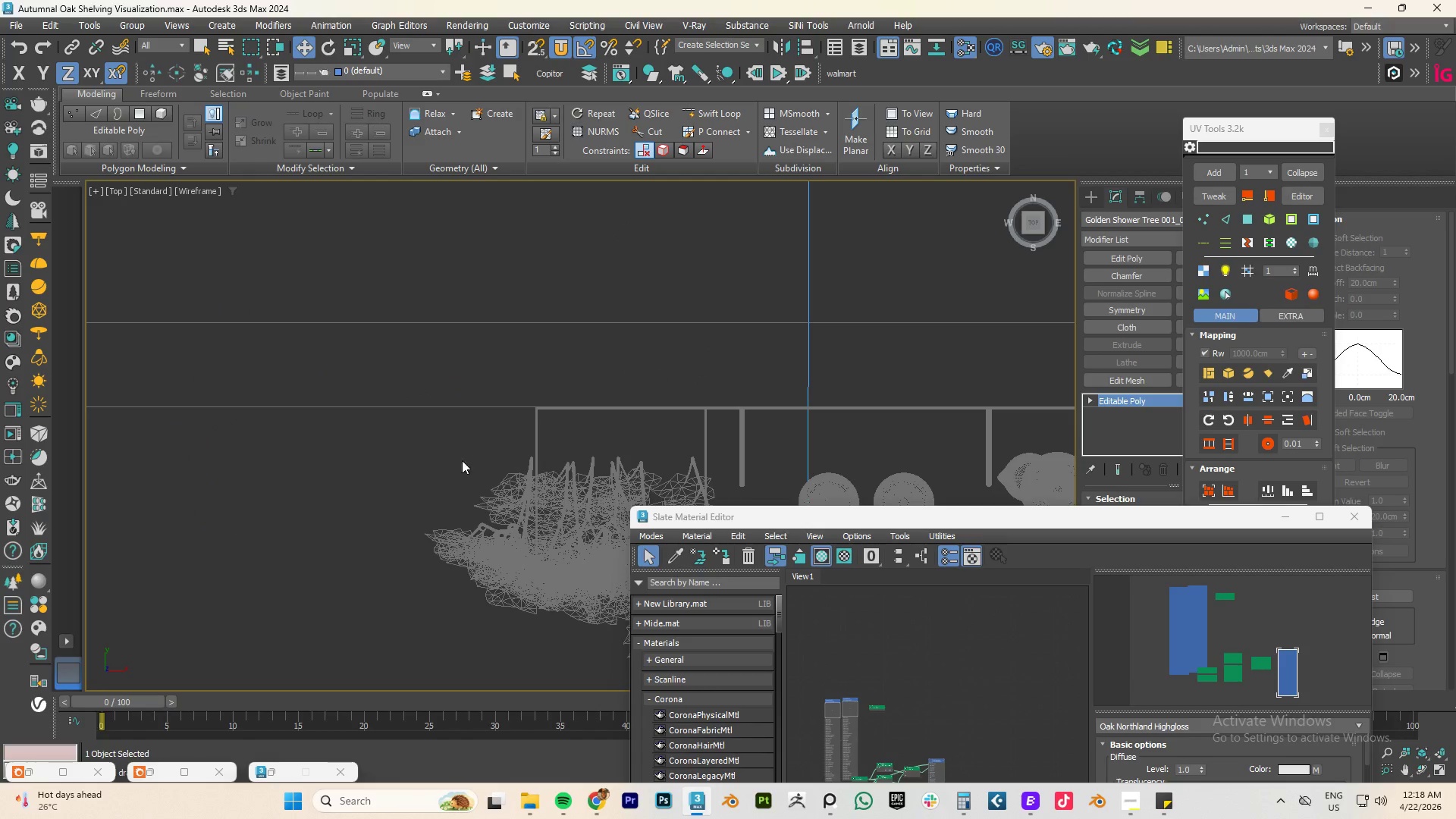 
key(Z)
 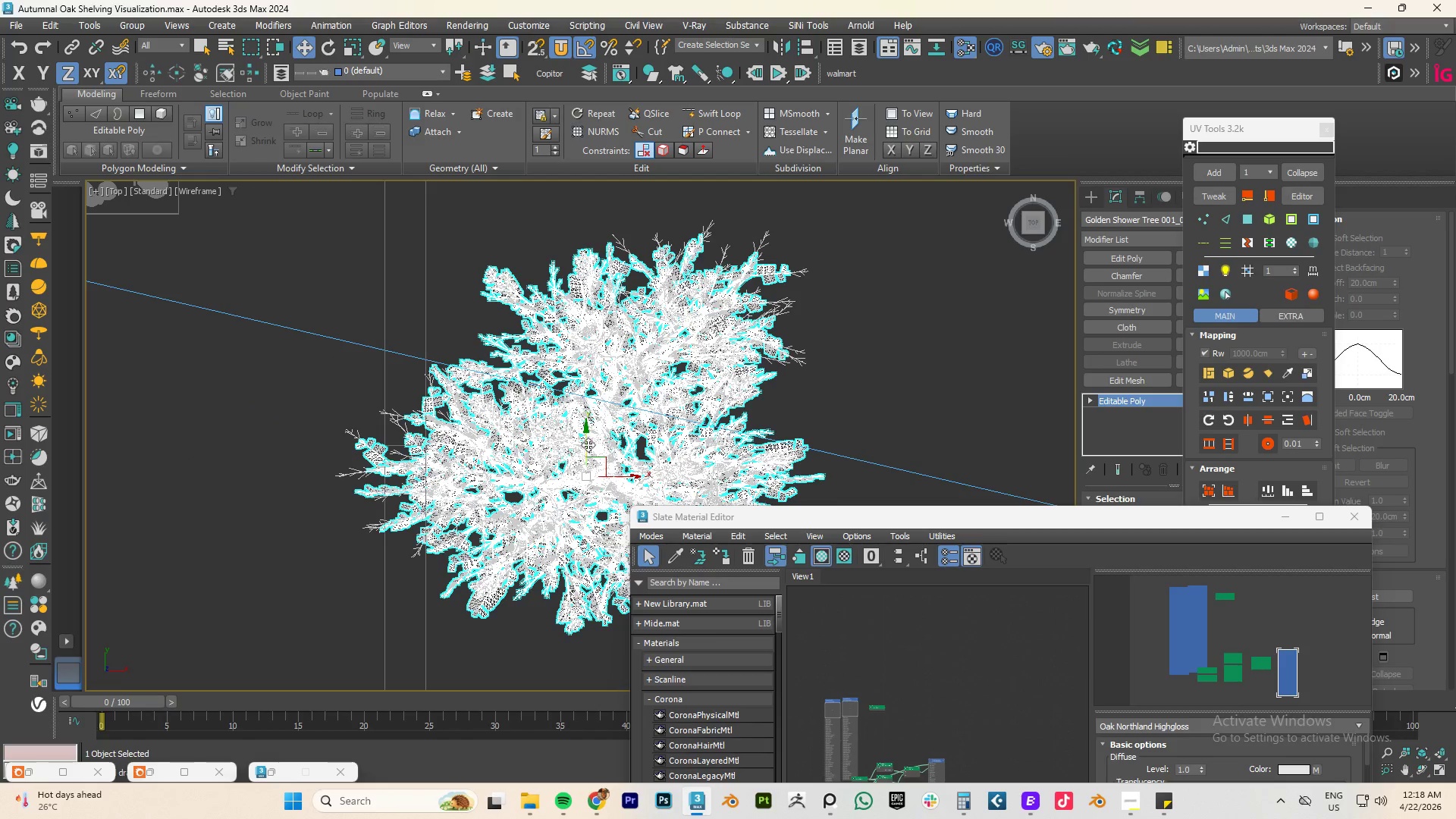 
scroll: coordinate [622, 409], scroll_direction: down, amount: 7.0
 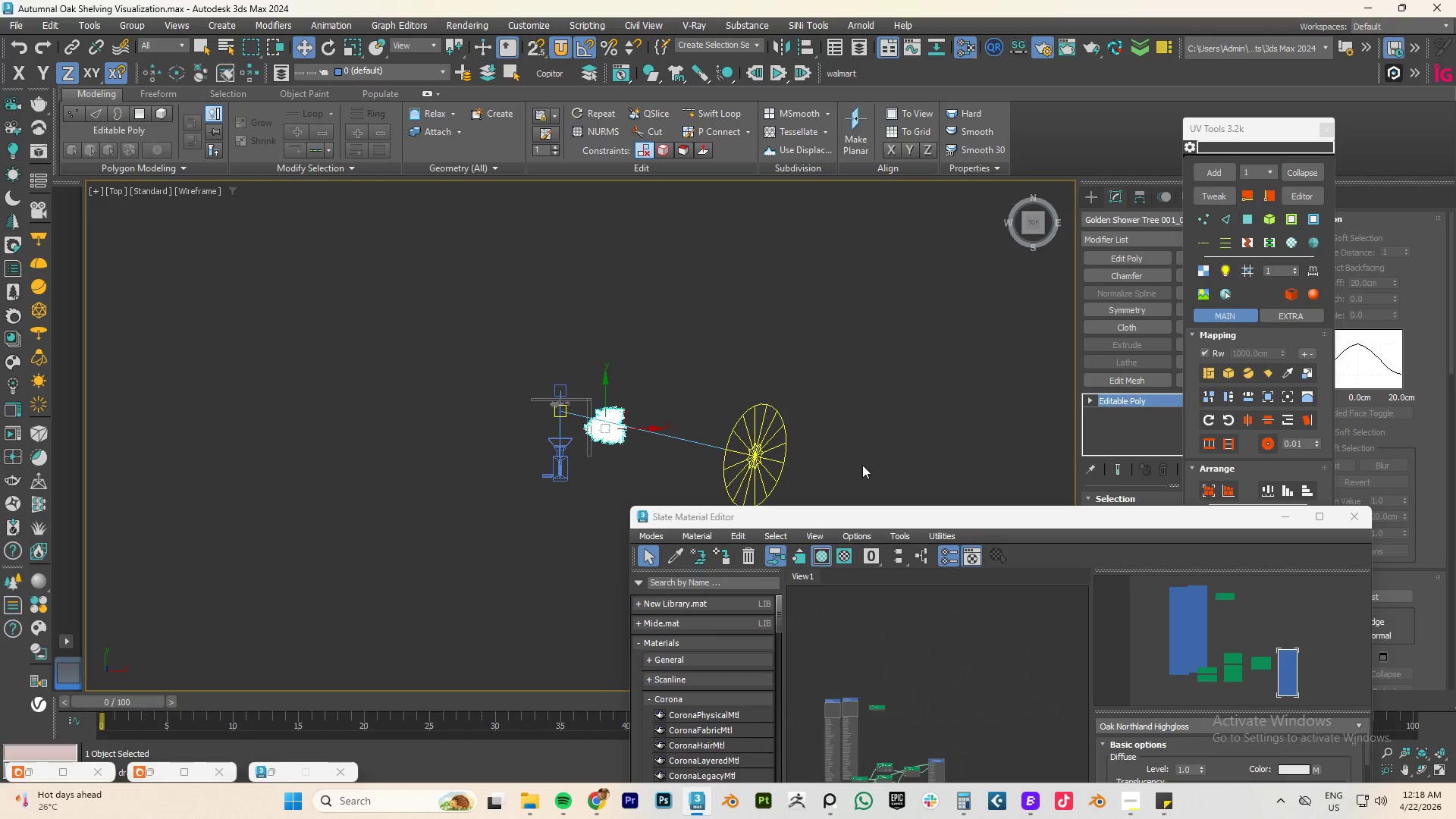 
key(Alt+W)
 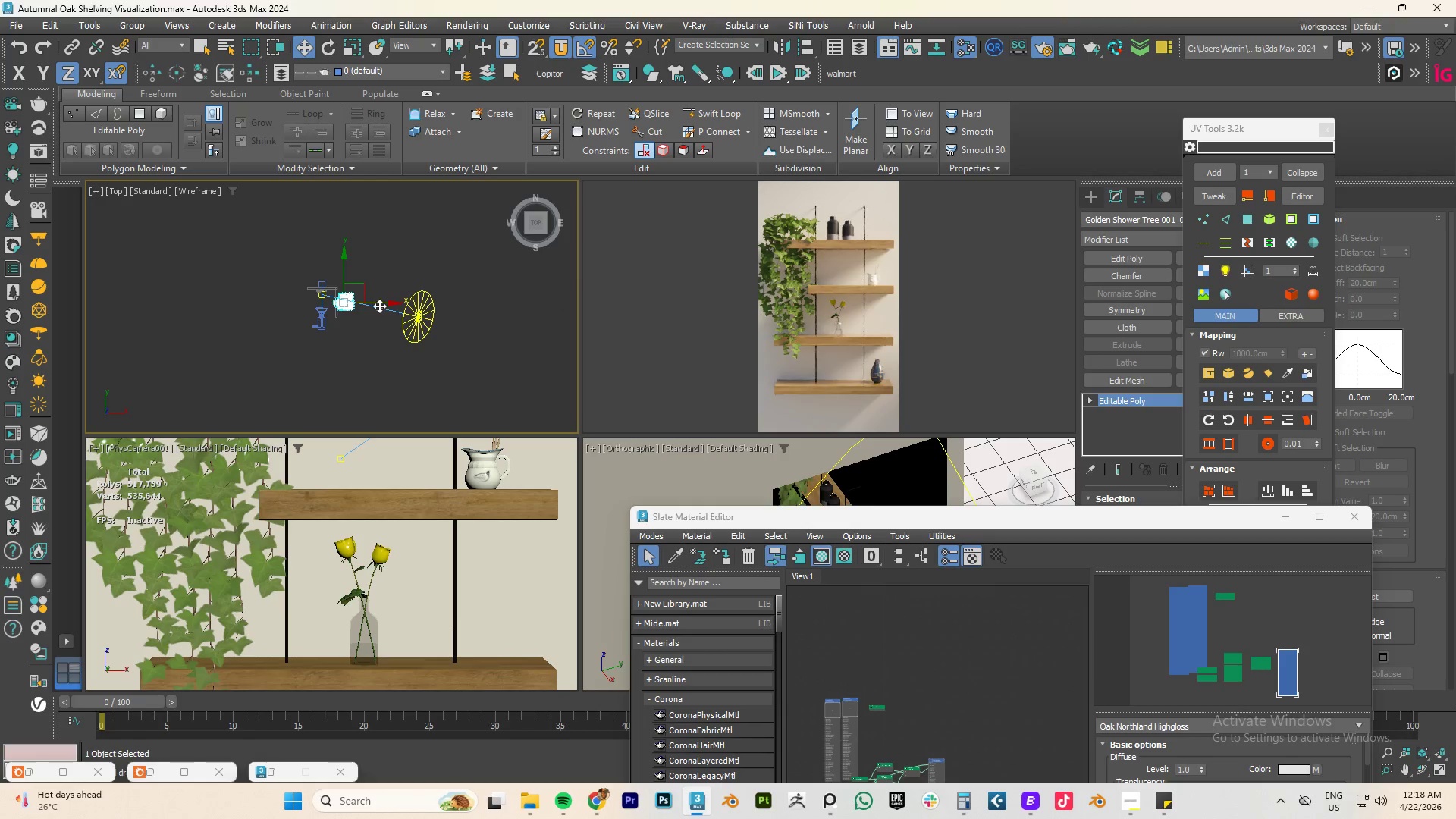 
left_click_drag(start_coordinate=[379, 303], to_coordinate=[445, 312])
 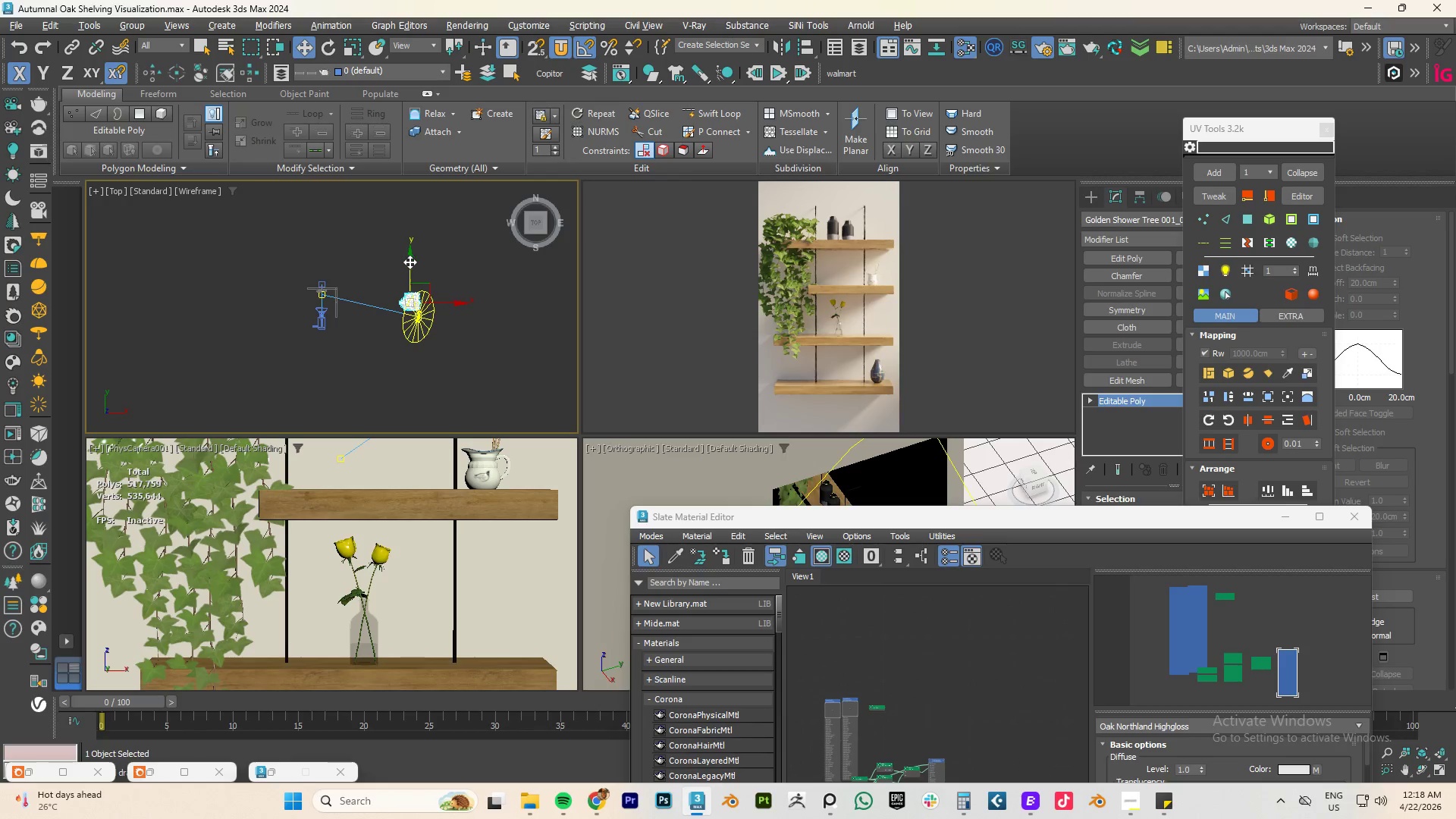 
left_click_drag(start_coordinate=[410, 261], to_coordinate=[407, 269])
 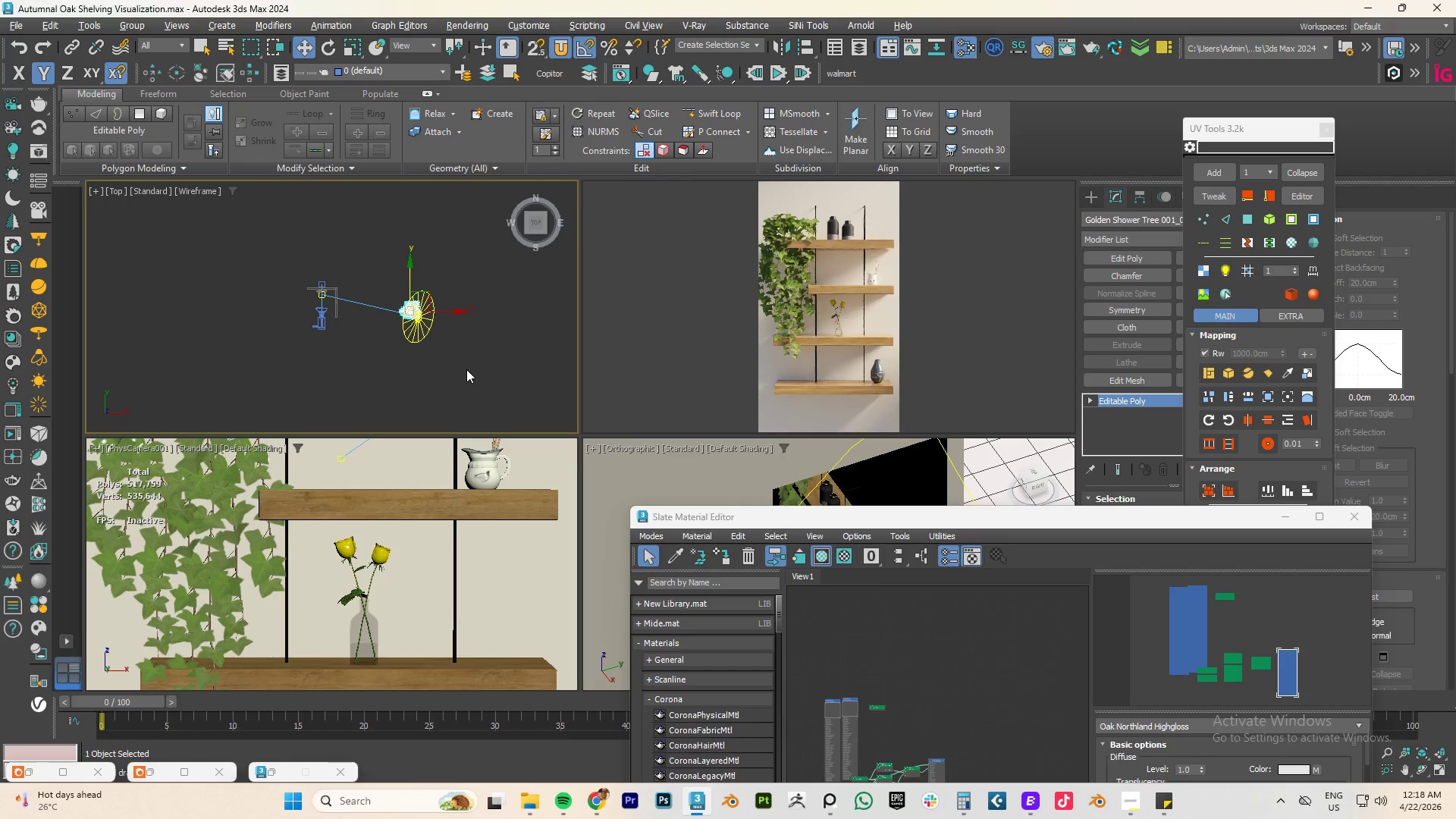 
hold_key(key=AltLeft, duration=1.75)
 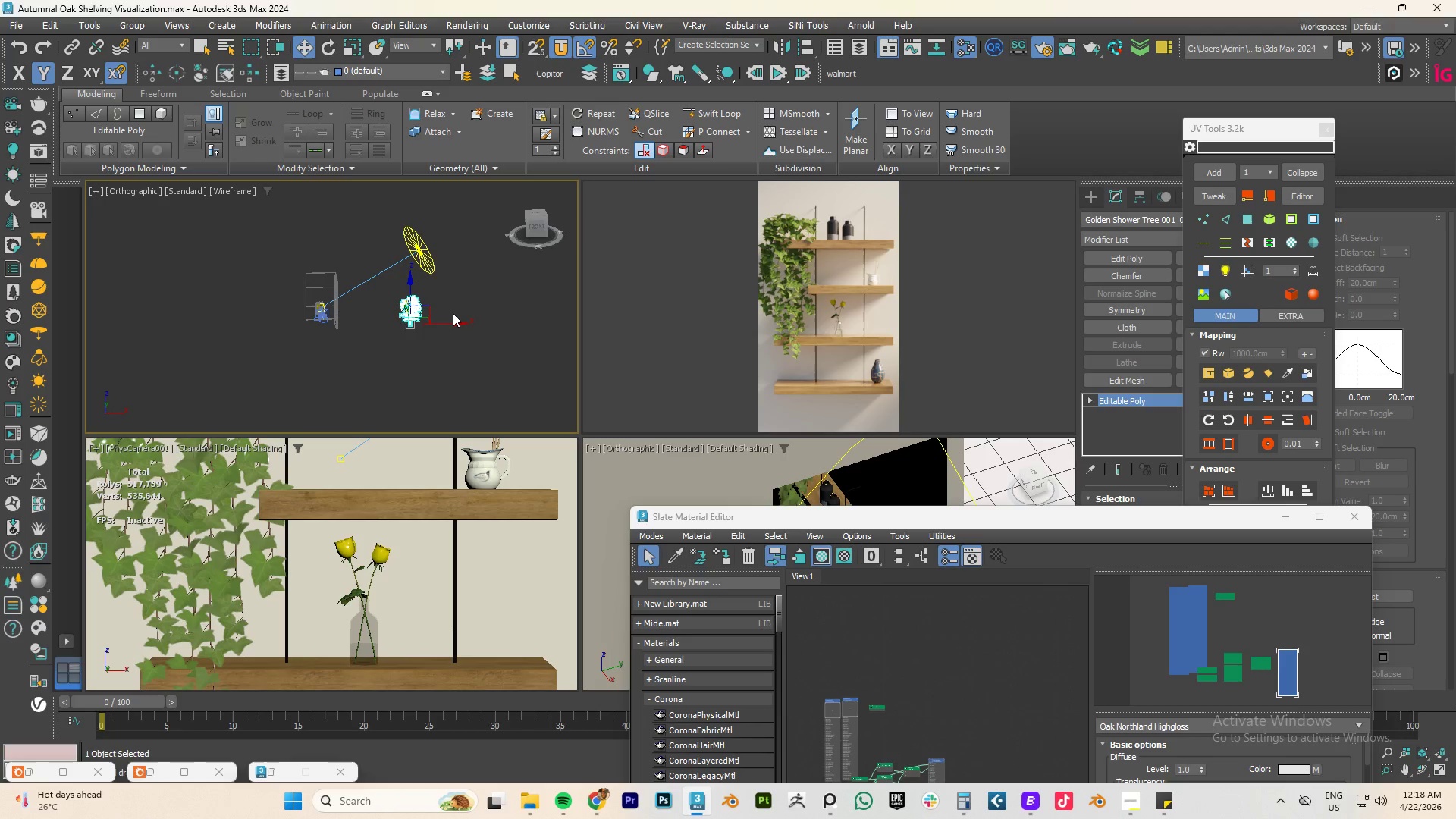 
key(R)
 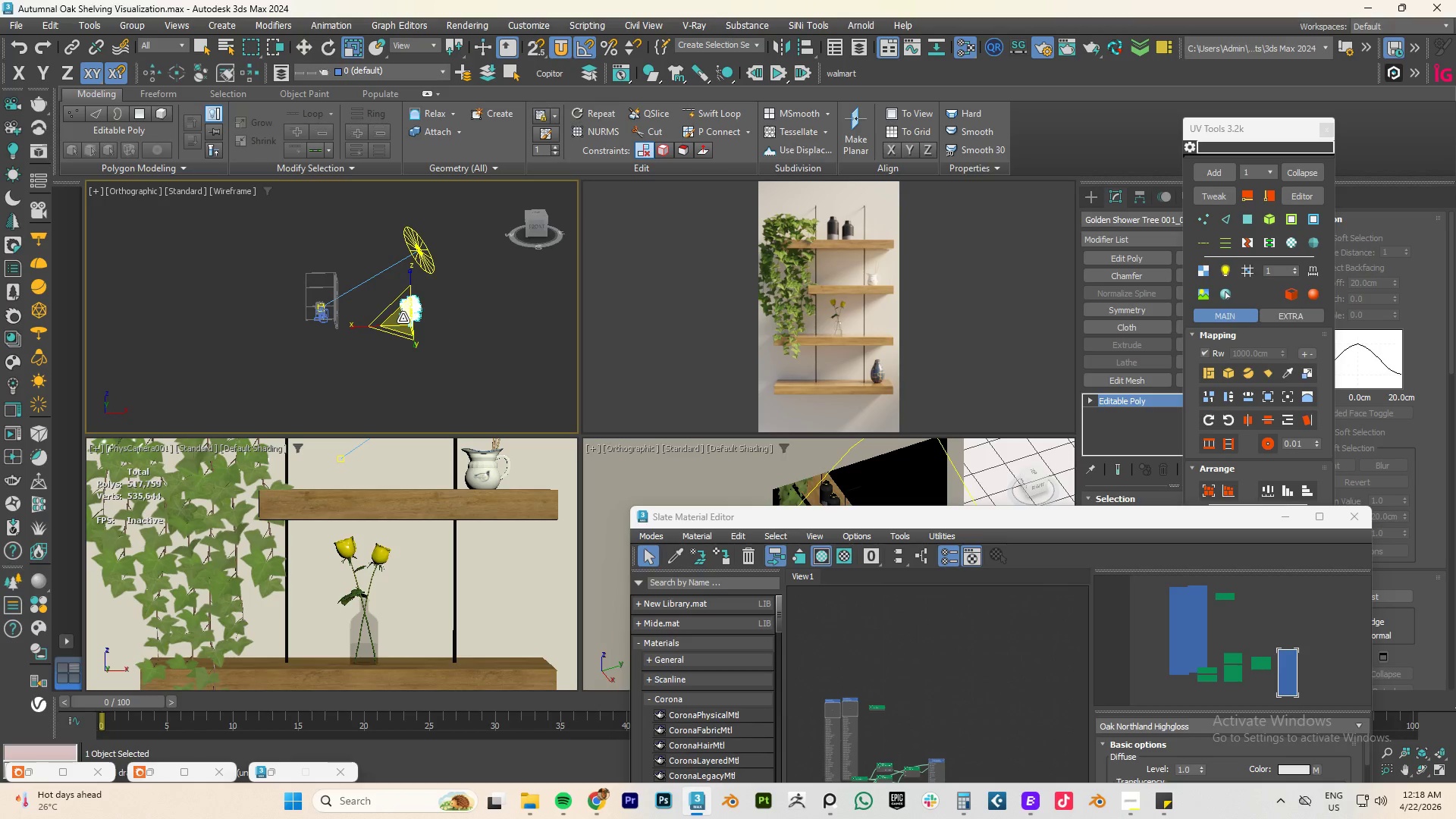 
left_click_drag(start_coordinate=[403, 318], to_coordinate=[425, 145])
 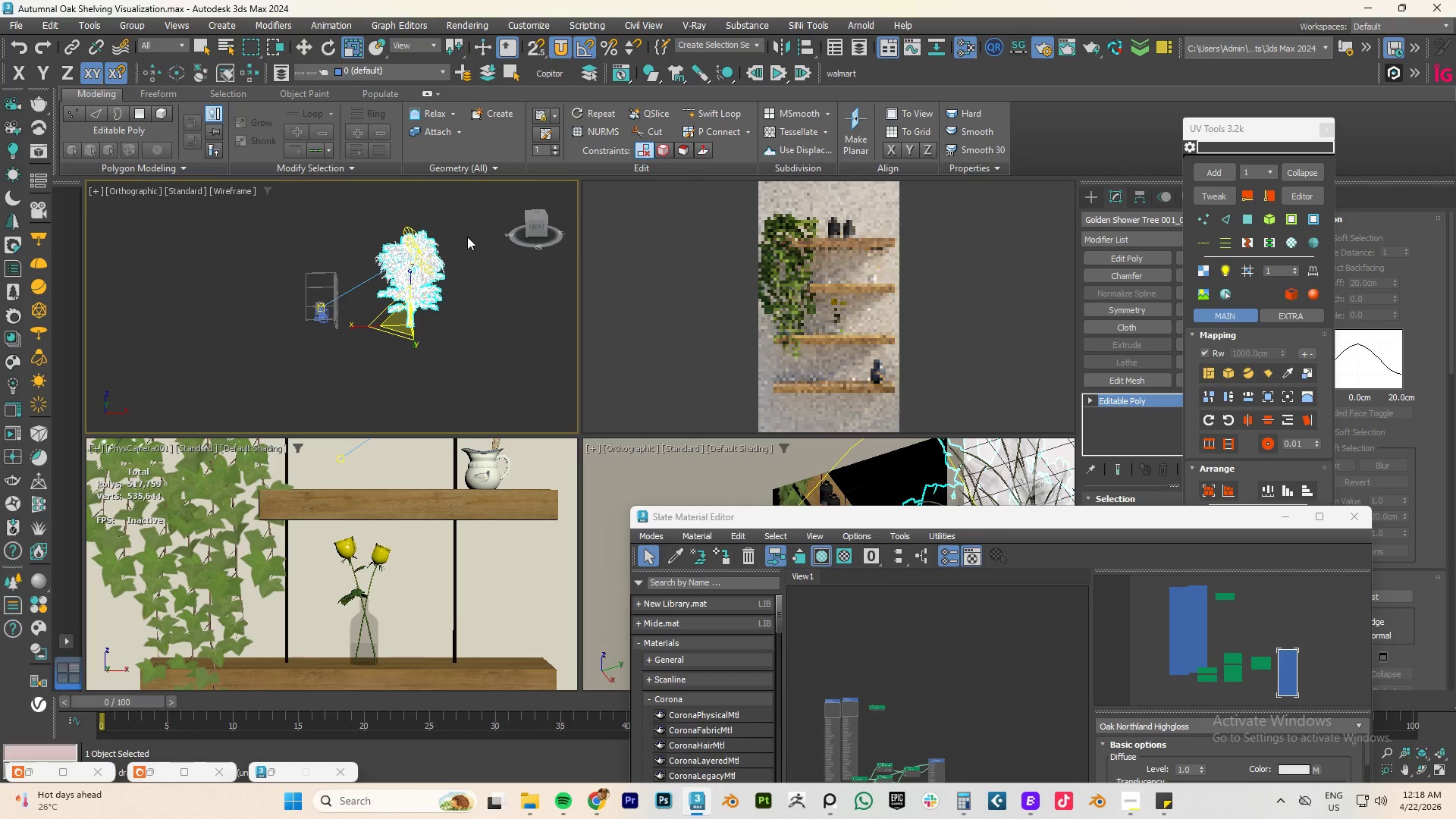 
hold_key(key=AltLeft, duration=5.03)
 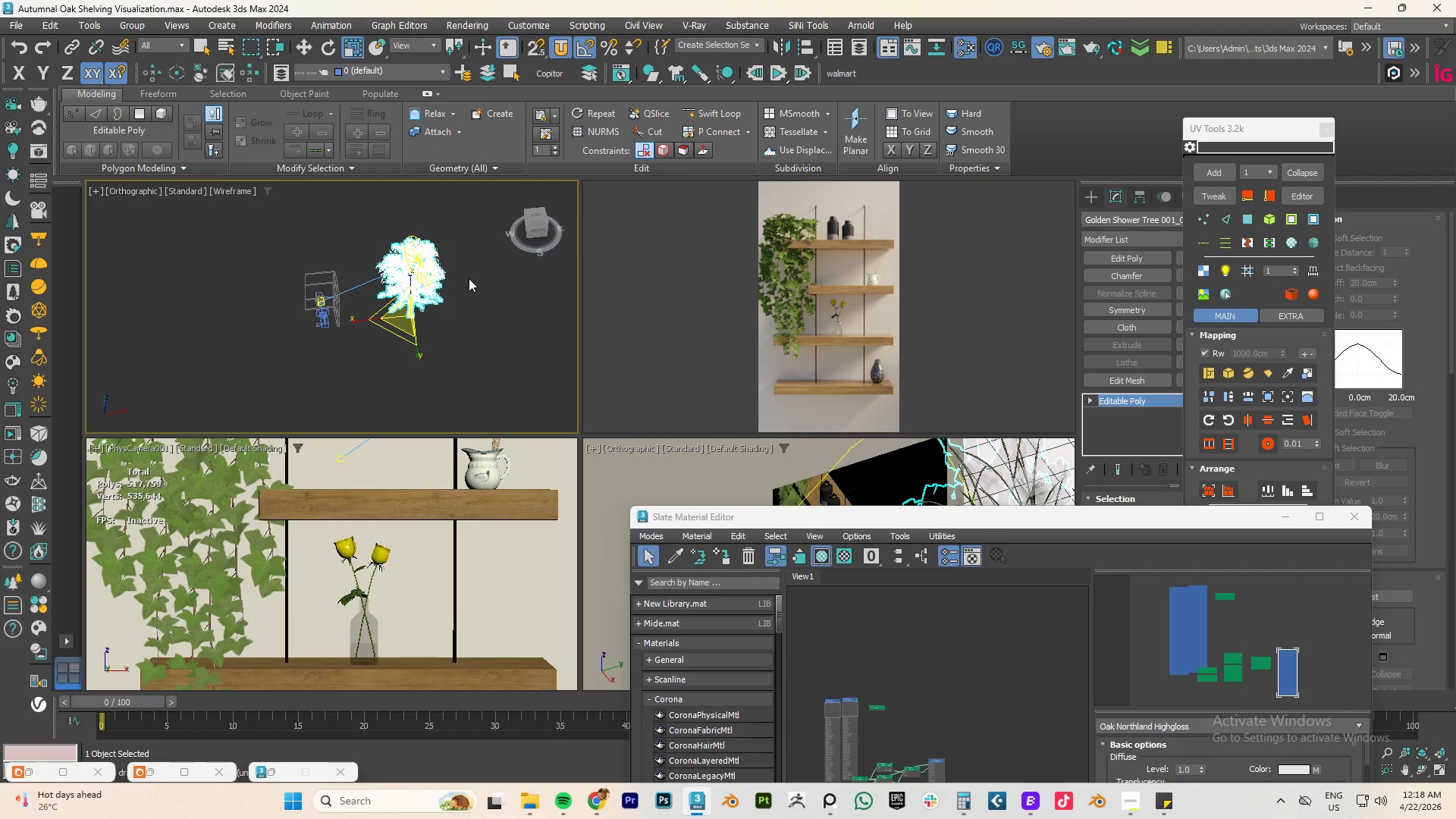 
key(W)
 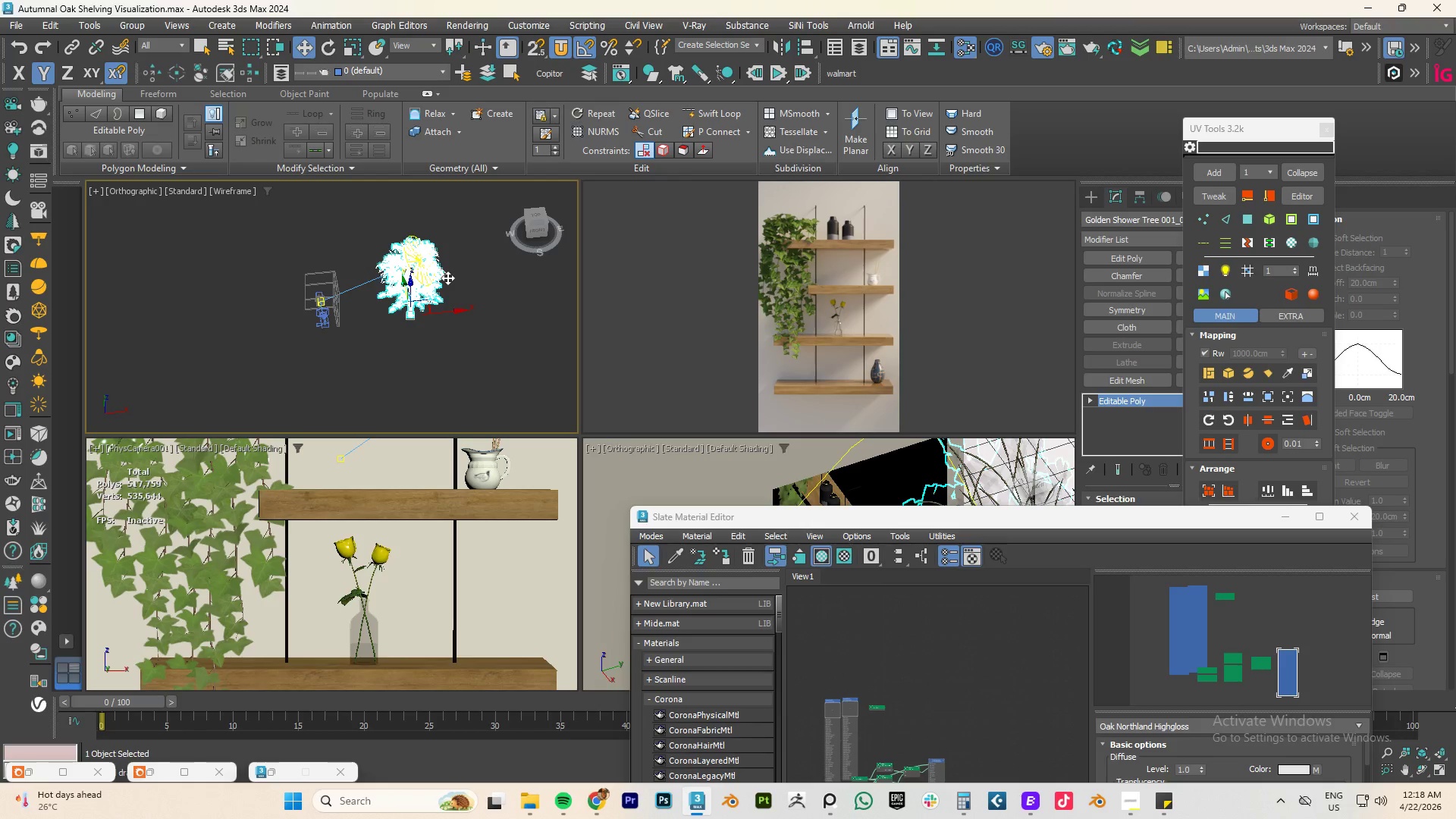 
key(Delete)
 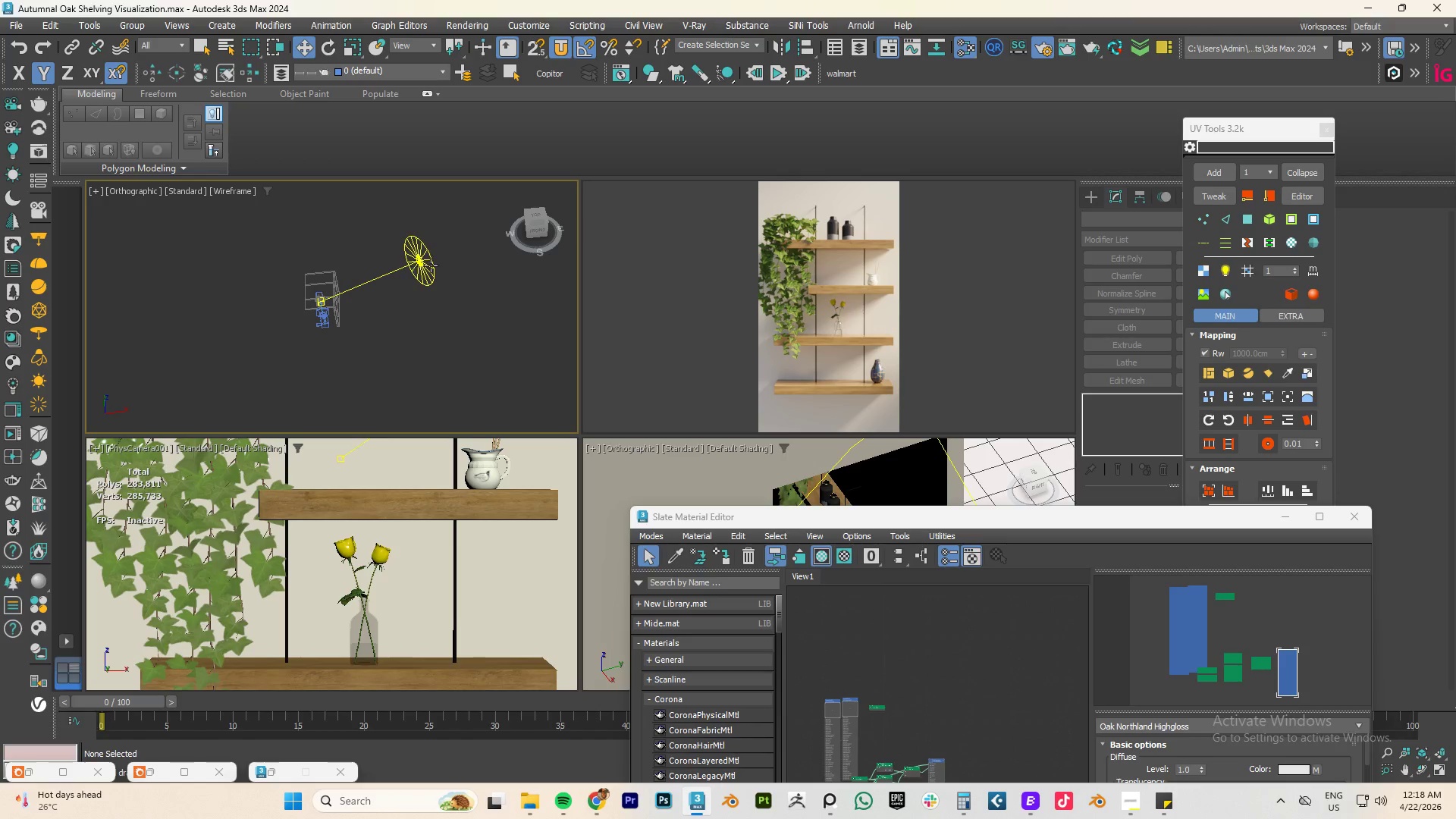 
wait(6.78)
 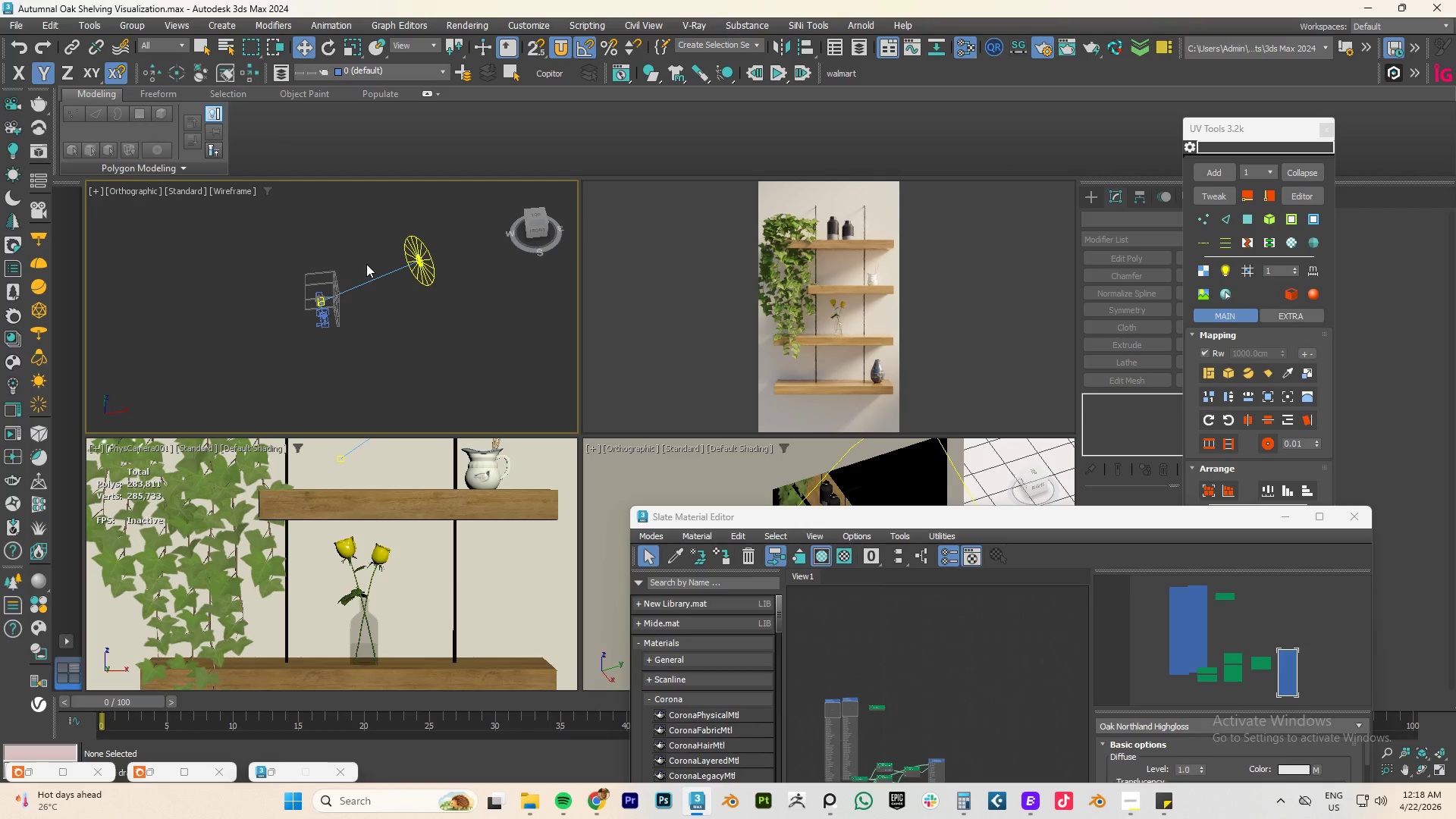 
left_click([413, 265])
 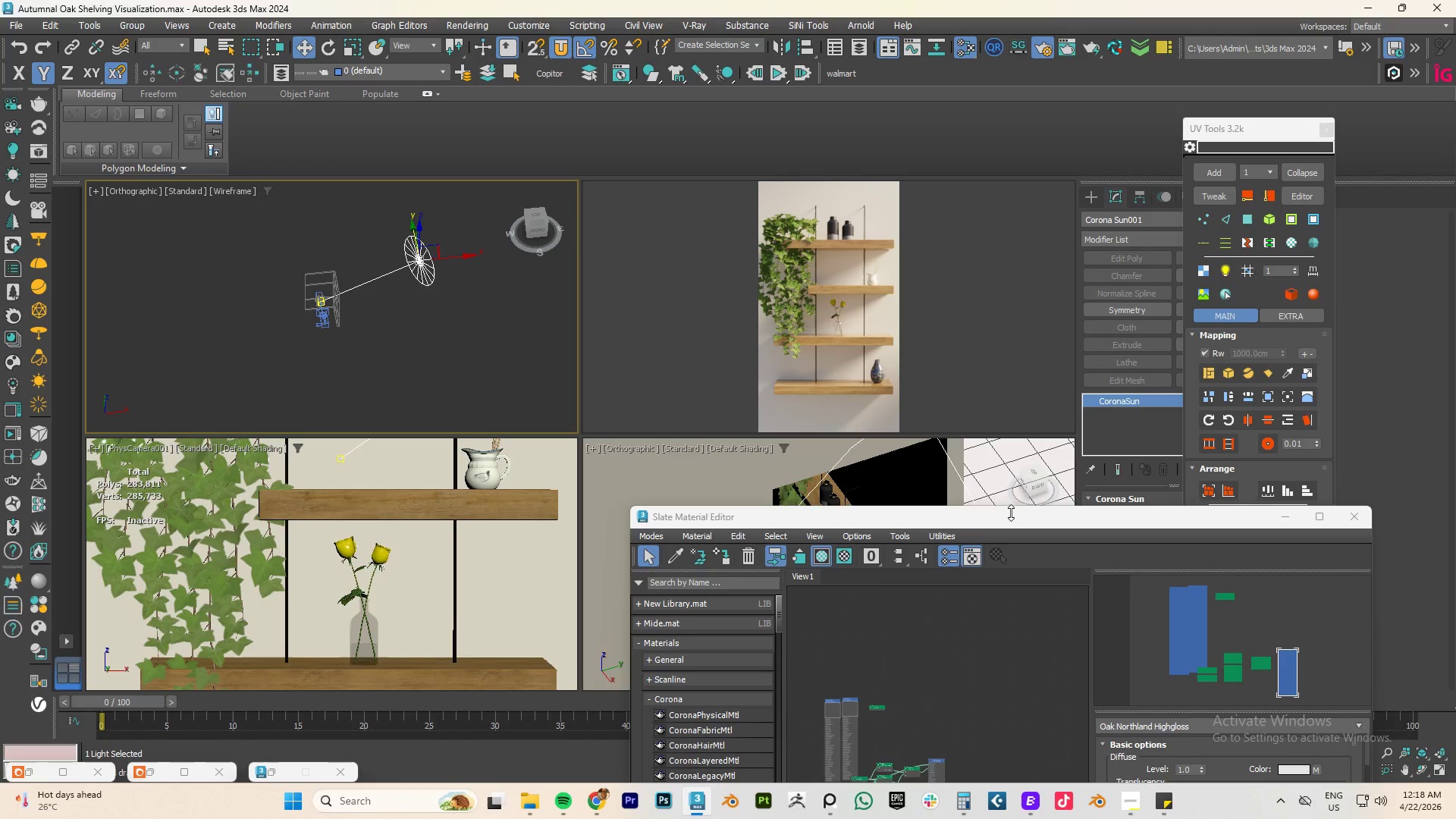 
left_click_drag(start_coordinate=[1020, 513], to_coordinate=[639, 510])
 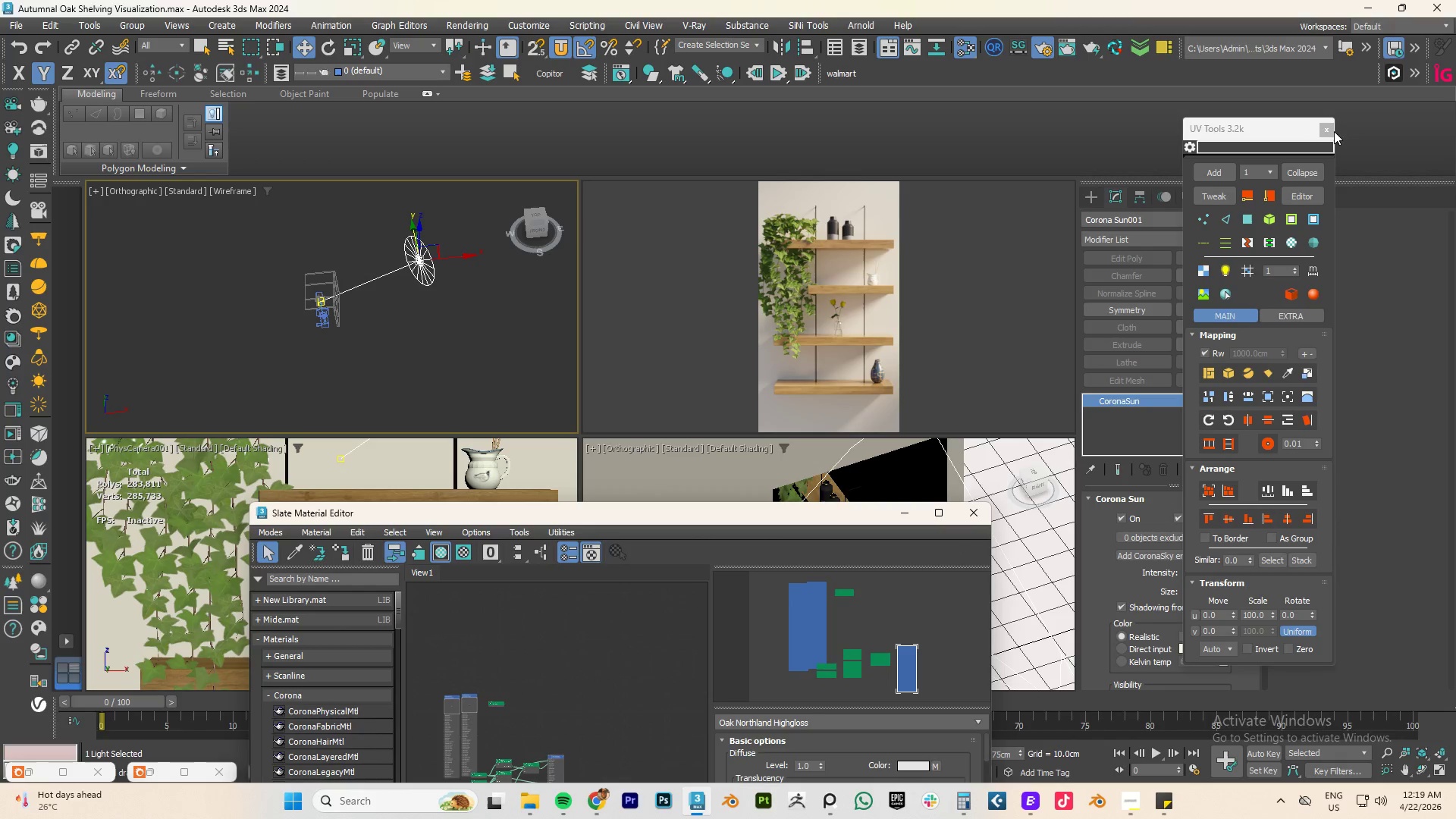 
left_click([1333, 131])
 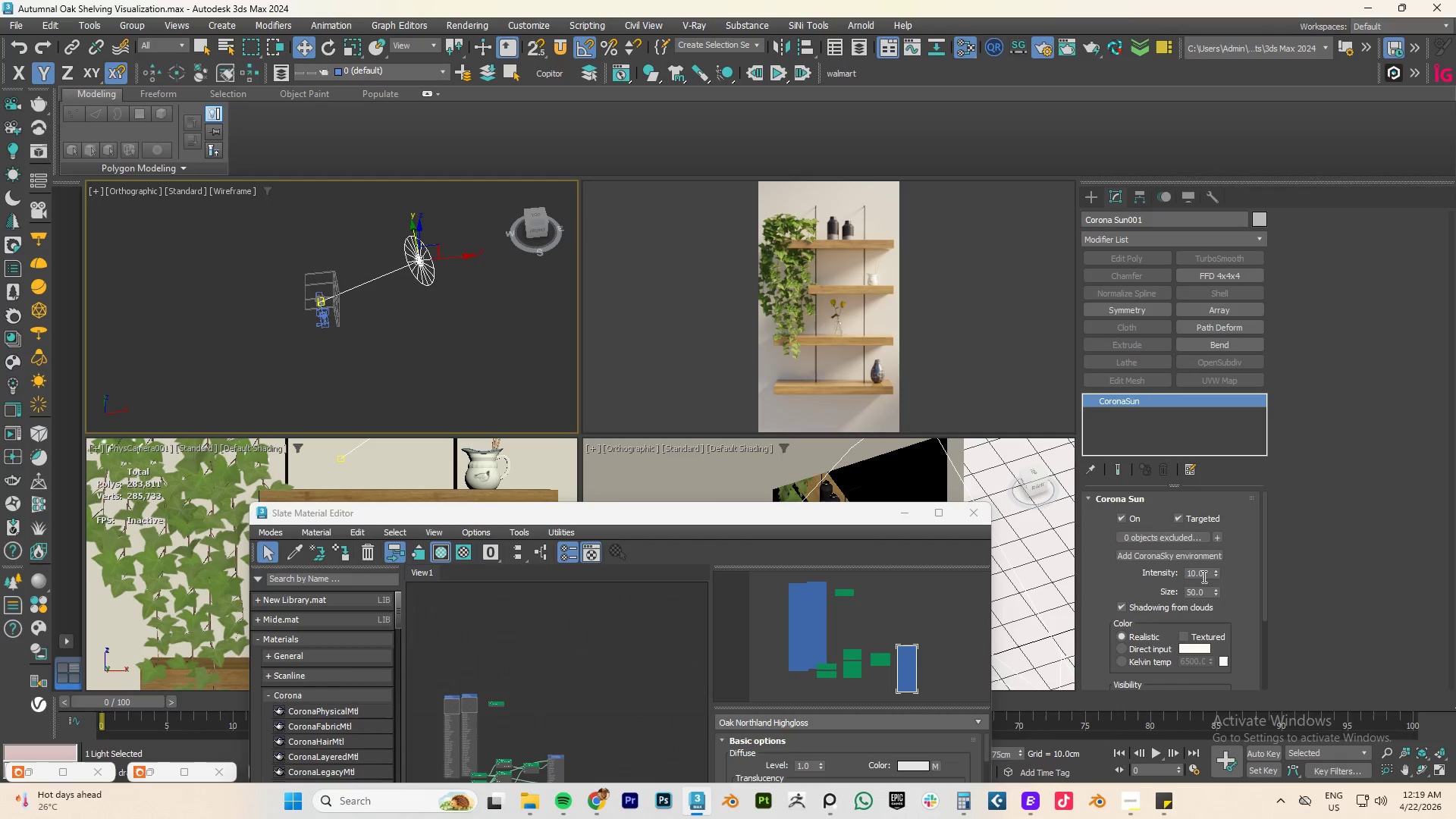 
left_click([1122, 518])
 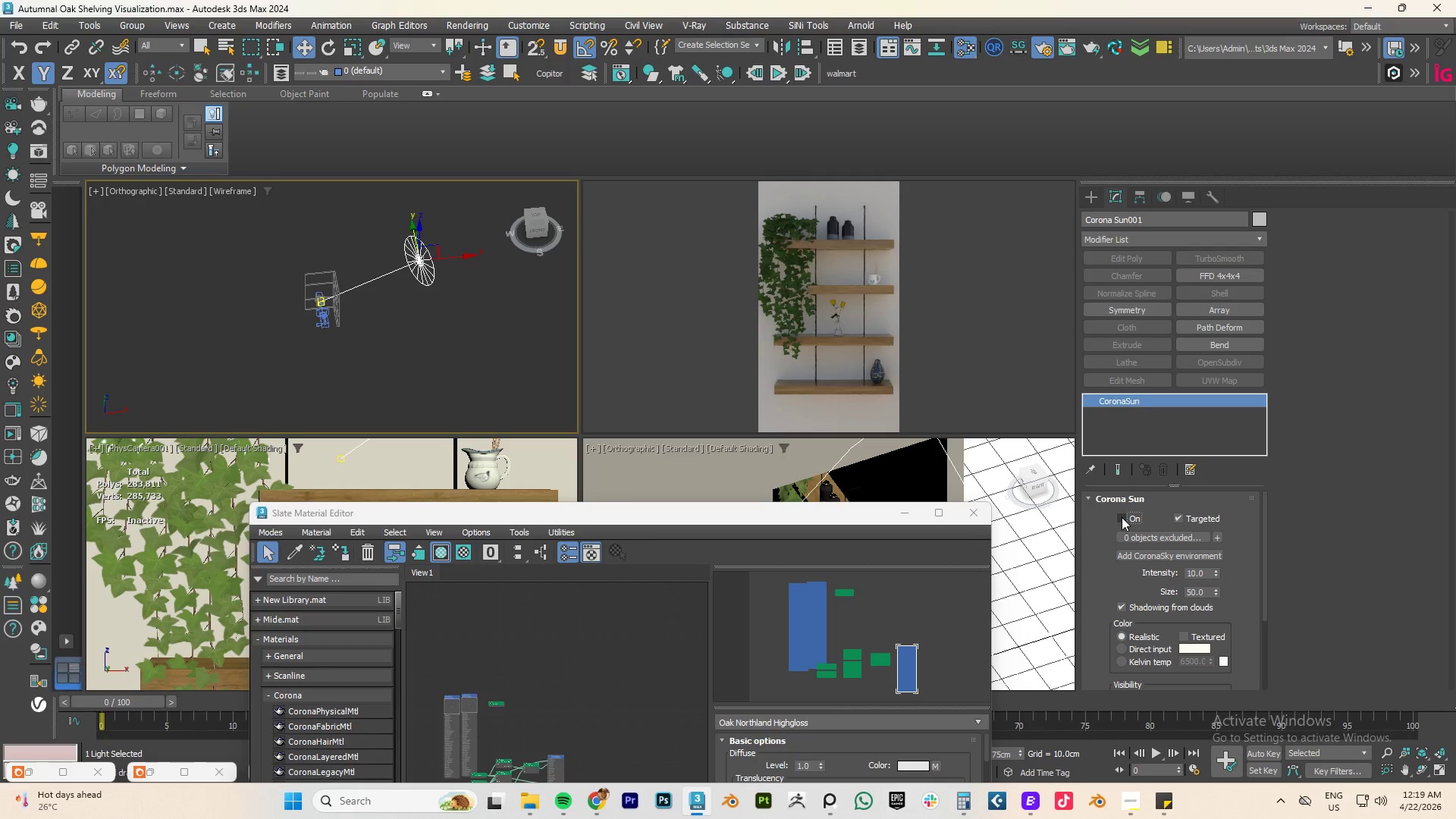 
left_click([1122, 517])
 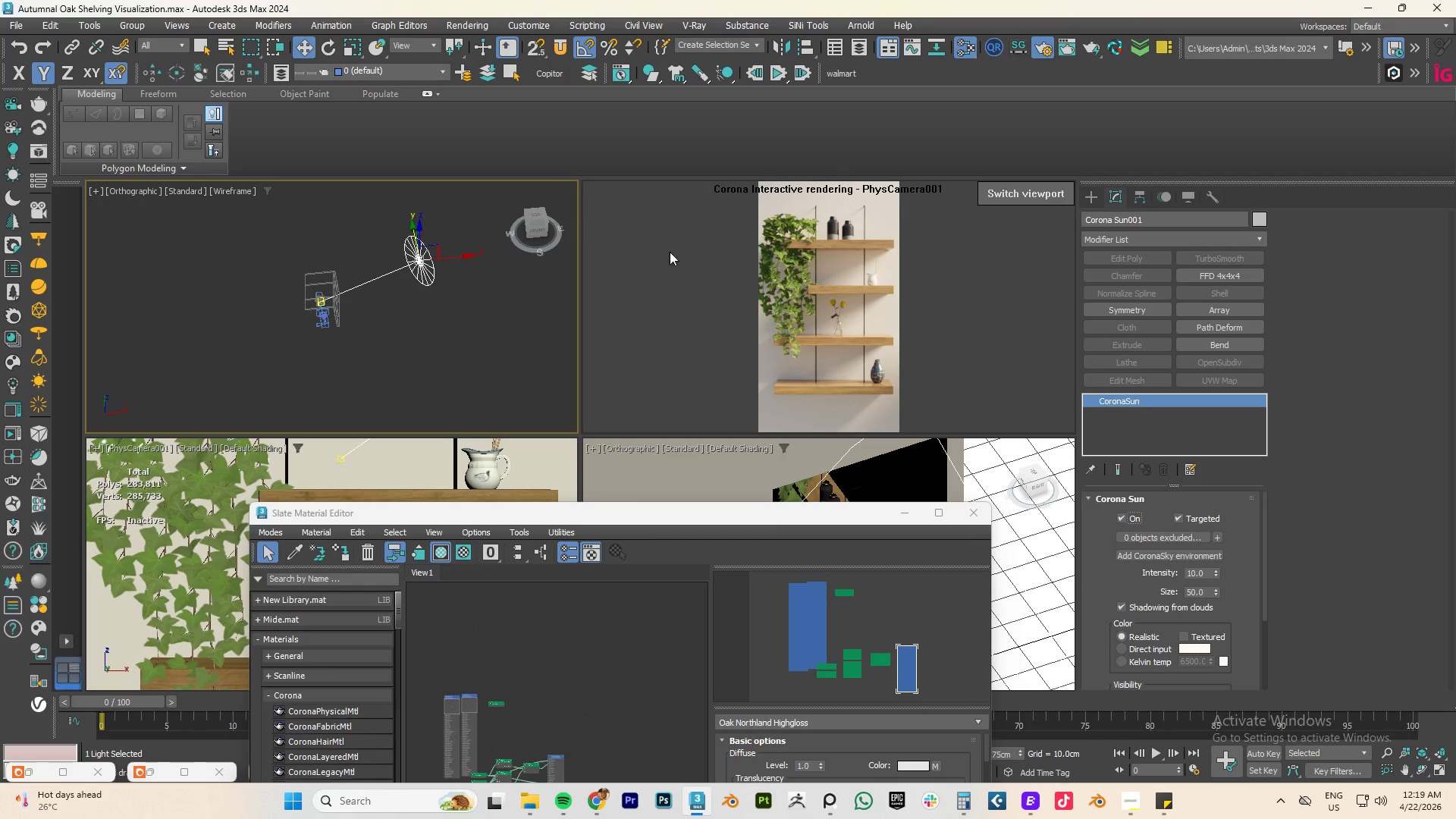 
left_click_drag(start_coordinate=[431, 254], to_coordinate=[403, 270])
 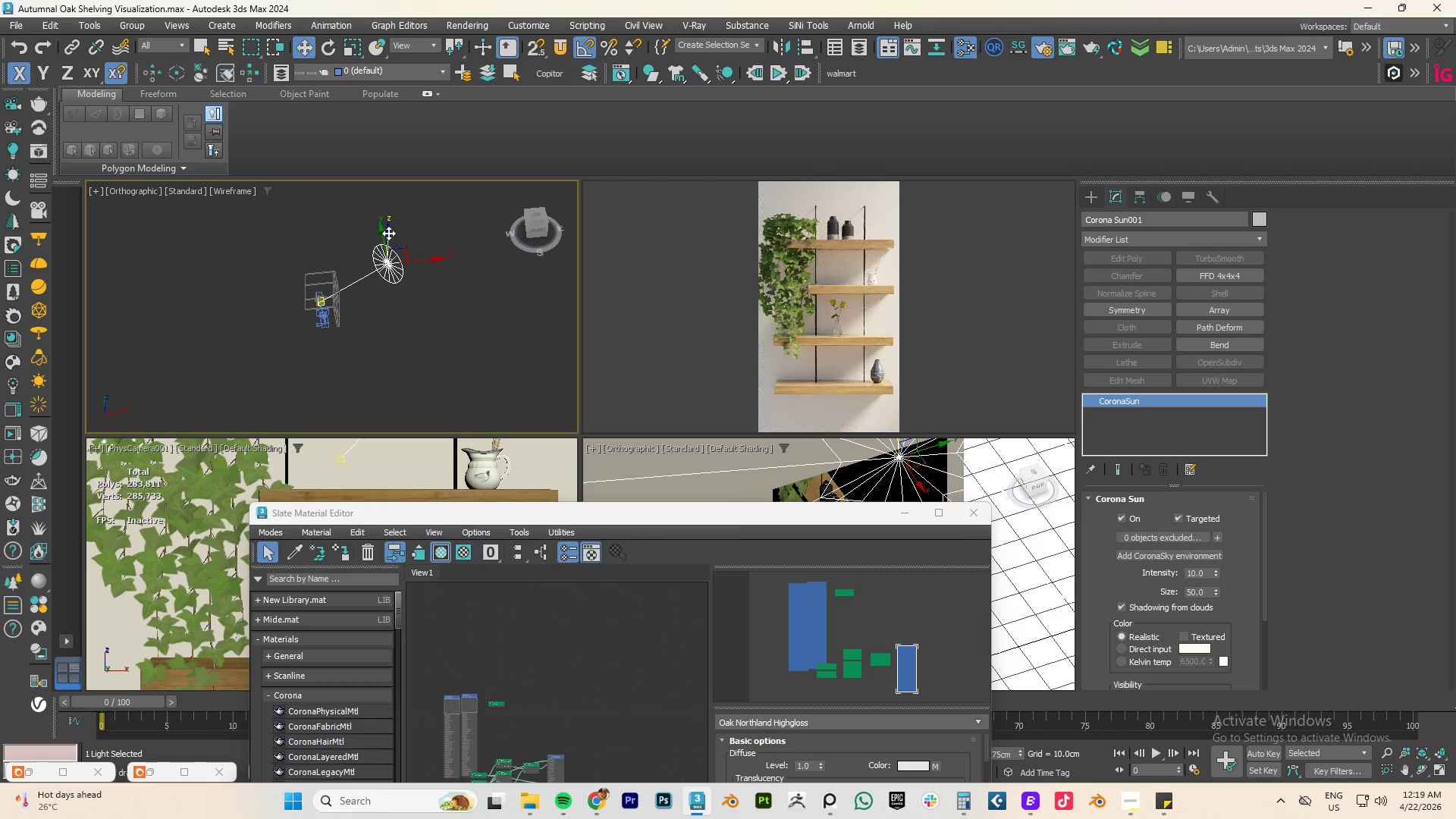 
left_click_drag(start_coordinate=[388, 233], to_coordinate=[389, 256])
 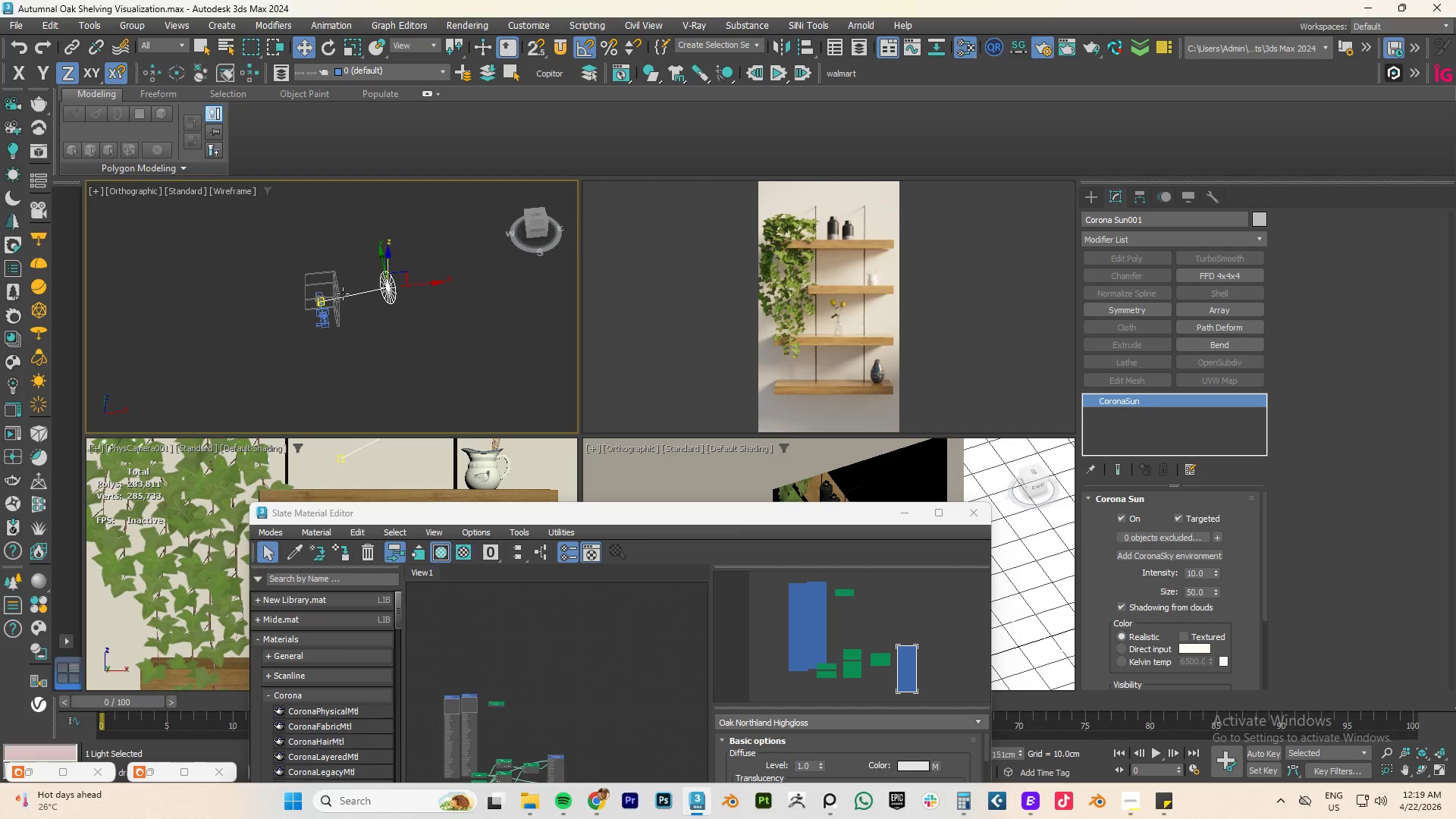 
hold_key(key=AltLeft, duration=1.89)
 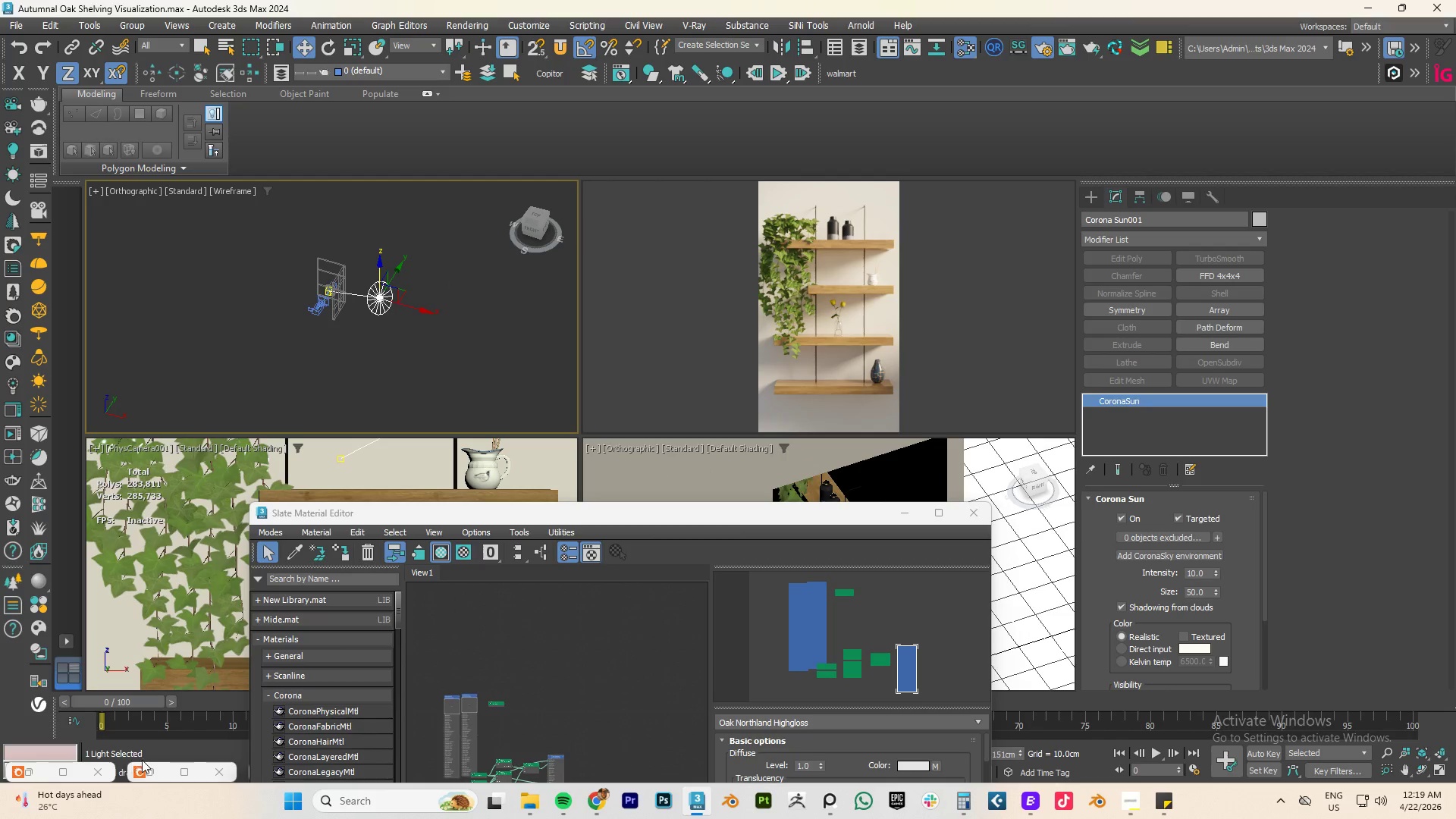 
left_click([149, 767])
 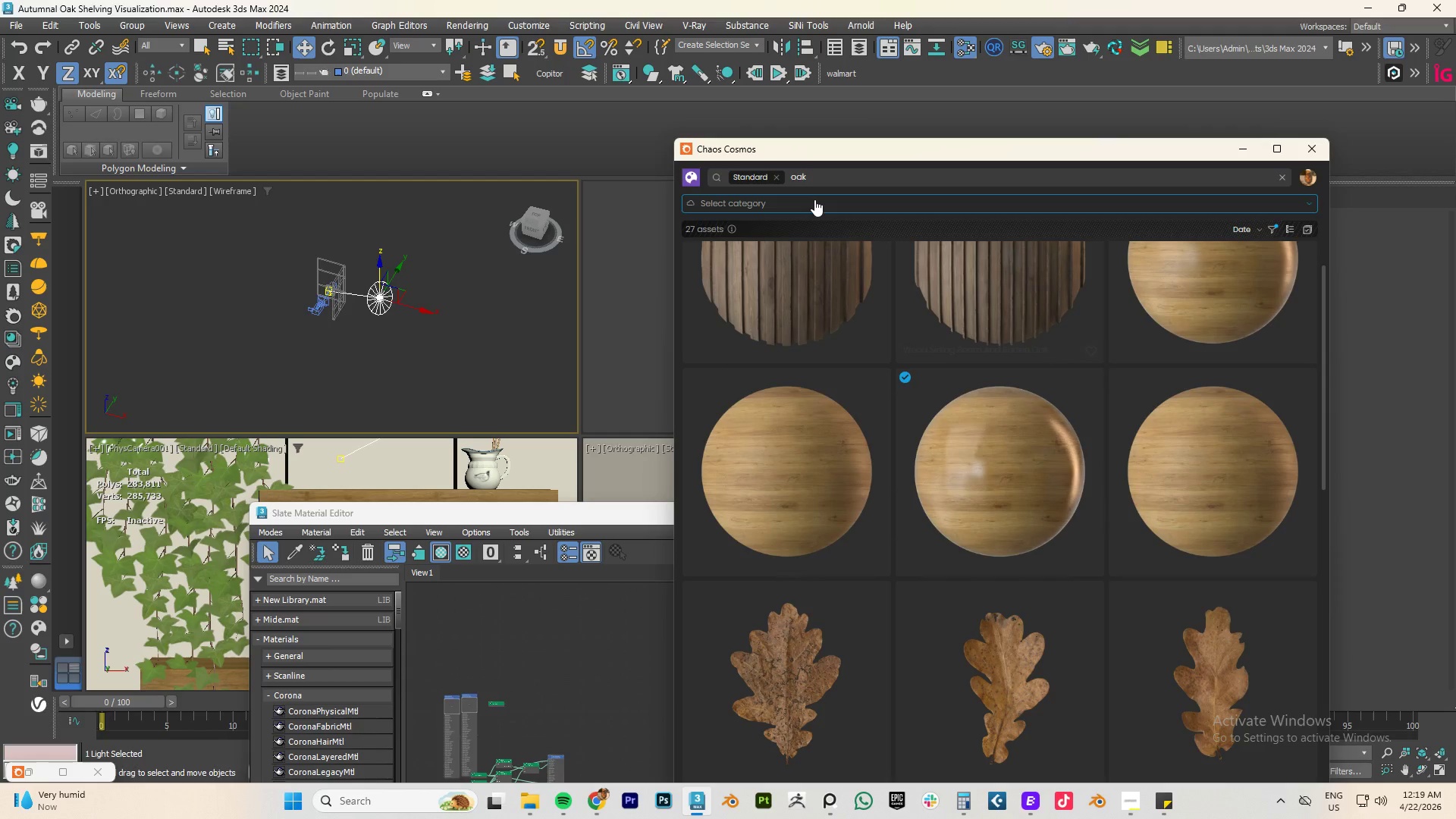 
double_click([810, 174])
 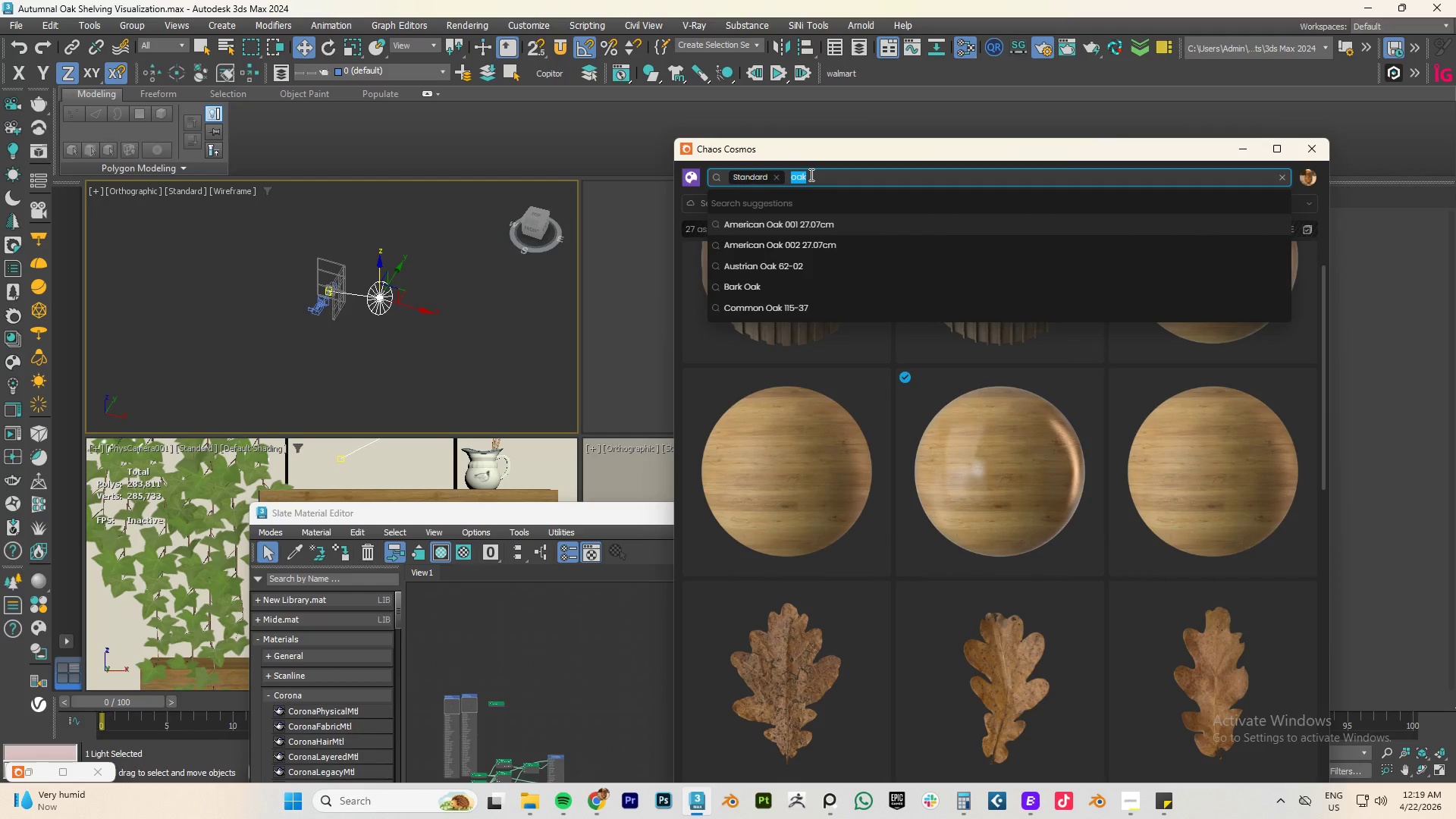 
type(trre)
key(Backspace)
key(Backspace)
type(ew)
key(Backspace)
type(e)
 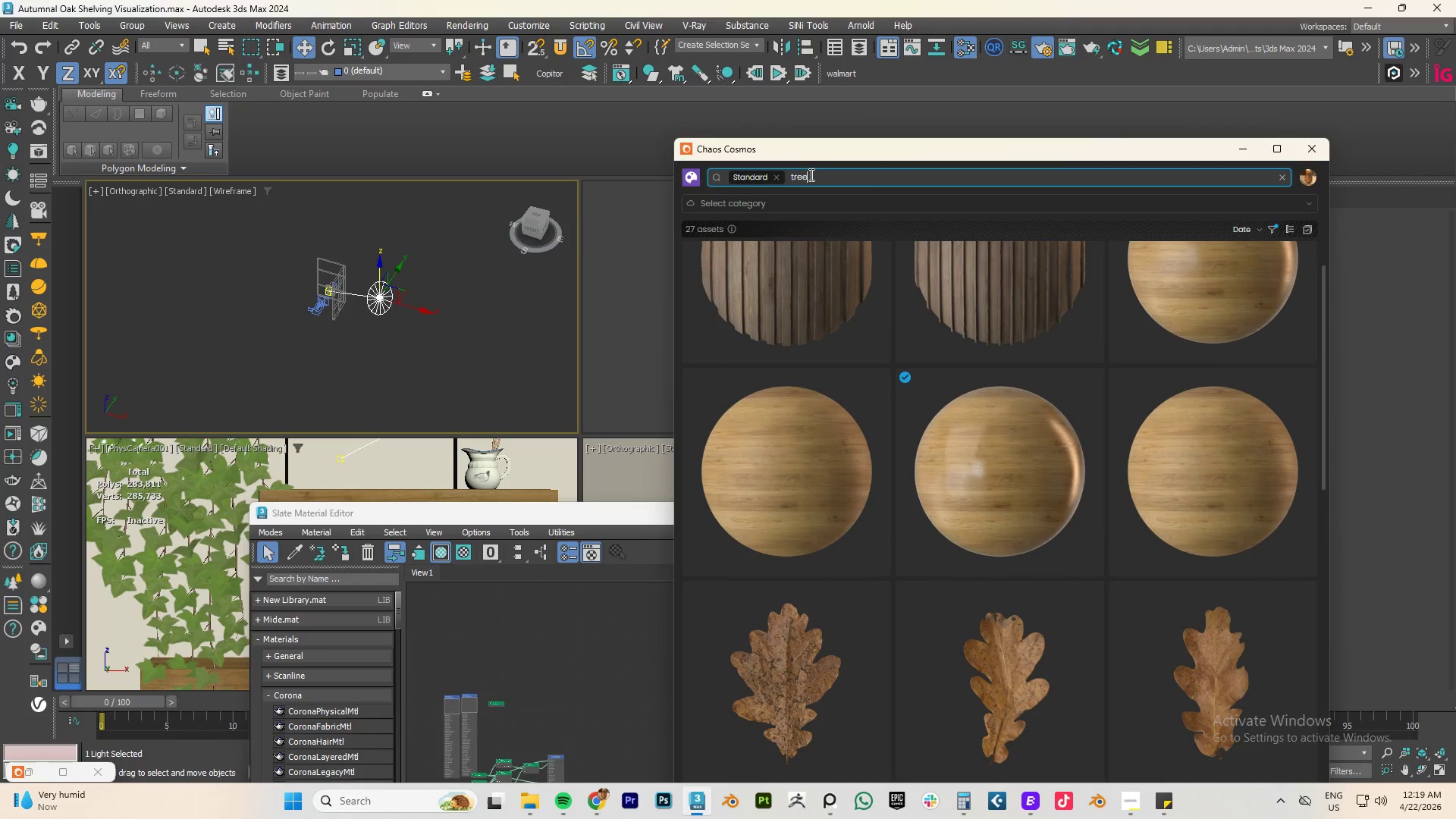 
key(Enter)
 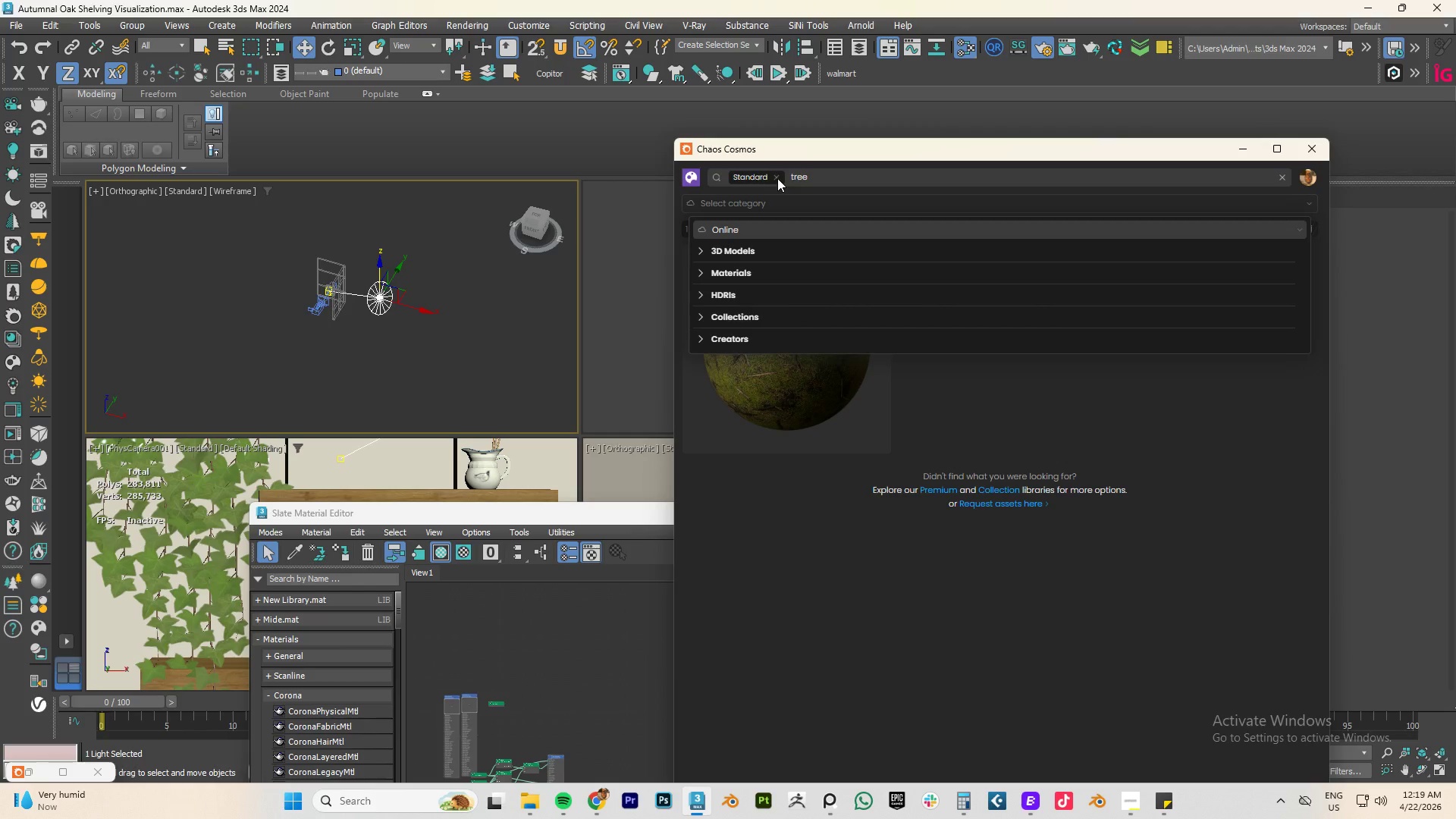 
wait(6.44)
 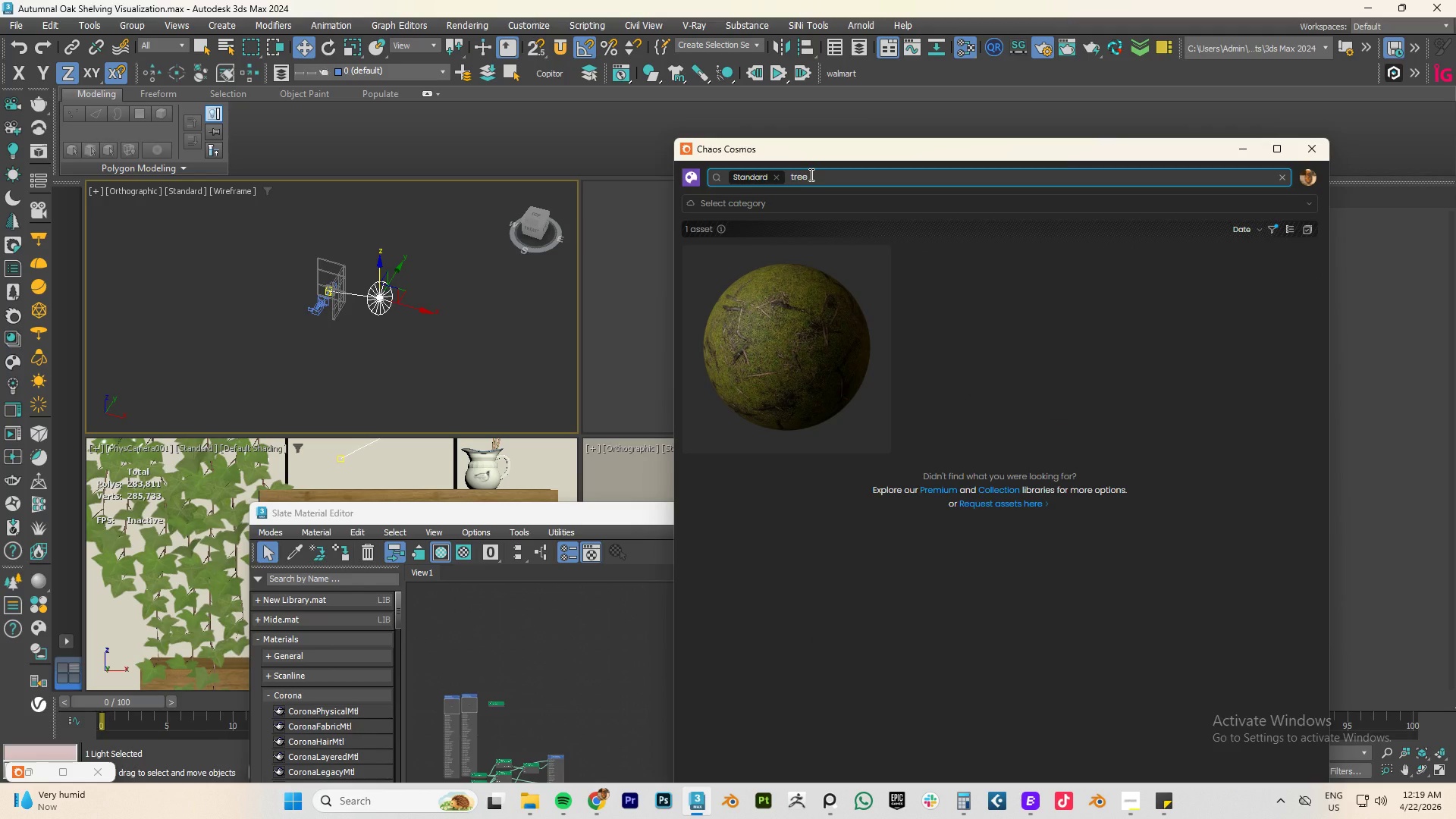 
left_click([715, 253])
 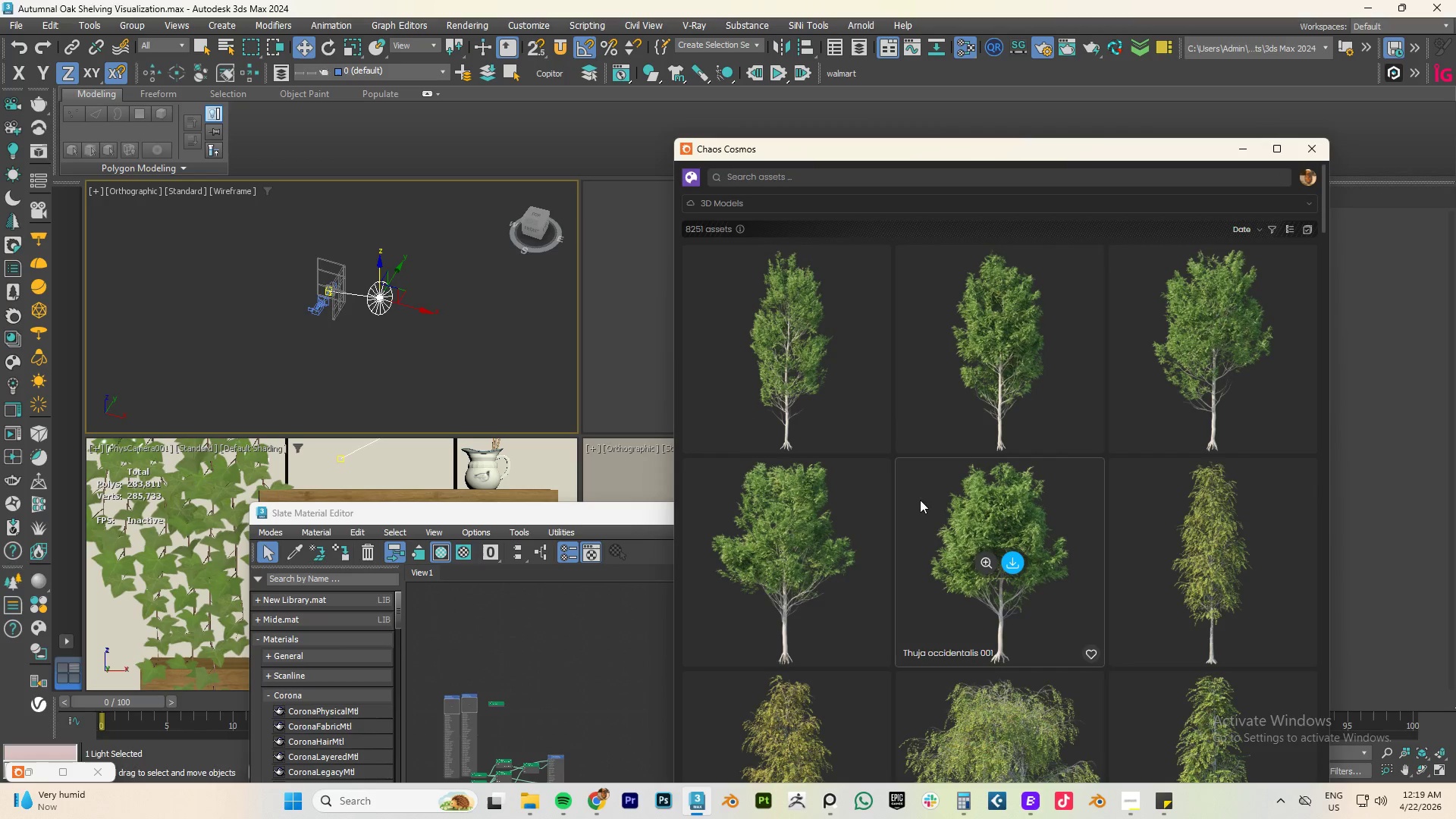 
wait(5.47)
 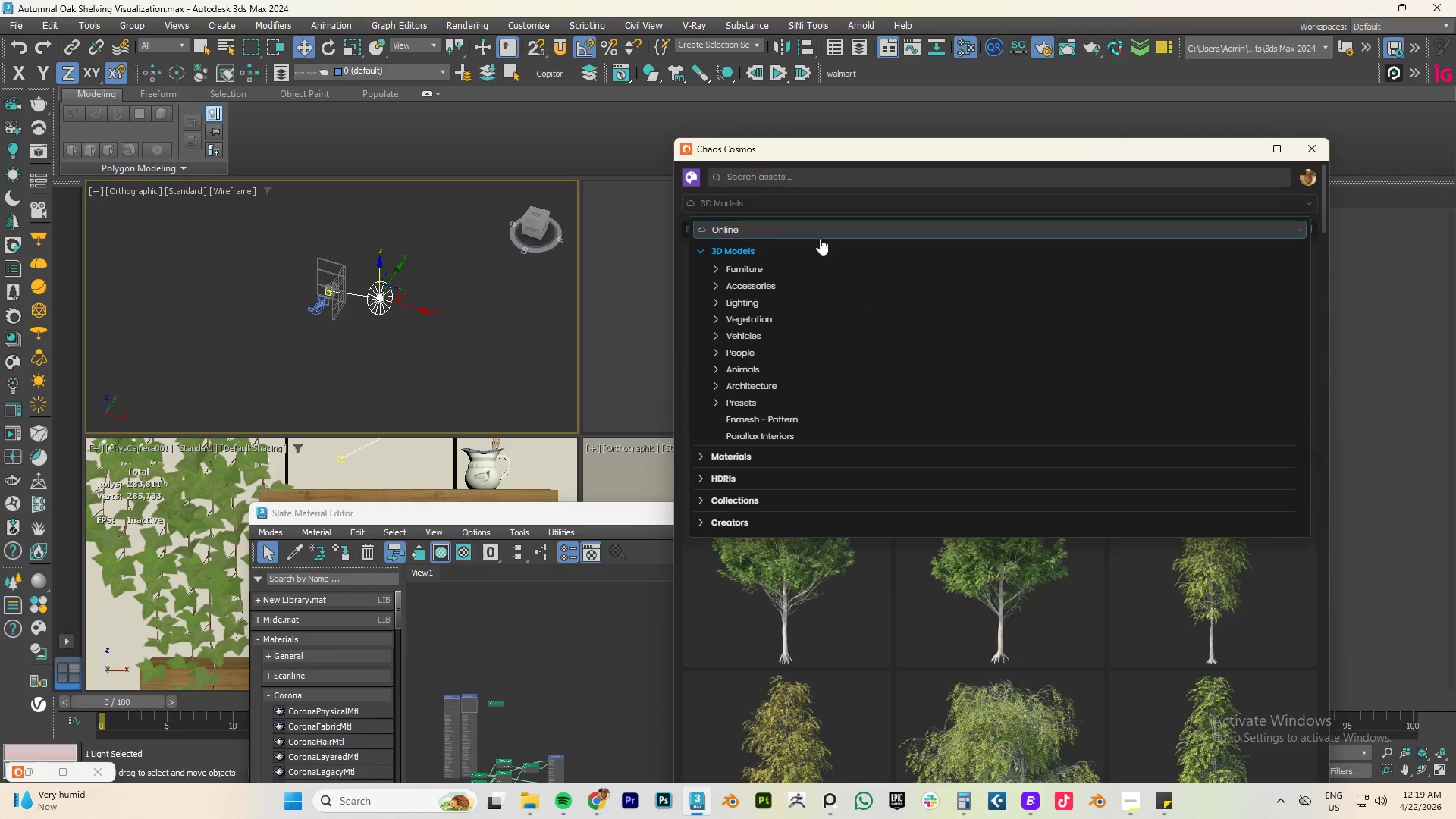 
left_click([795, 348])
 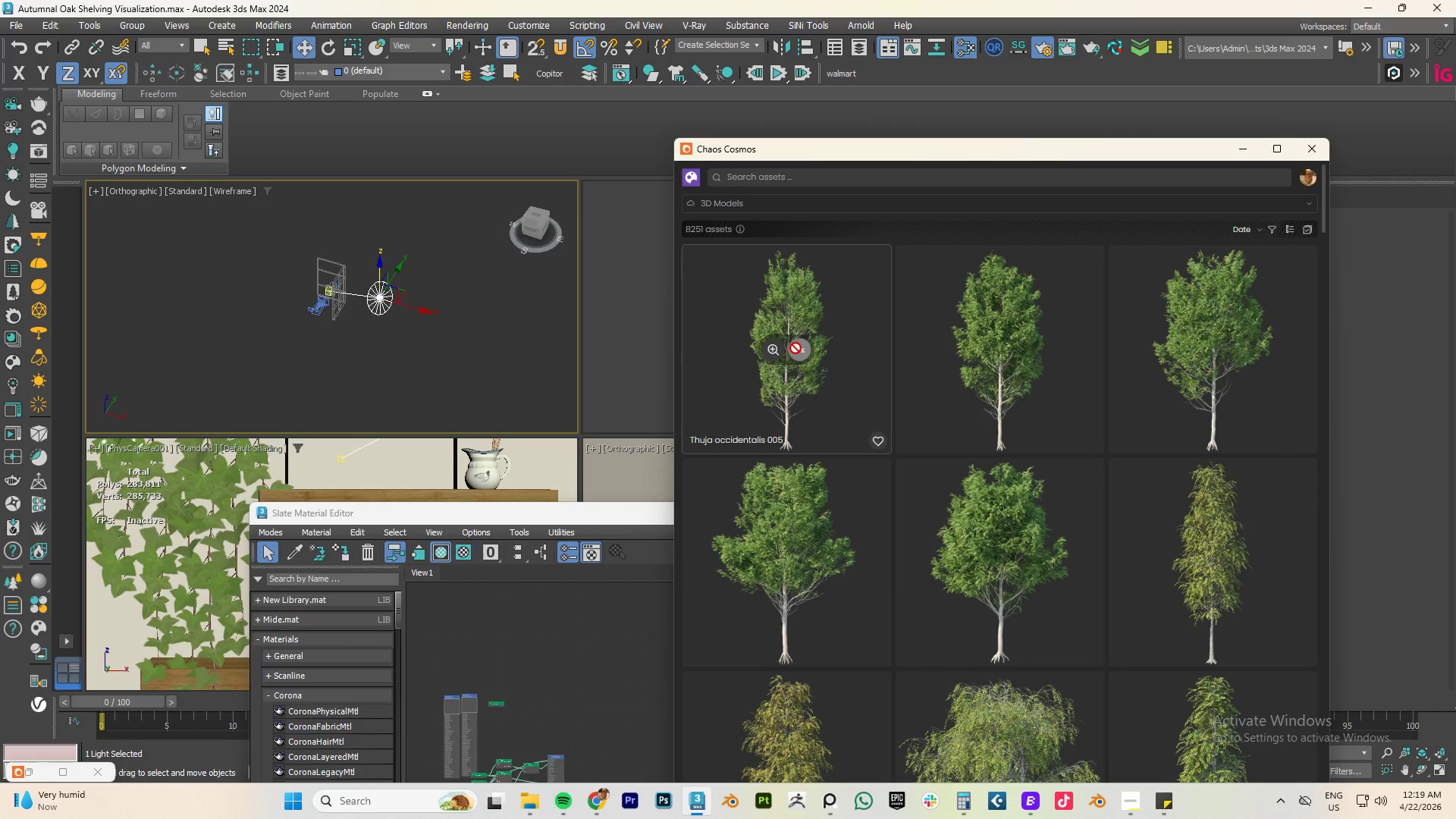 
scroll: coordinate [879, 345], scroll_direction: down, amount: 3.0
 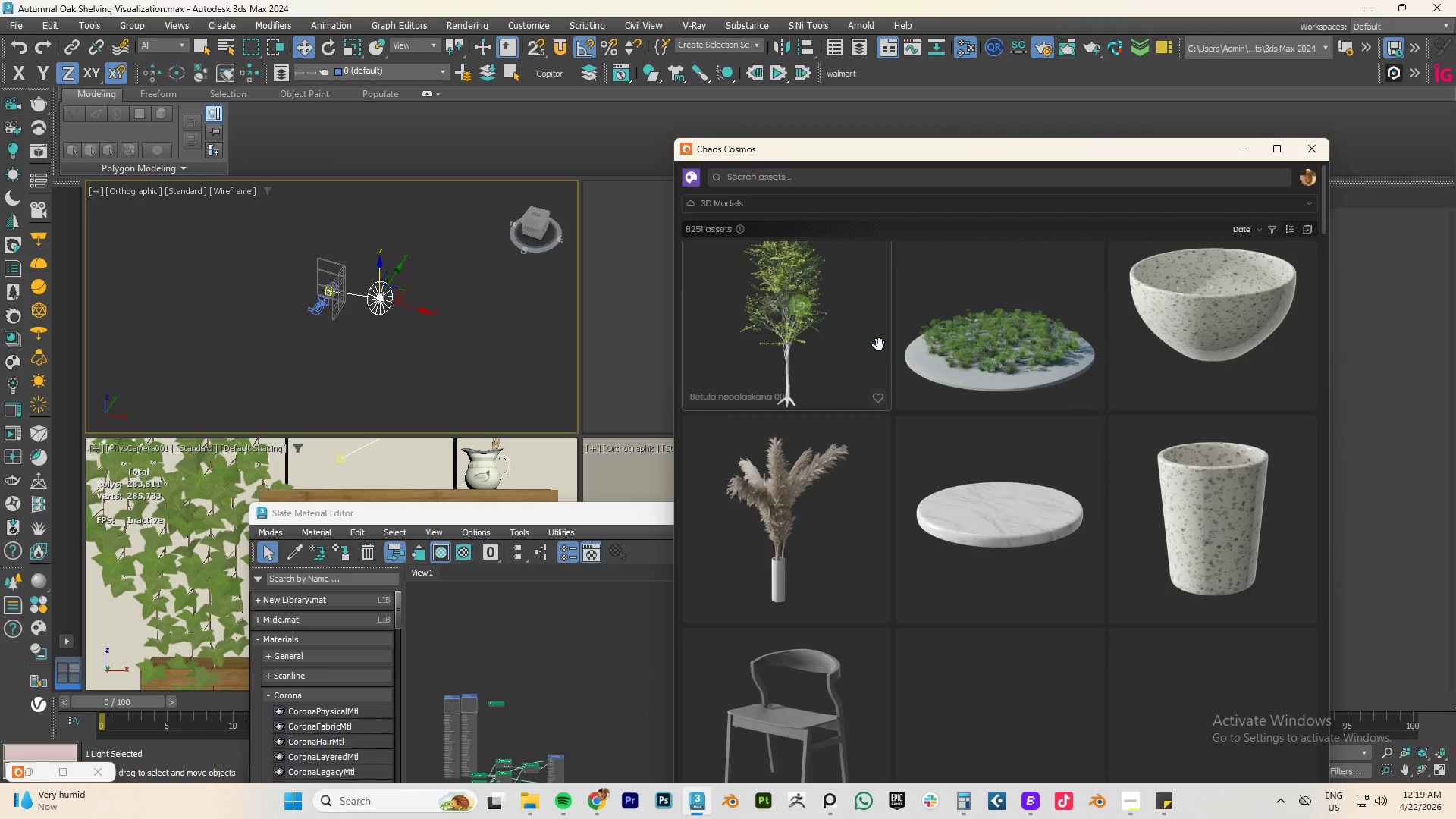 
scroll: coordinate [879, 345], scroll_direction: up, amount: 12.0
 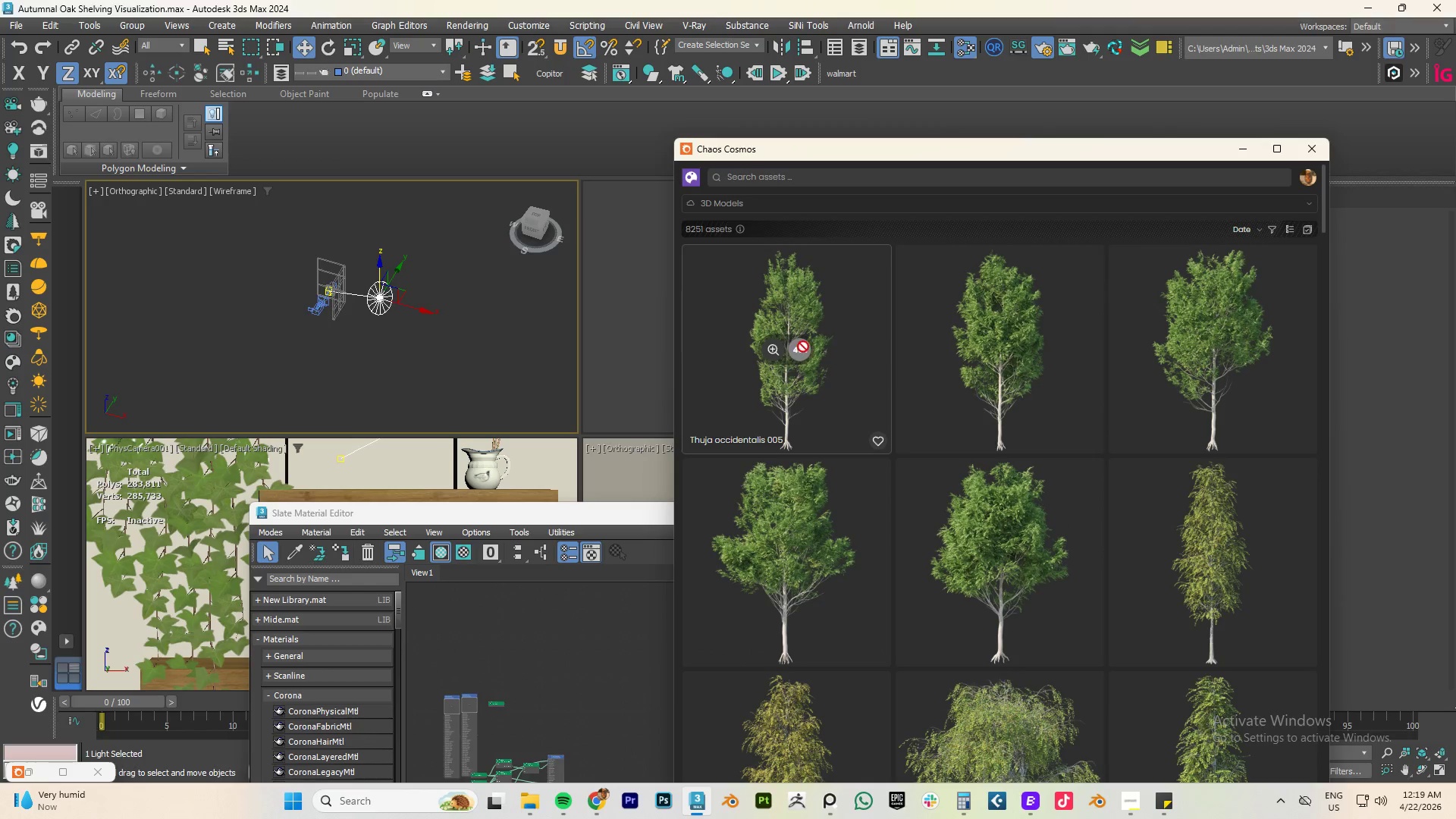 
scroll: coordinate [821, 363], scroll_direction: down, amount: 10.0
 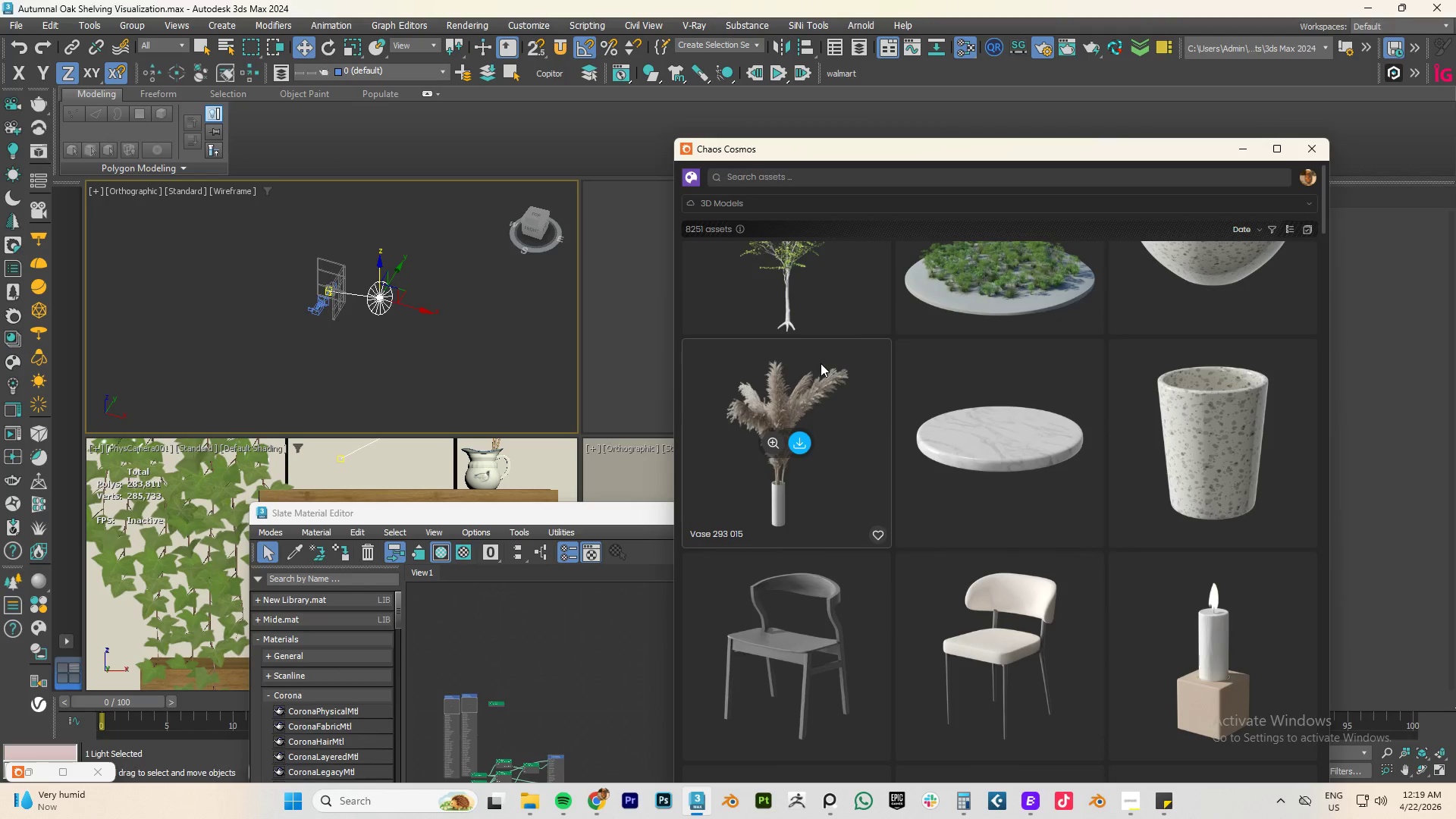 
scroll: coordinate [821, 363], scroll_direction: up, amount: 14.0
 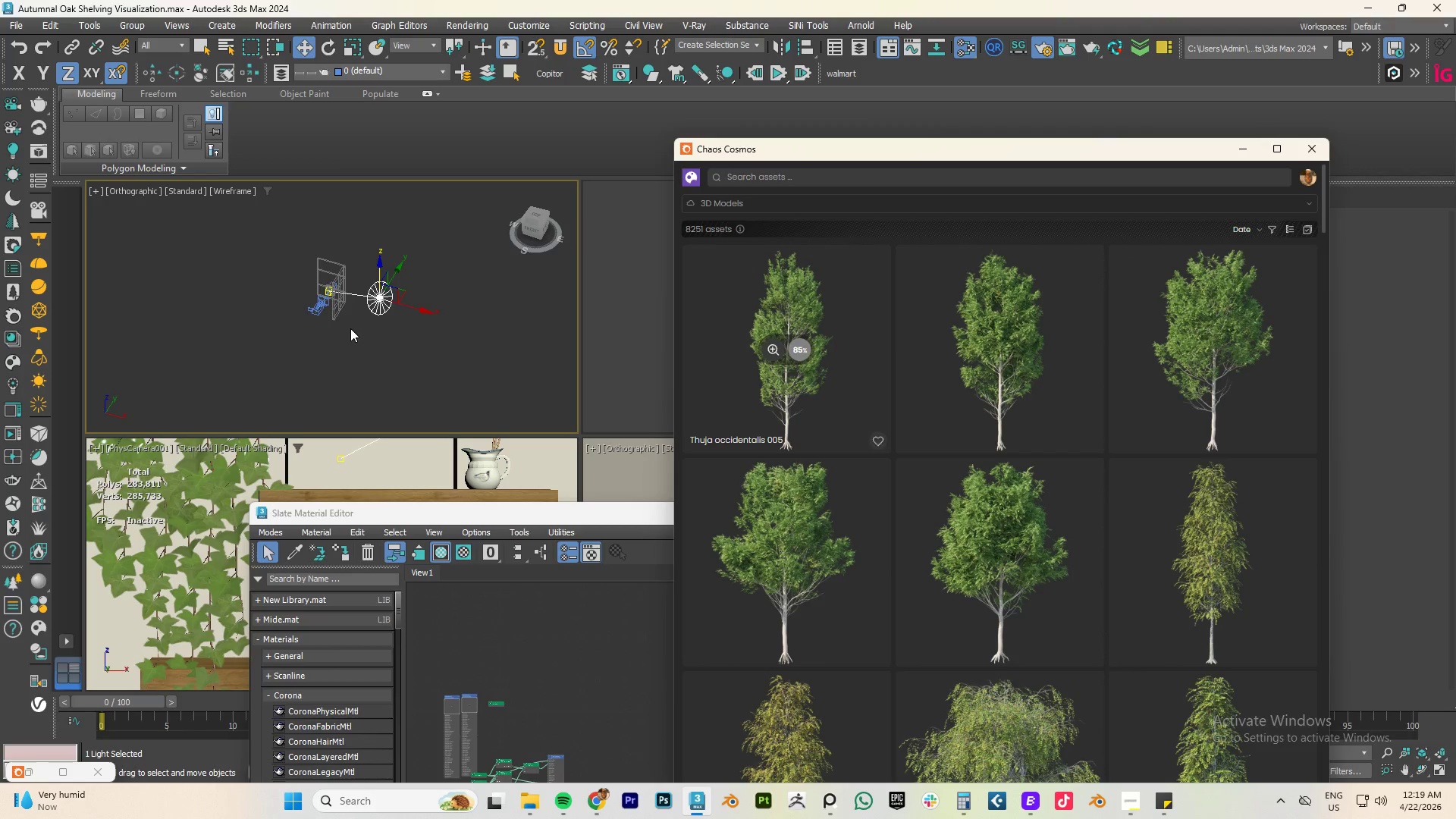 
type(tz)
 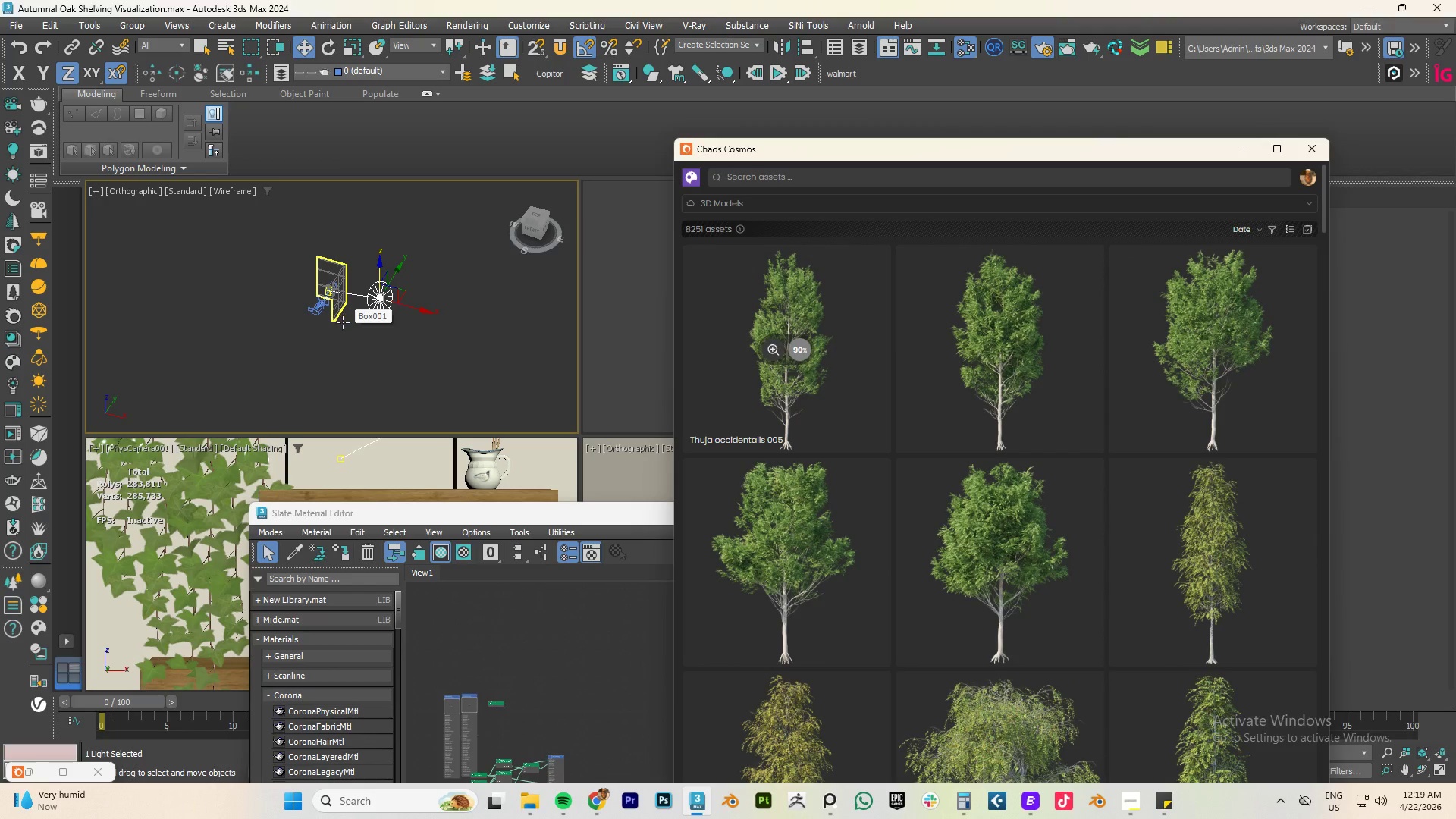 
left_click([343, 322])
 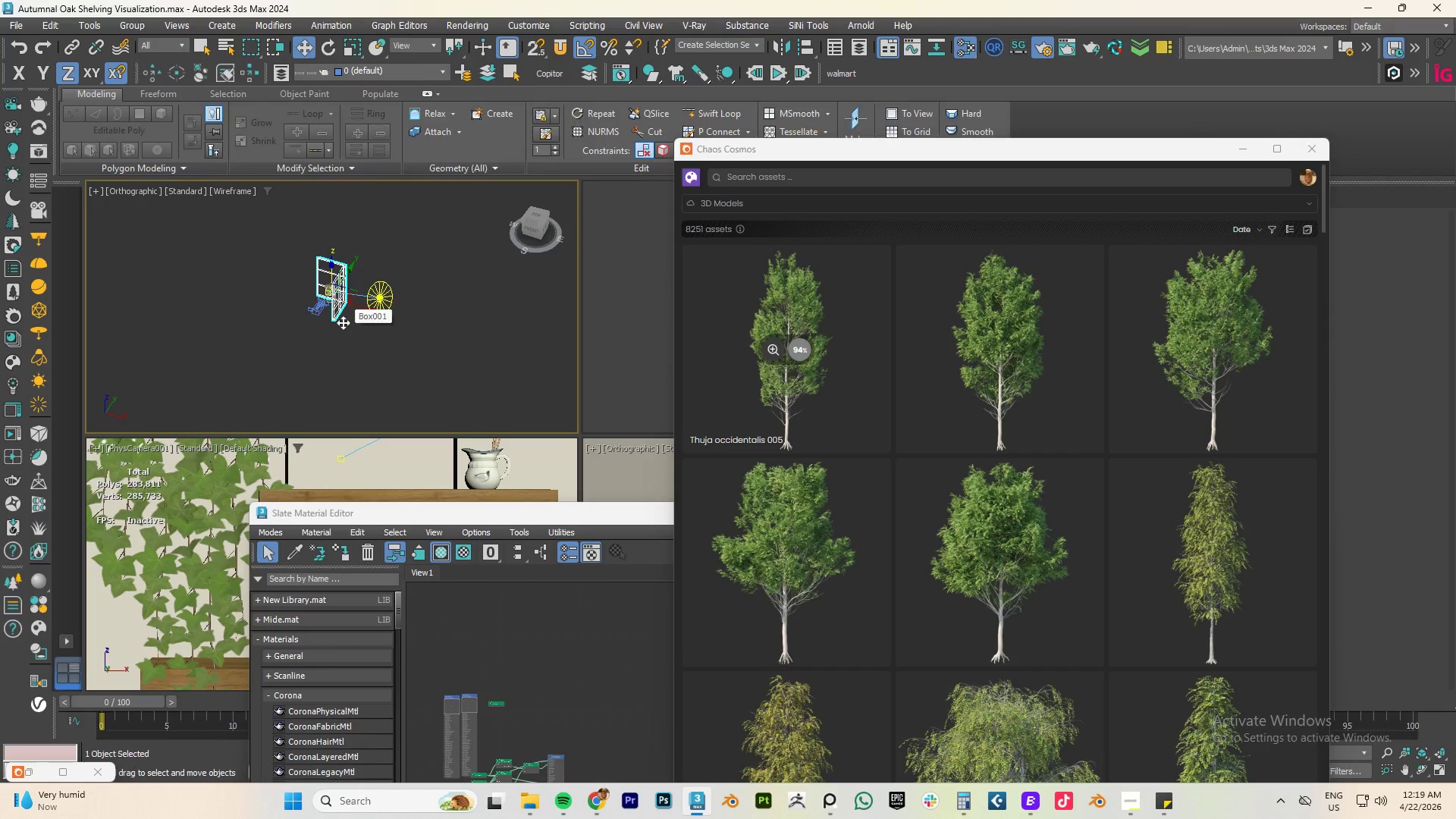 
type(tz)
 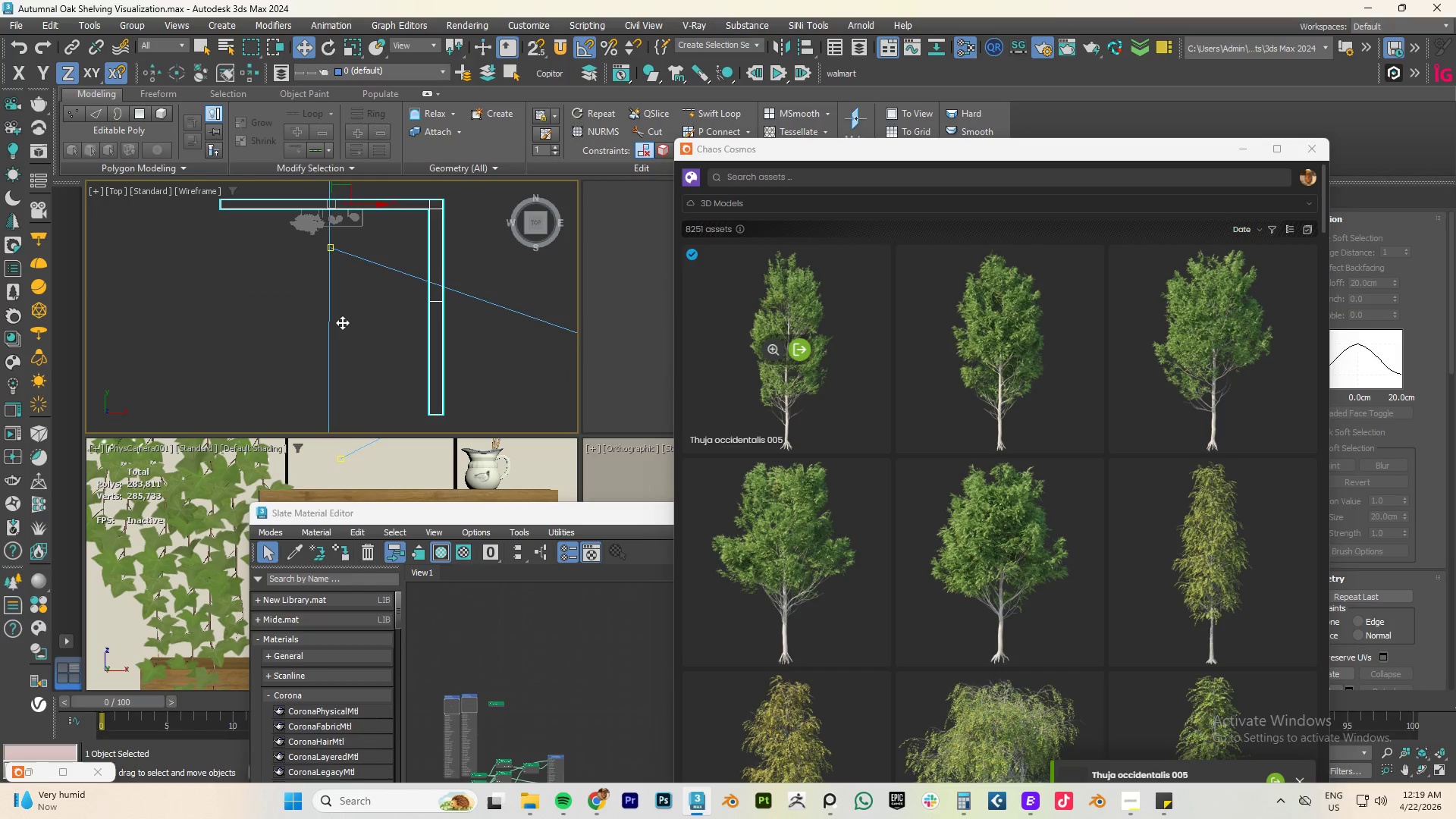 
scroll: coordinate [342, 322], scroll_direction: down, amount: 4.0
 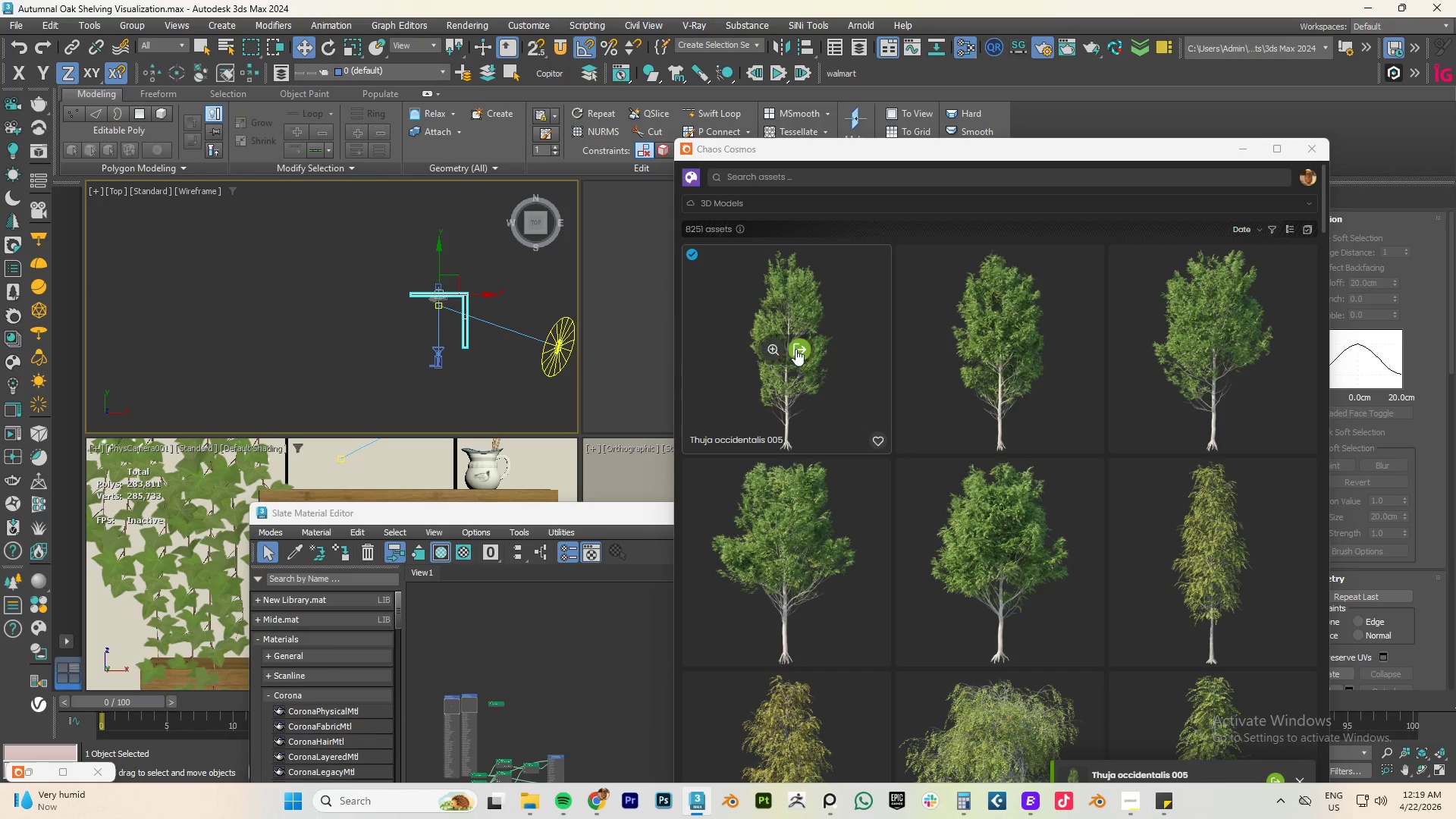 
left_click_drag(start_coordinate=[802, 346], to_coordinate=[482, 331])
 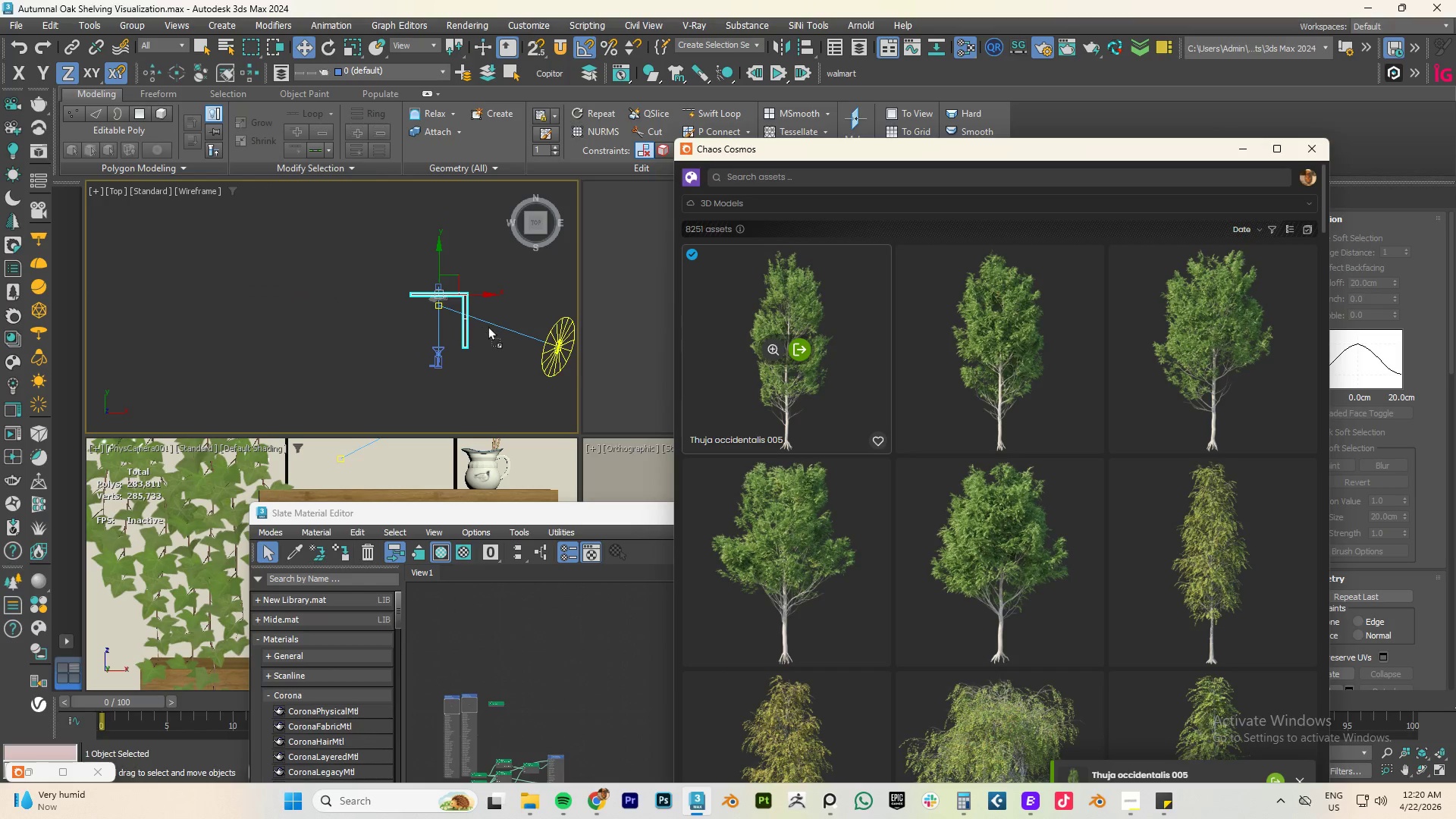 
left_click([489, 326])
 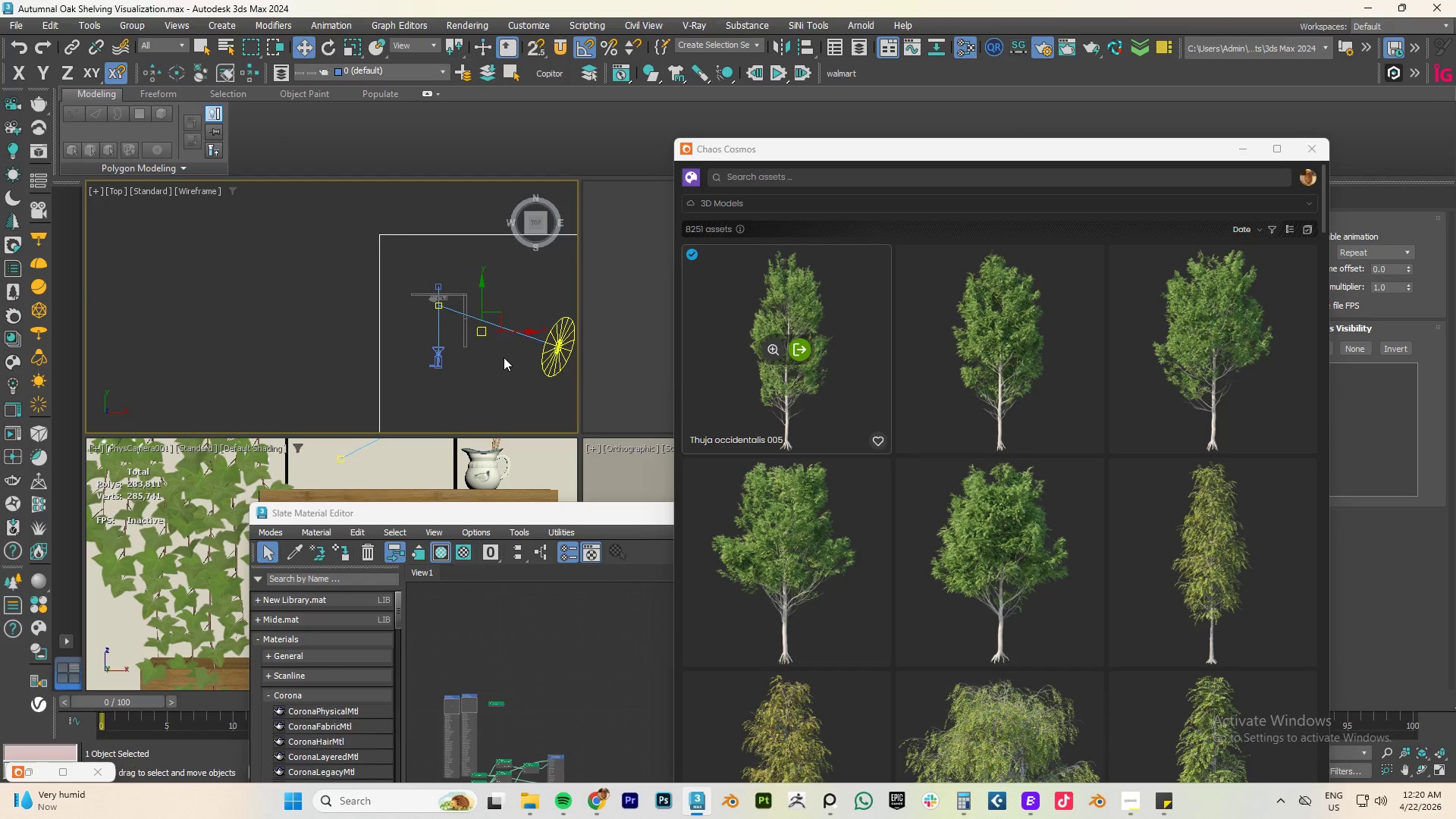 
type(fz)
 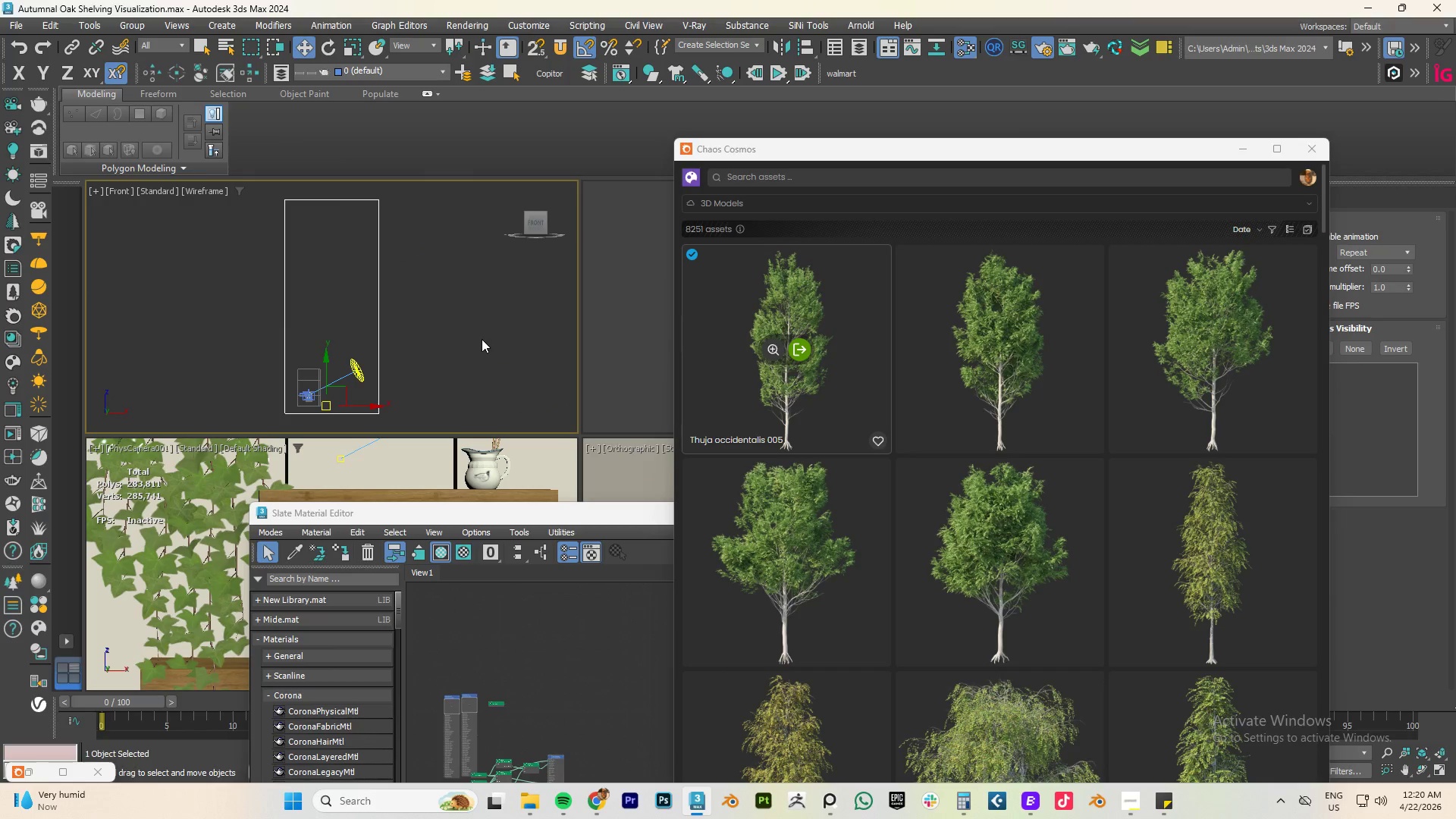 
scroll: coordinate [456, 379], scroll_direction: up, amount: 2.0
 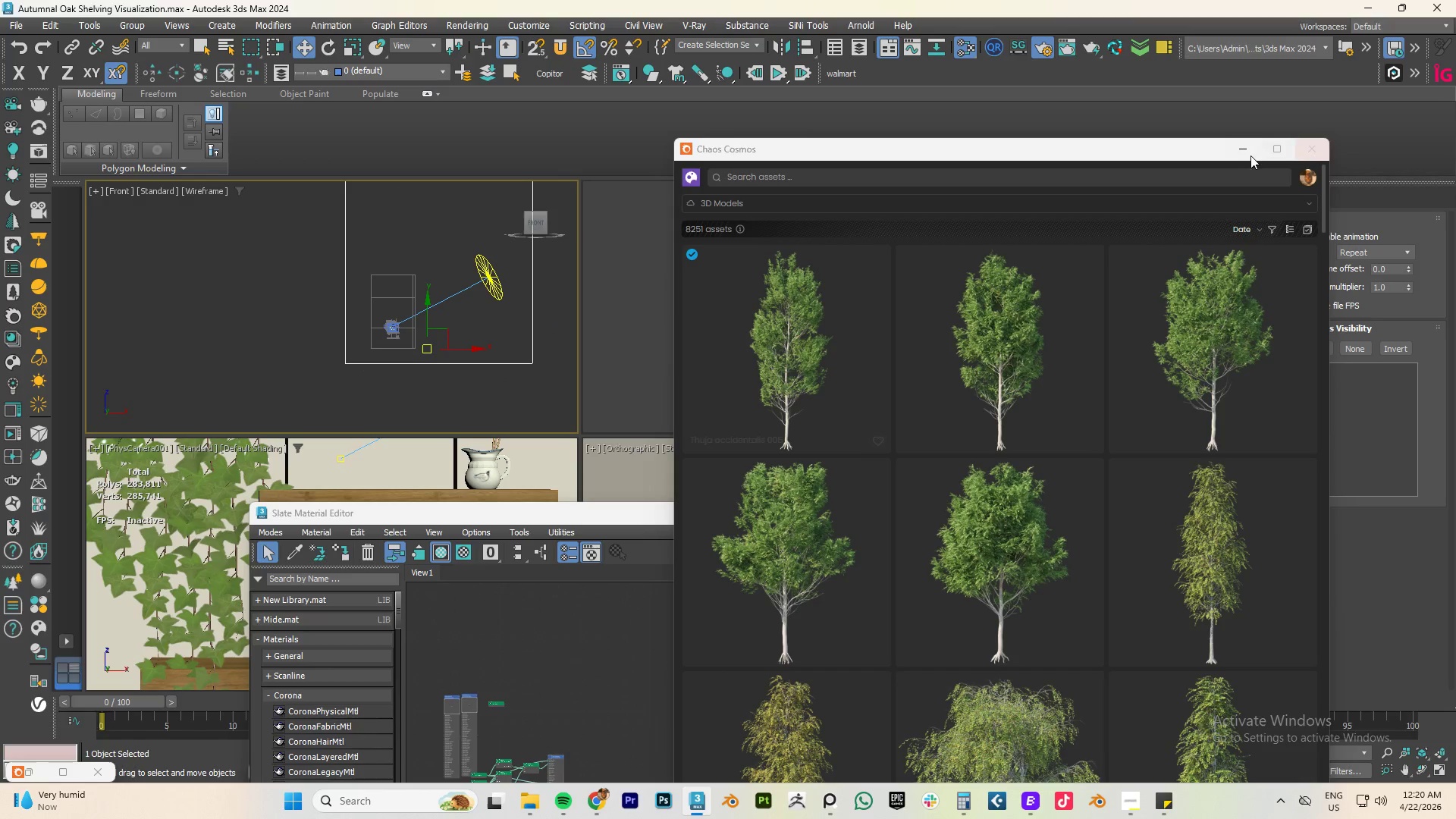 
left_click([1243, 146])
 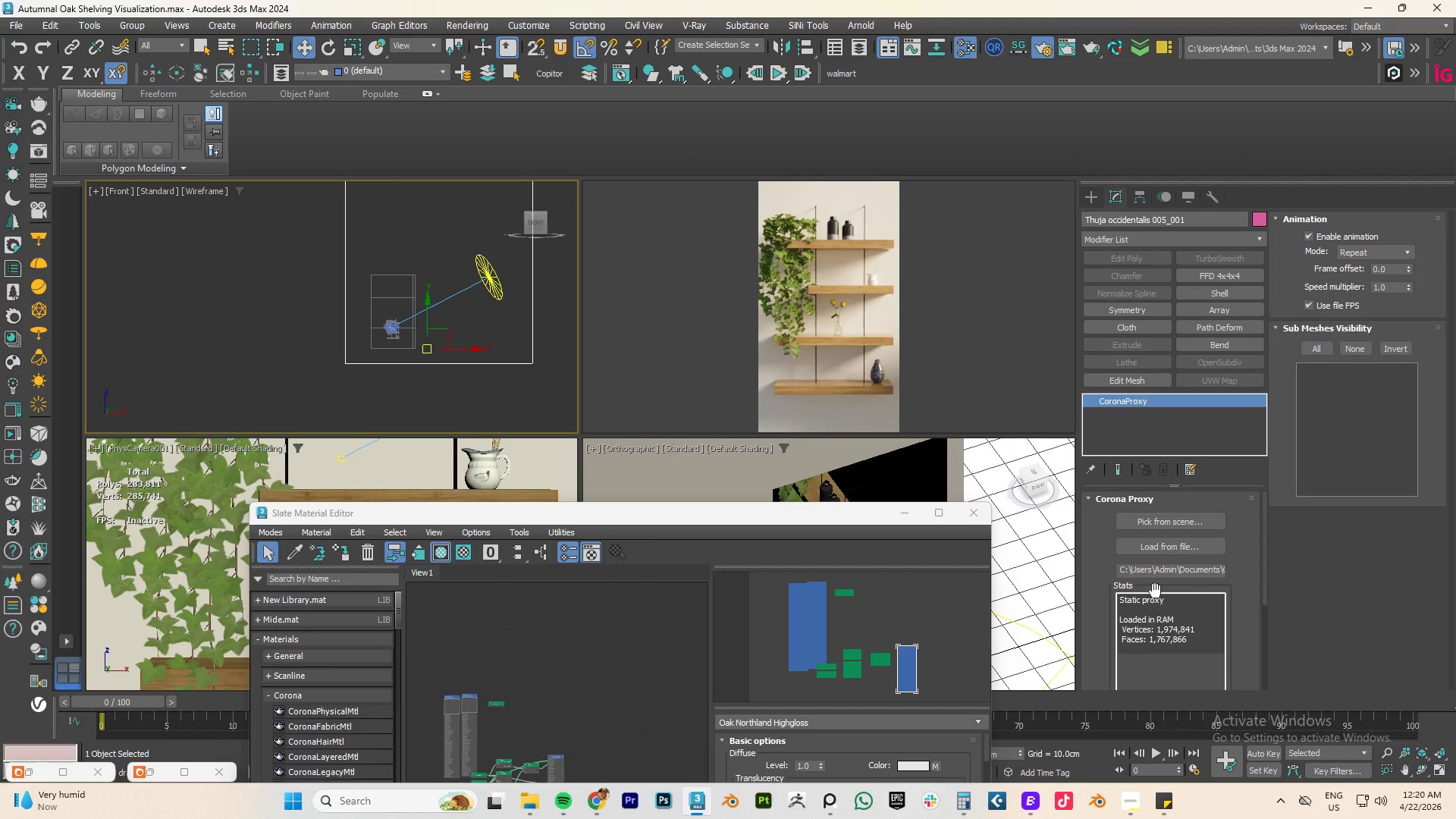 
scroll: coordinate [1088, 554], scroll_direction: down, amount: 12.0
 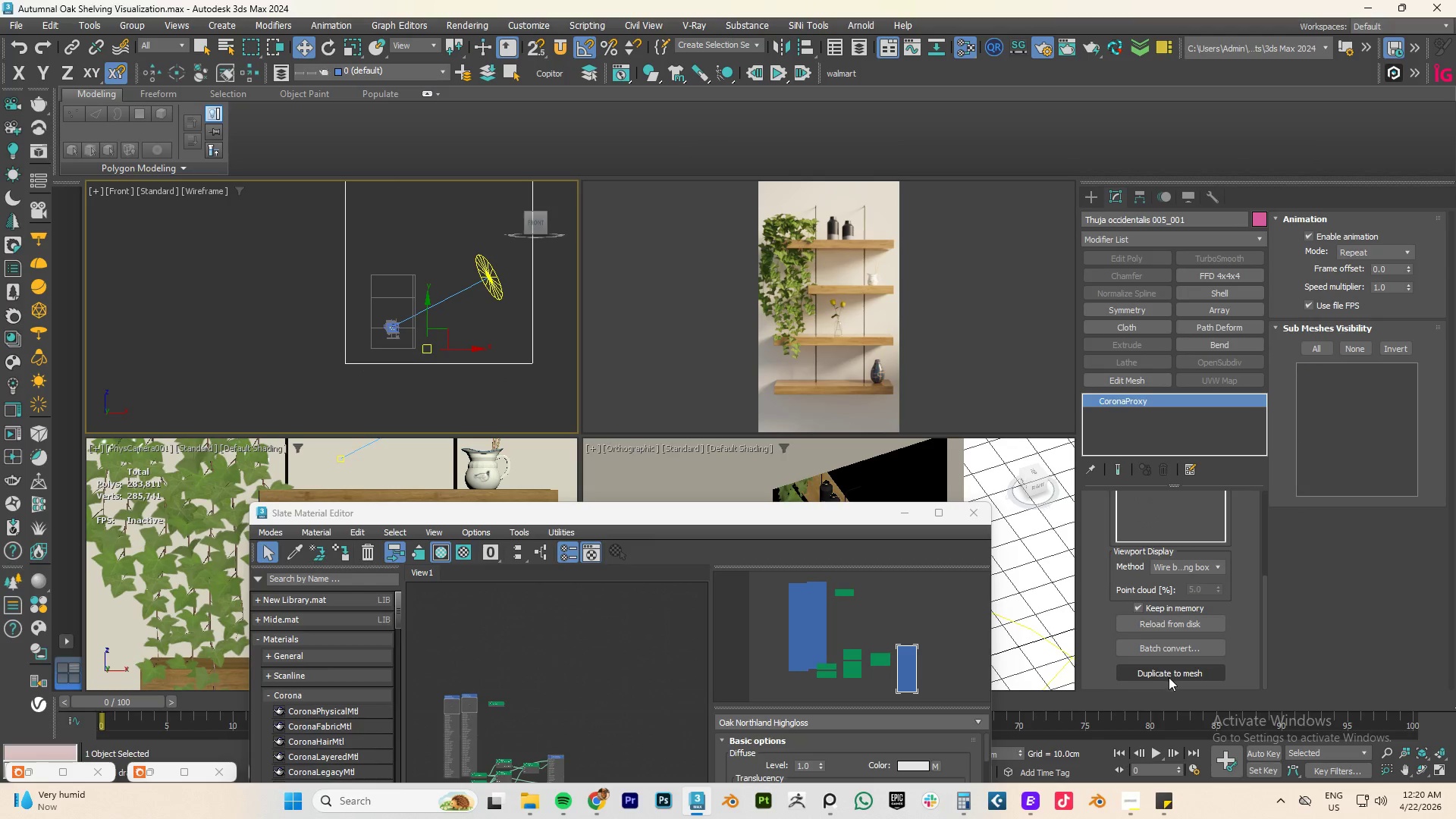 
left_click([1169, 675])
 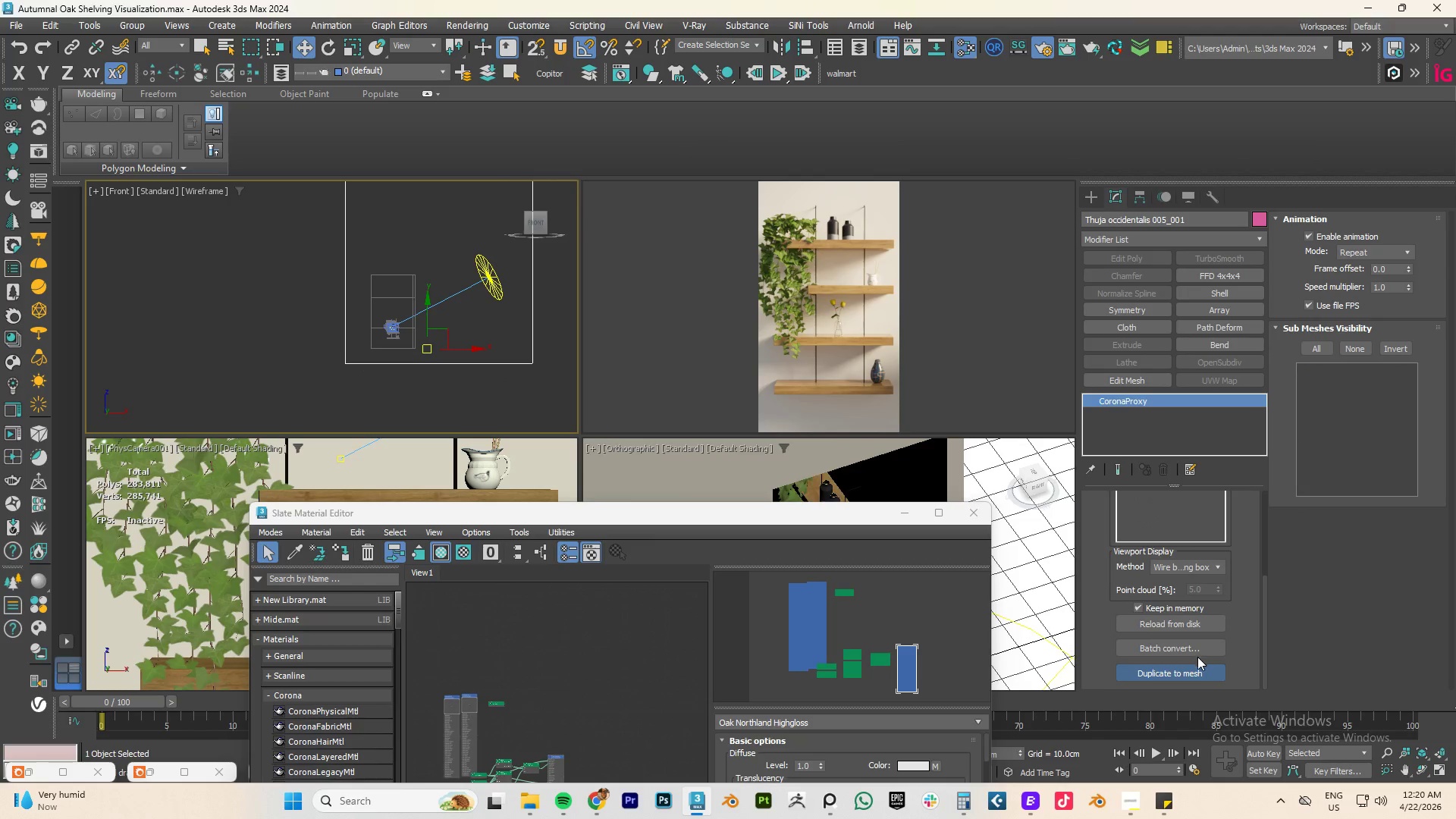 
left_click([1171, 673])
 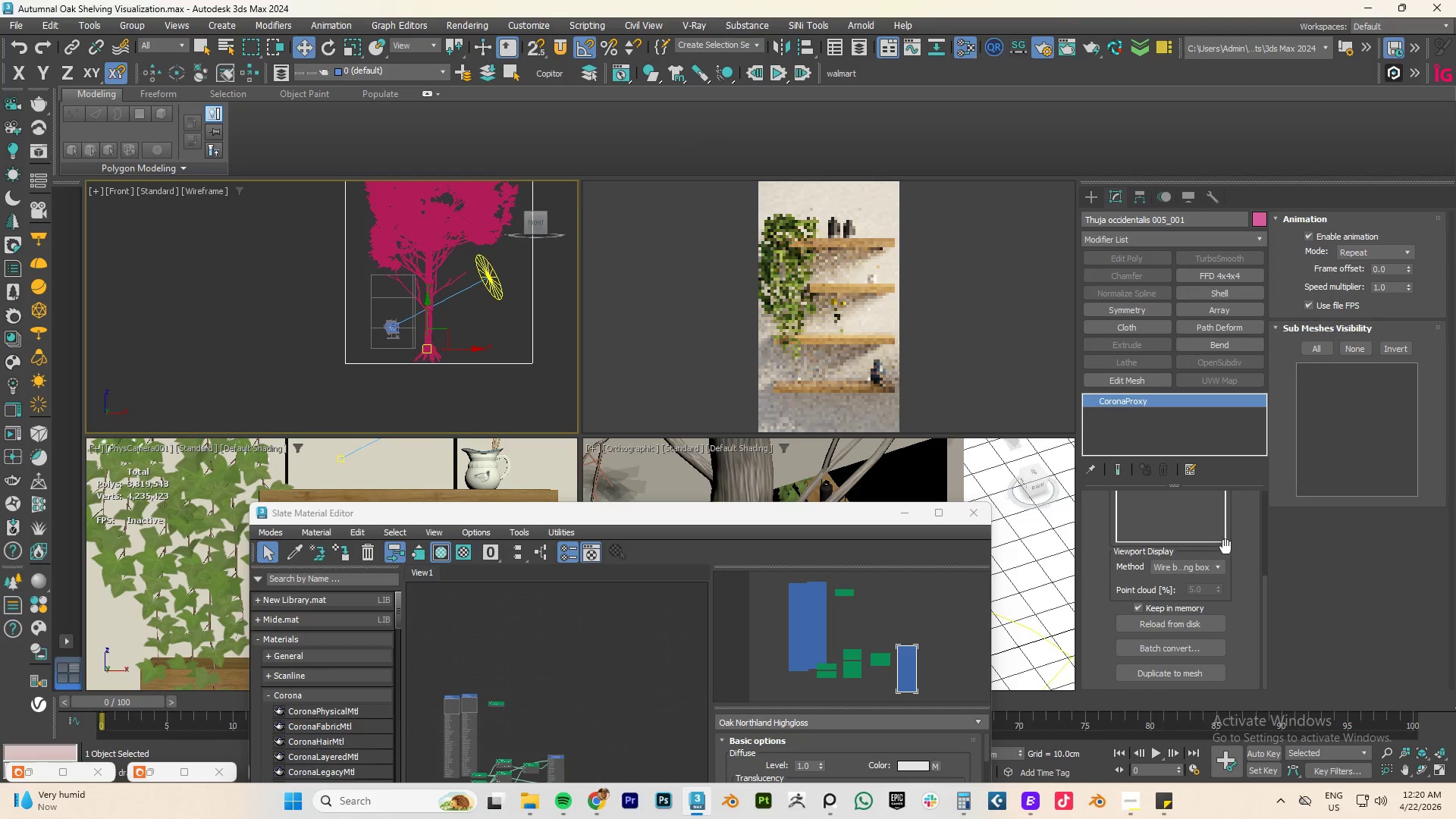 
key(Control+Z)
 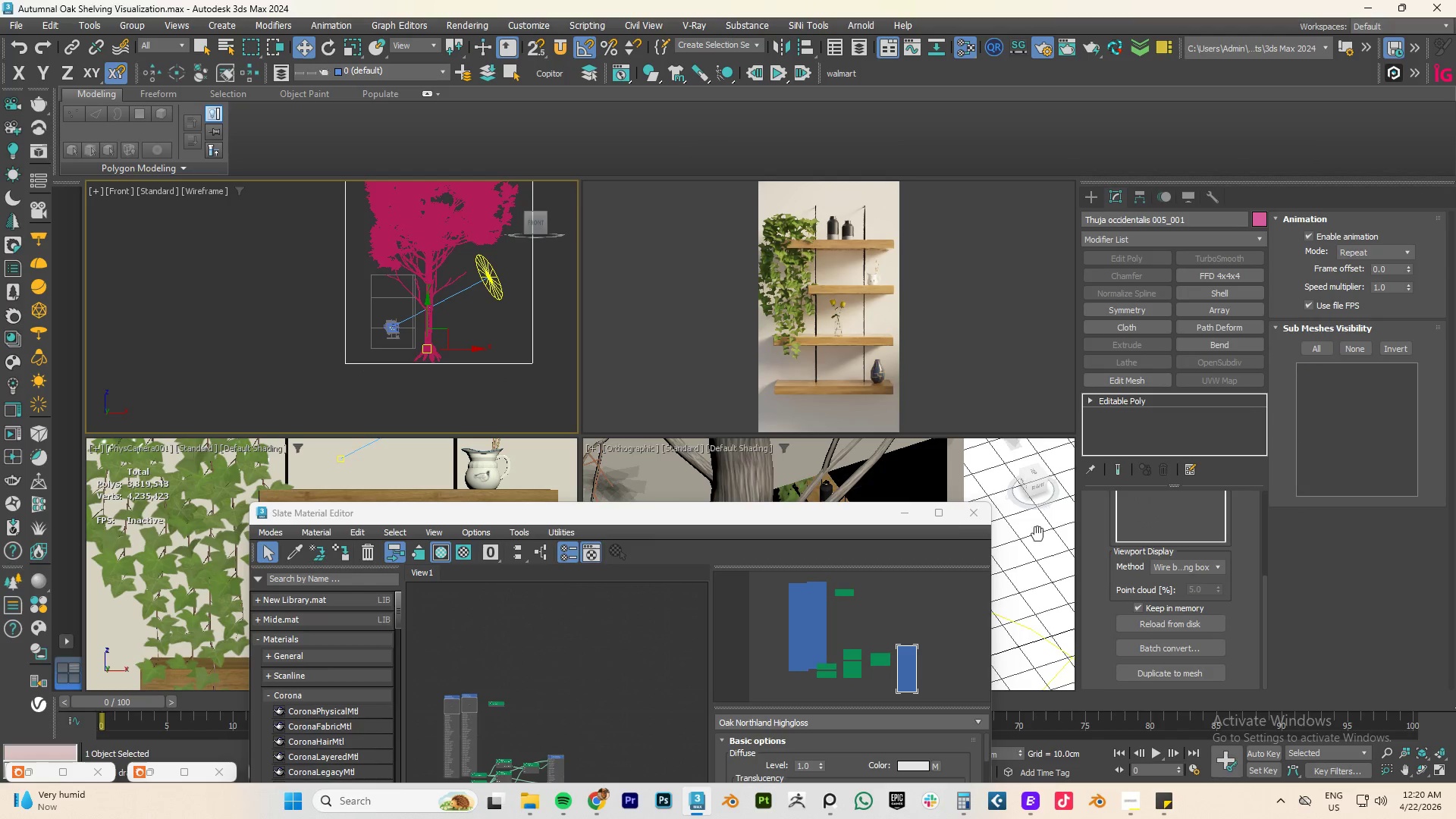 
key(Control+Z)
 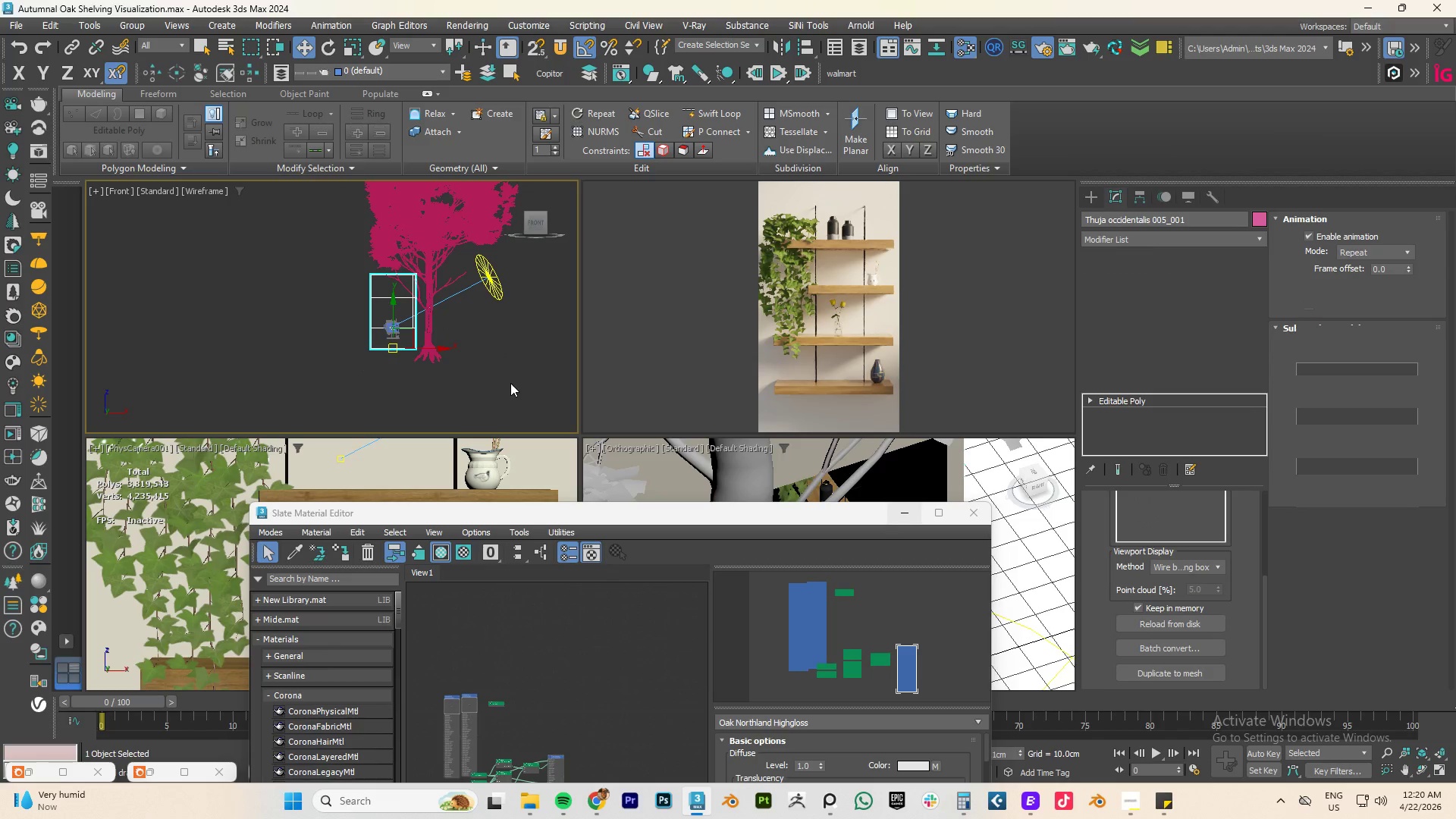 
key(Control+Z)
 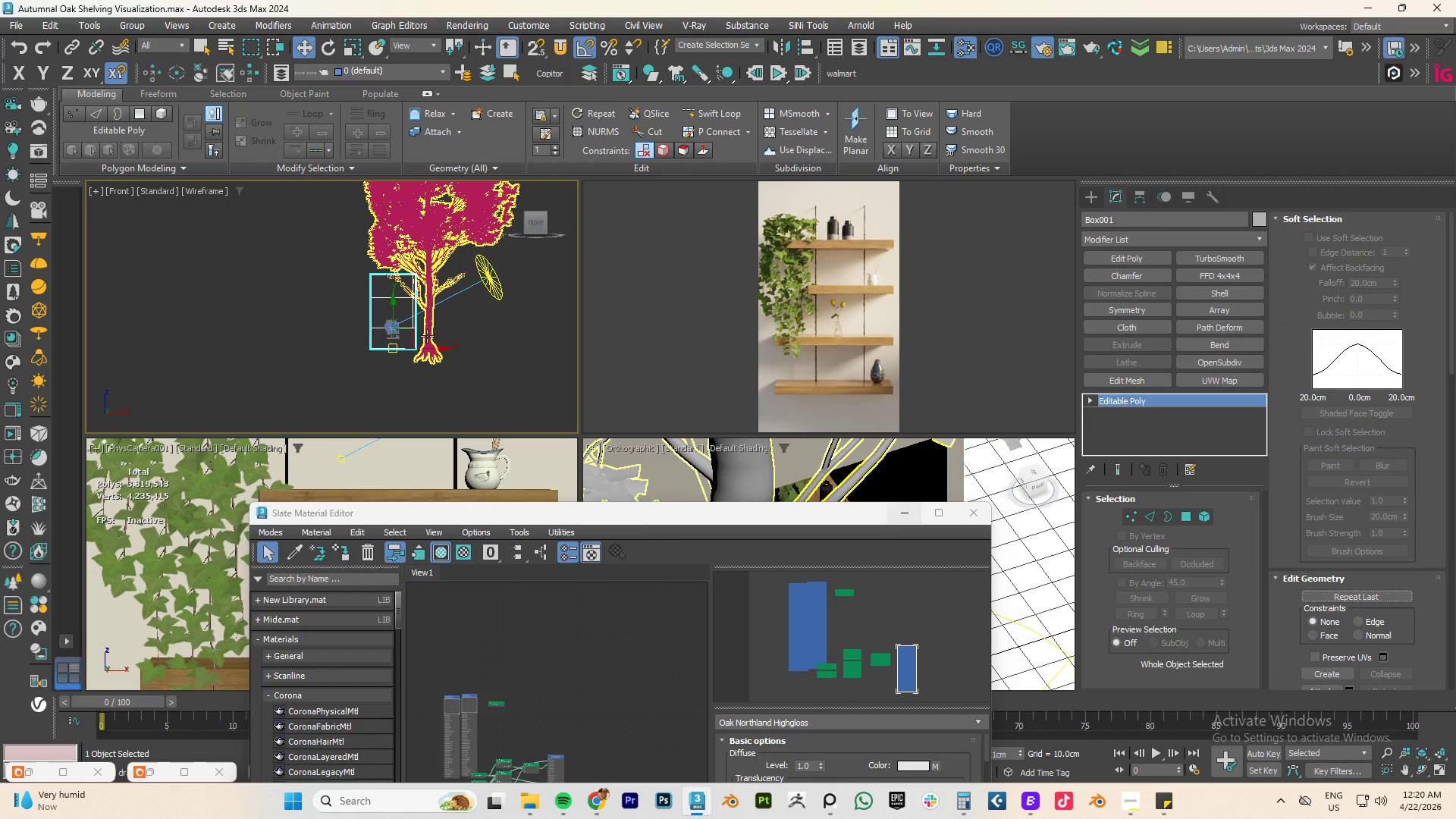 
key(Control+Z)
 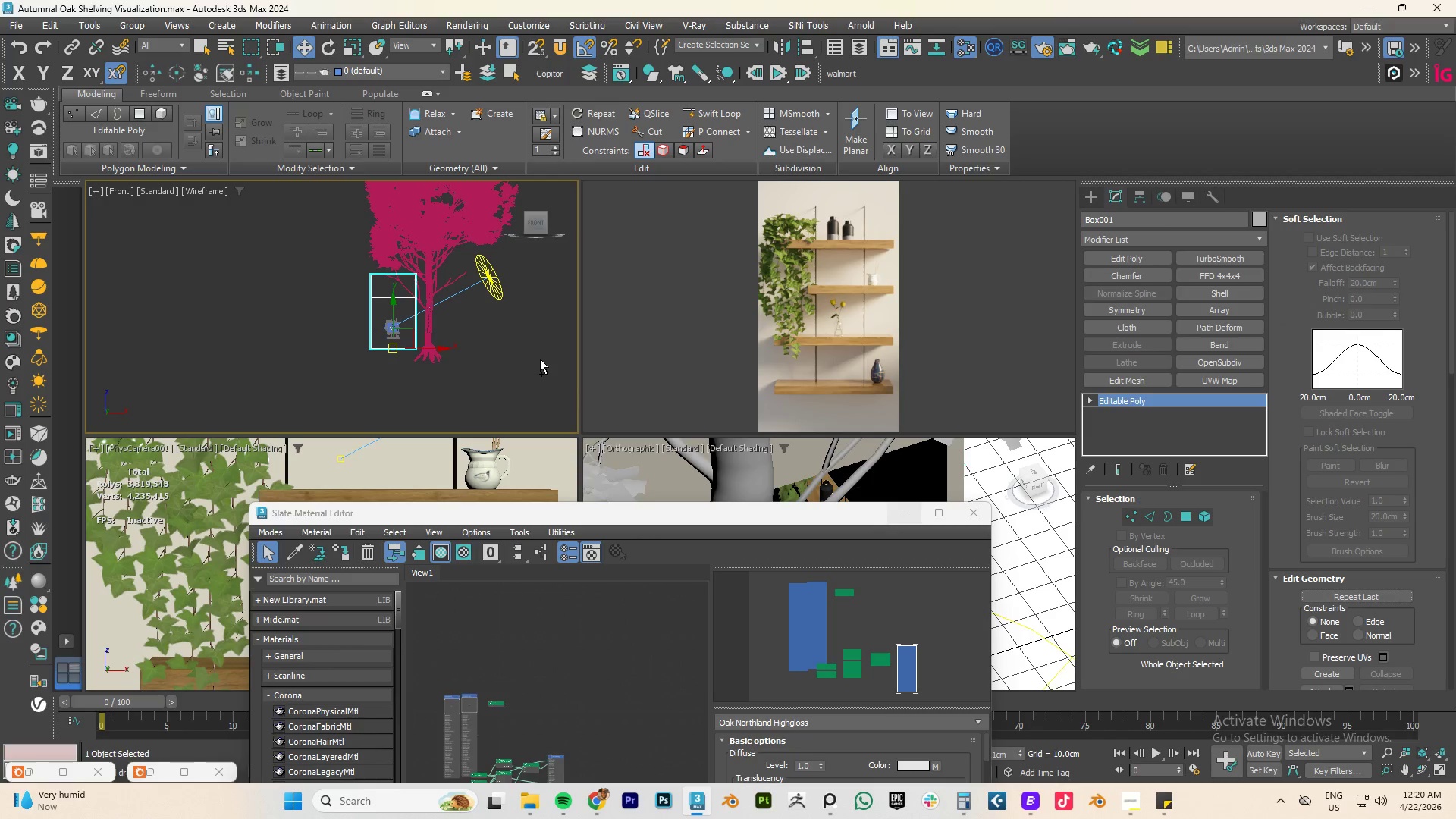 
key(Control+Z)
 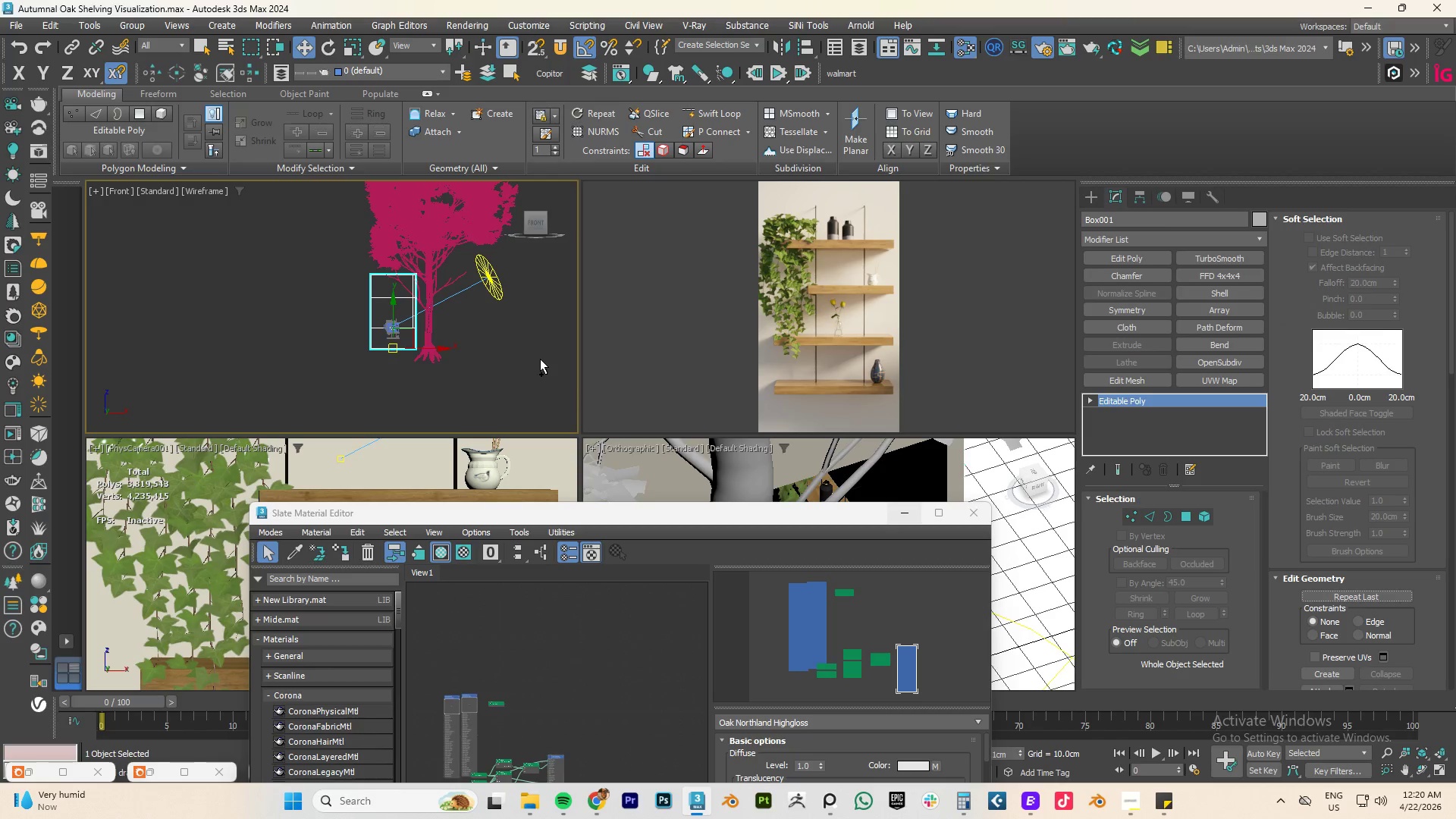 
key(Control+Z)
 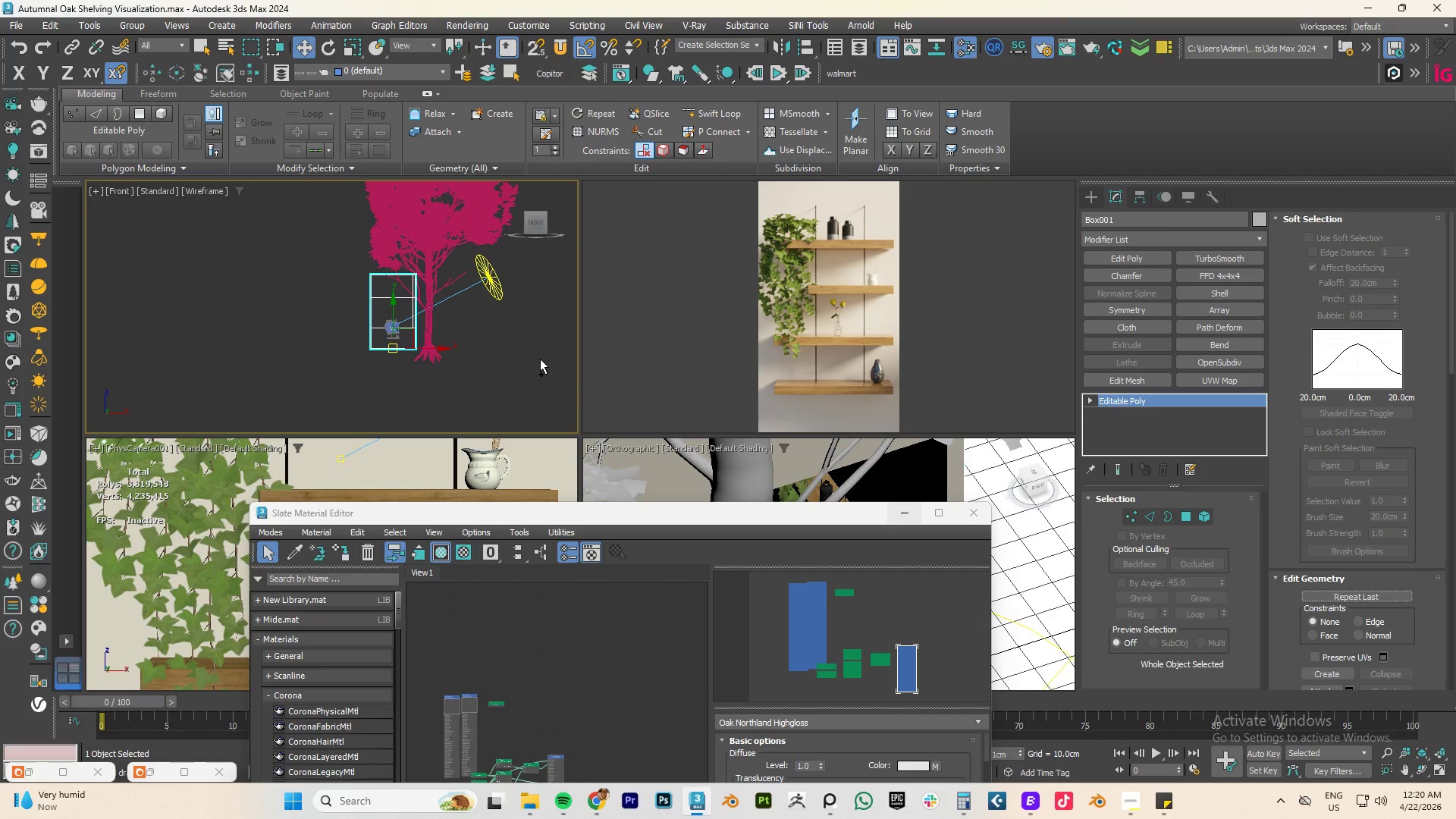 
key(Control+Z)
 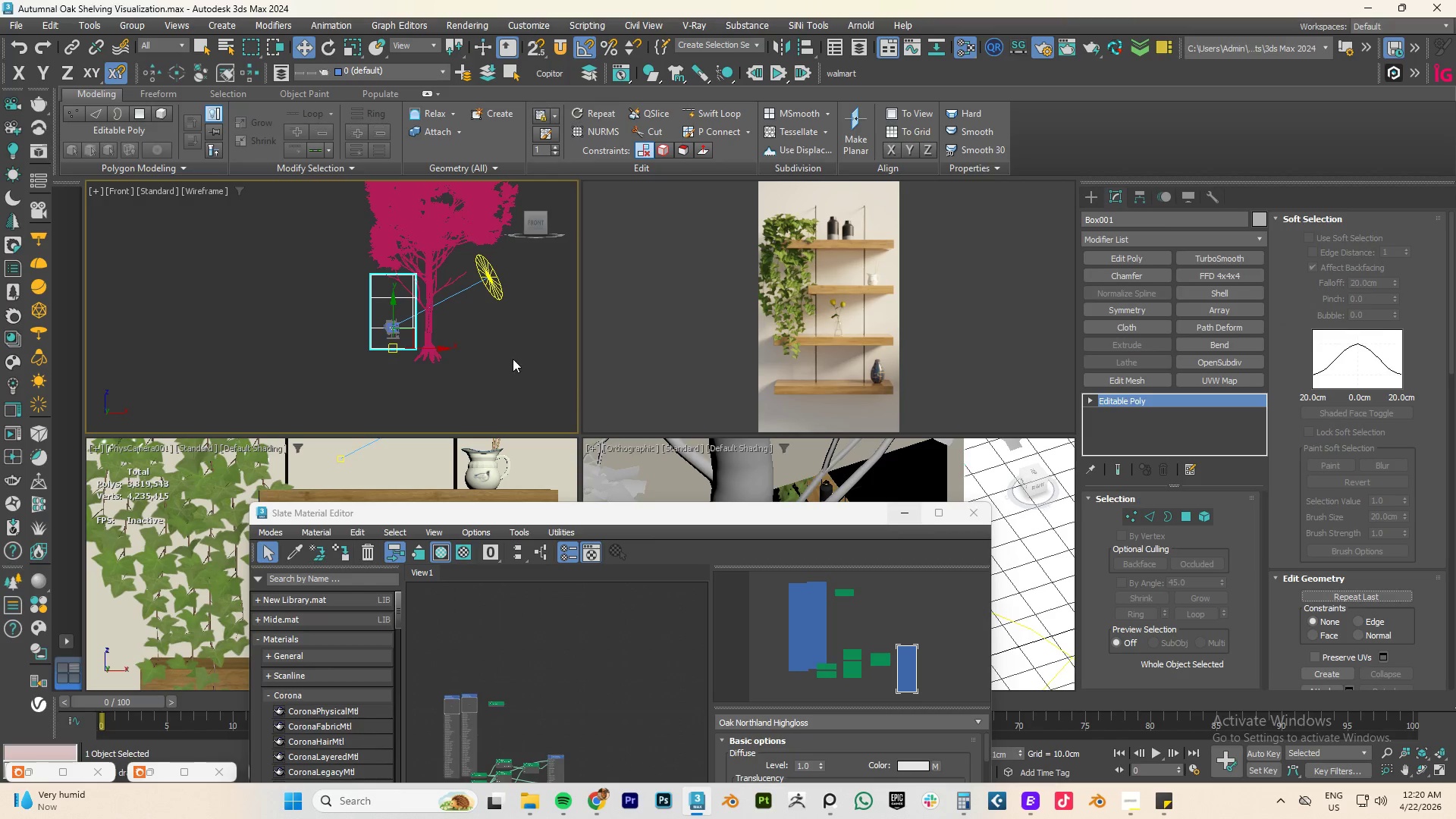 
left_click([508, 358])
 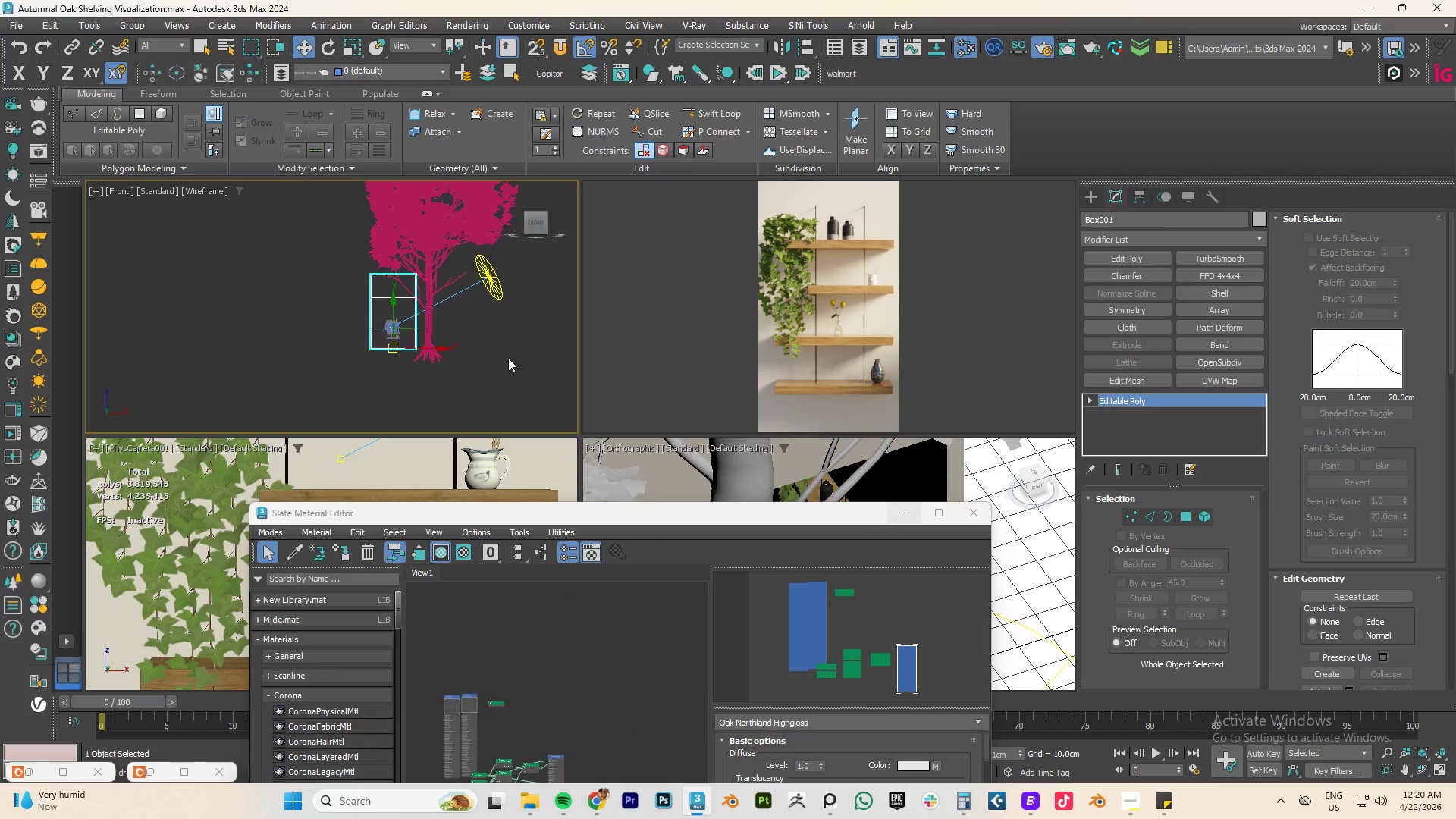 
key(Control+Z)
 